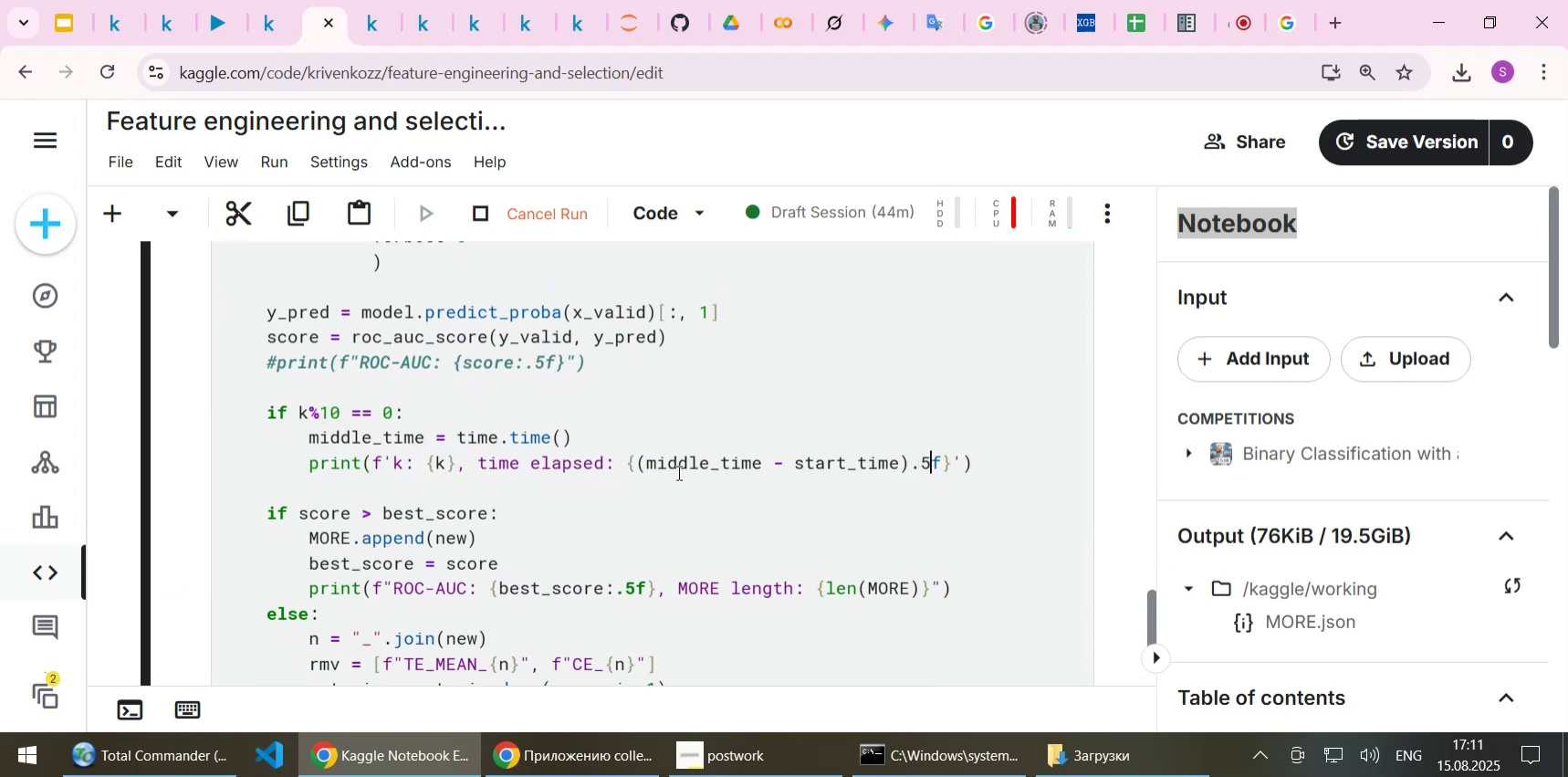 
key(ArrowLeft)
 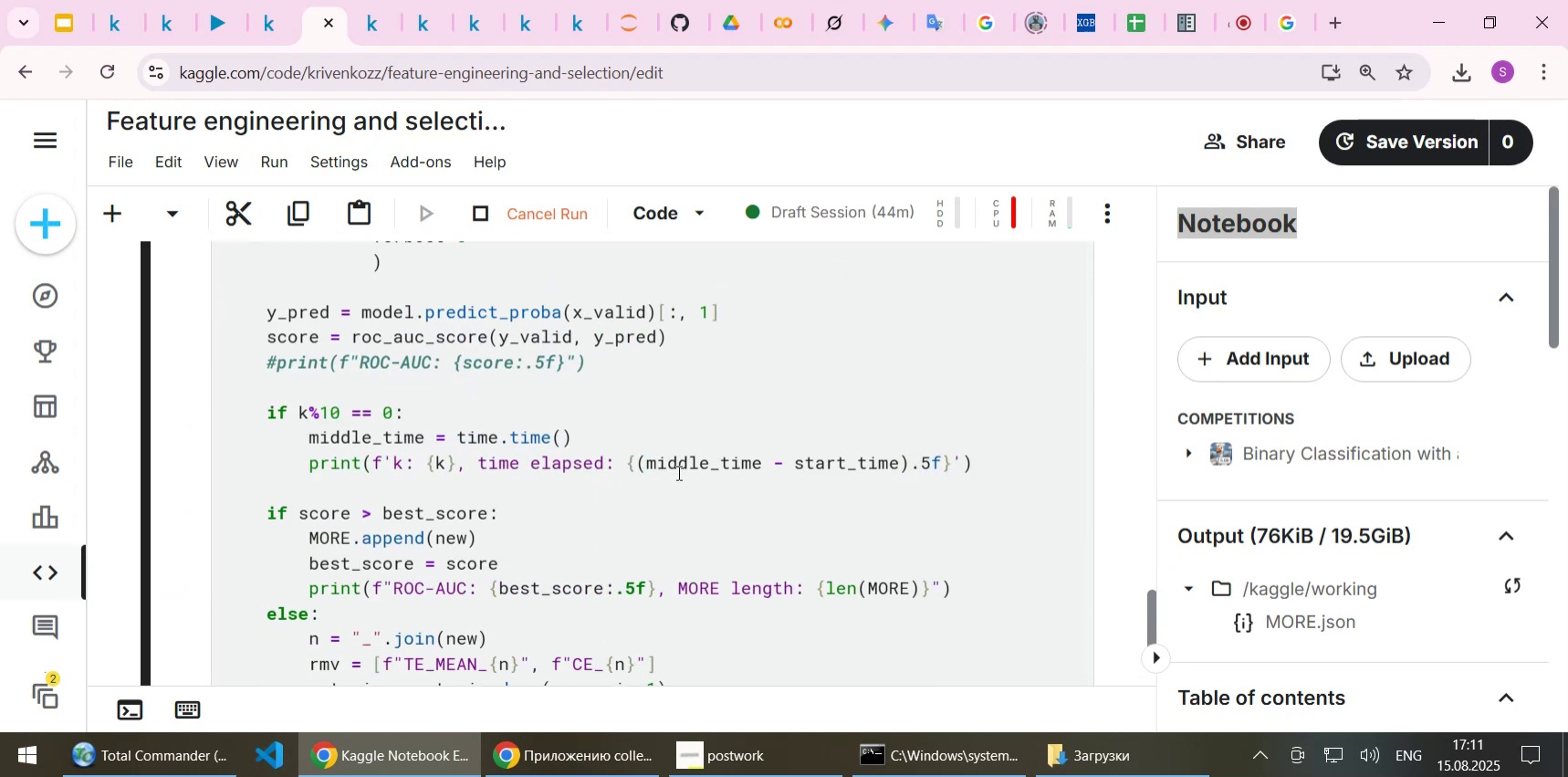 
key(Delete)
 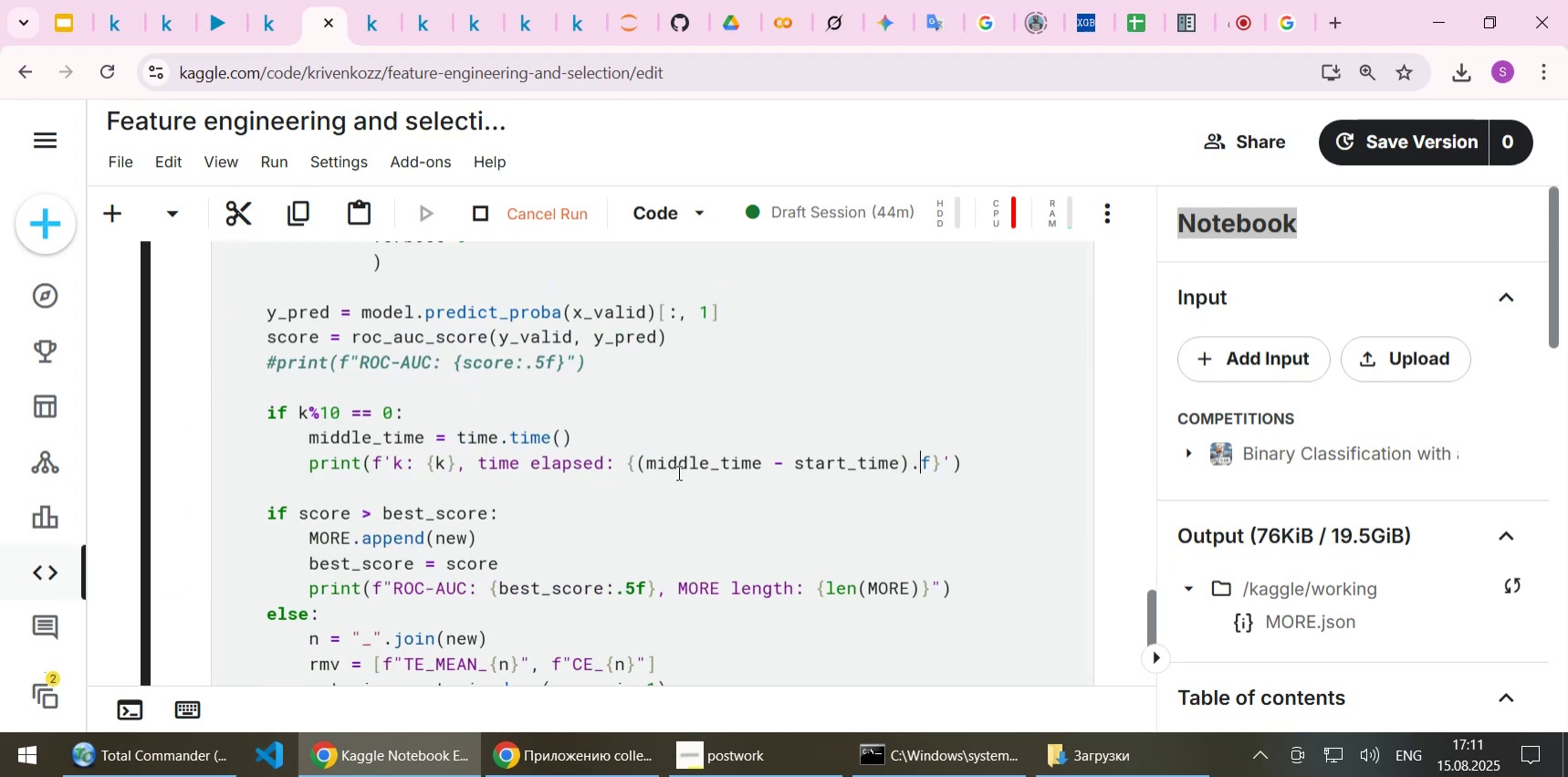 
key(1)
 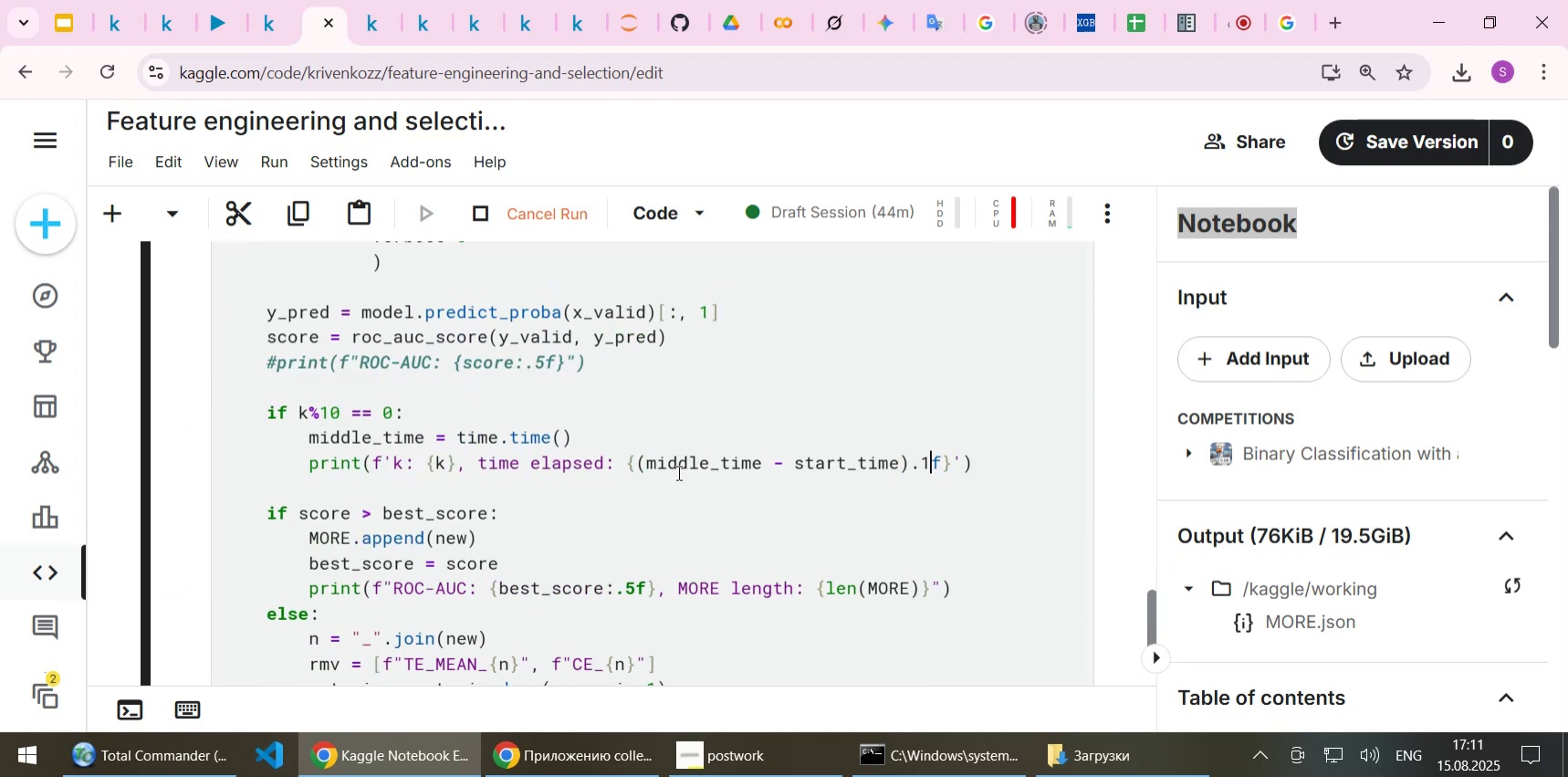 
key(Control+ControlLeft)
 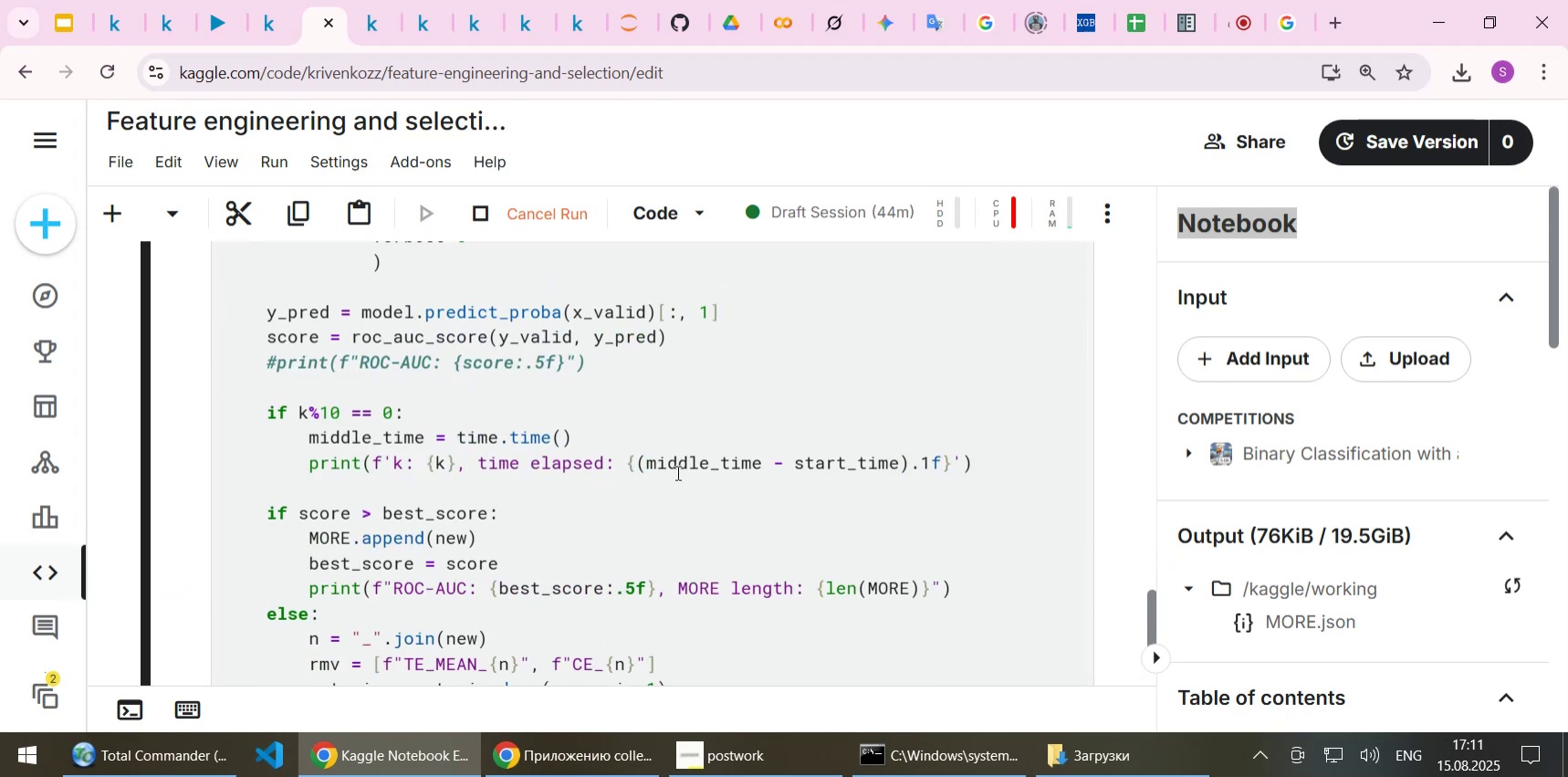 
key(Control+S)
 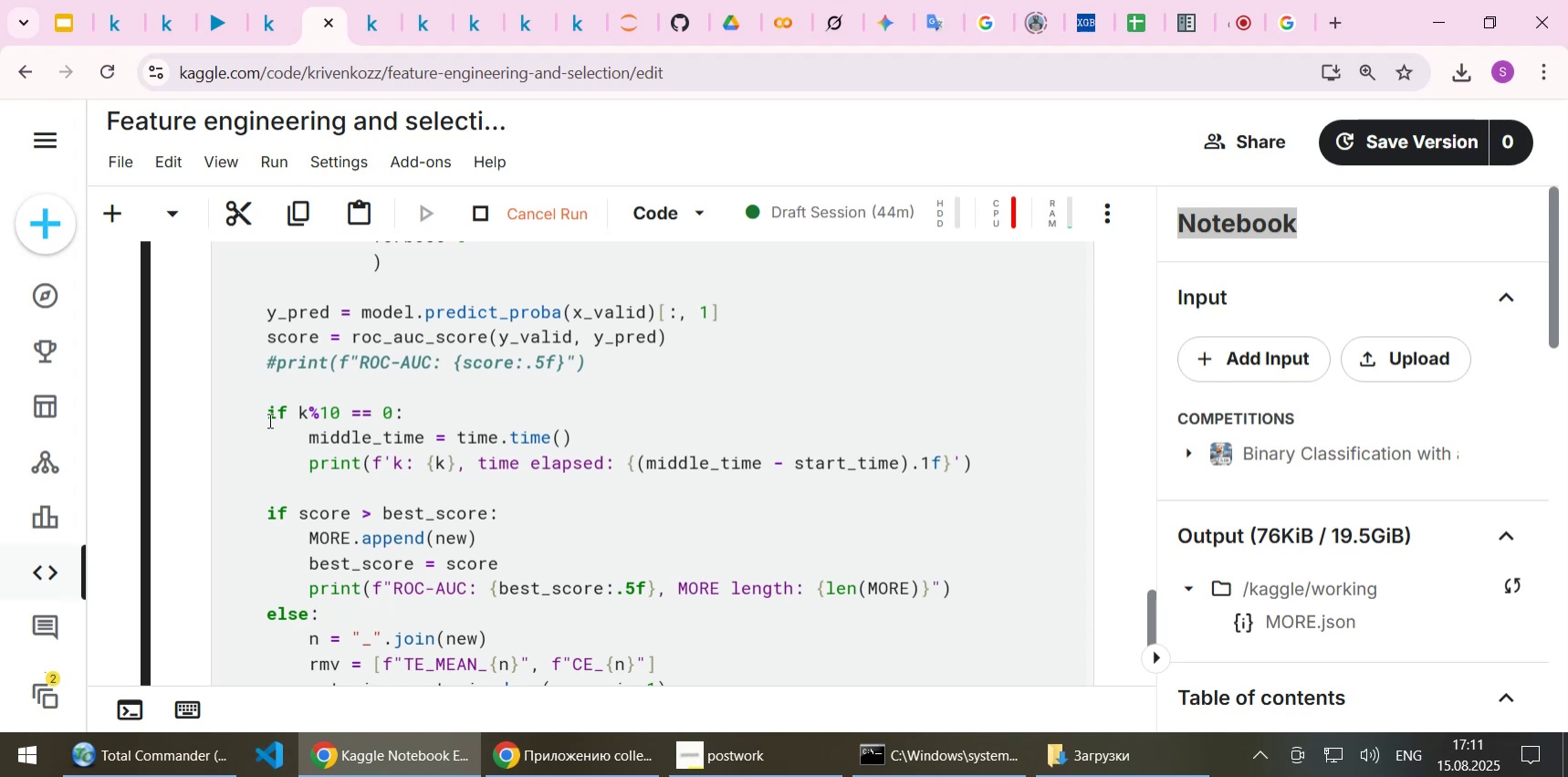 
scroll: coordinate [480, 420], scroll_direction: down, amount: 3.0
 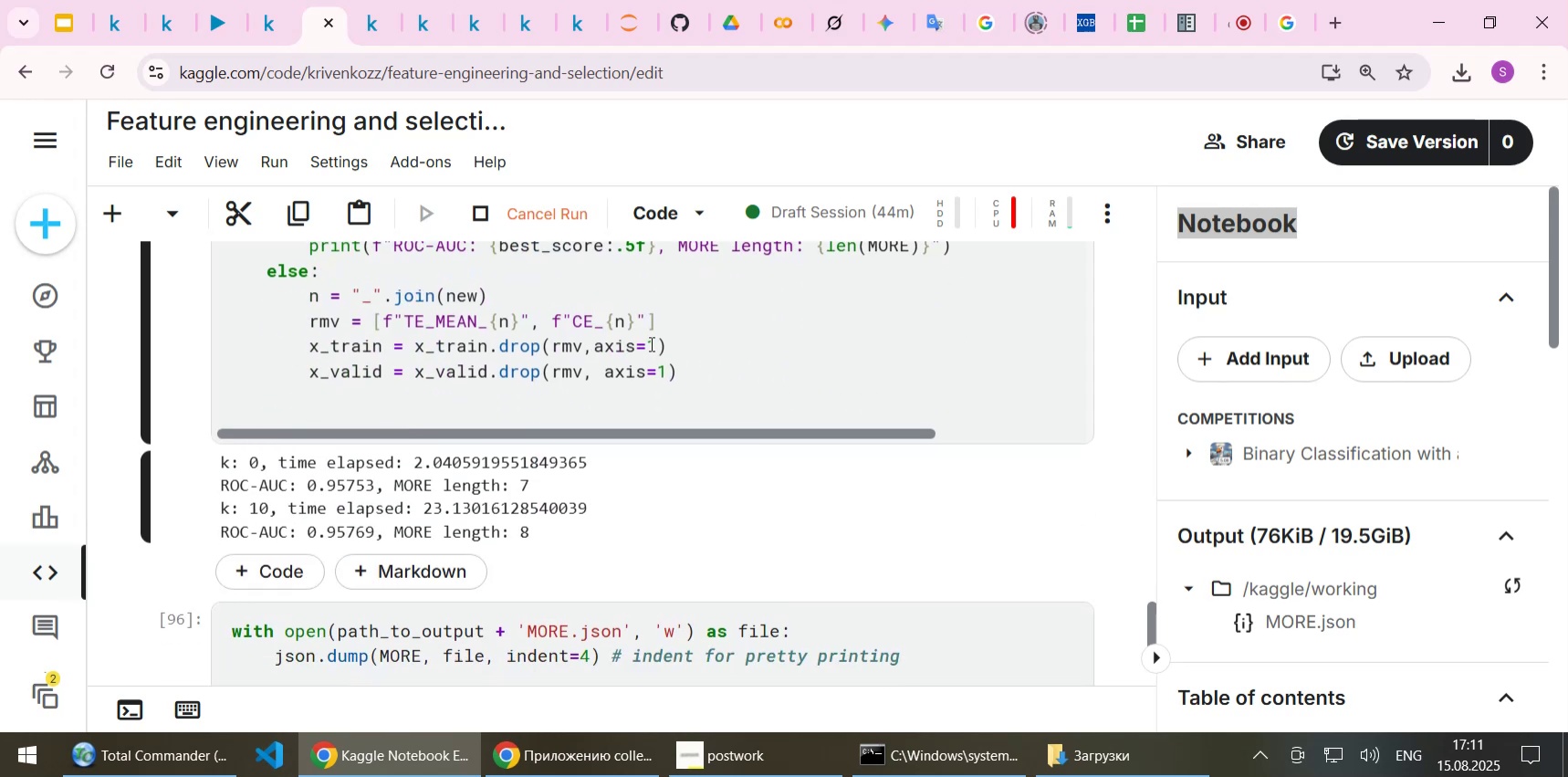 
wait(5.81)
 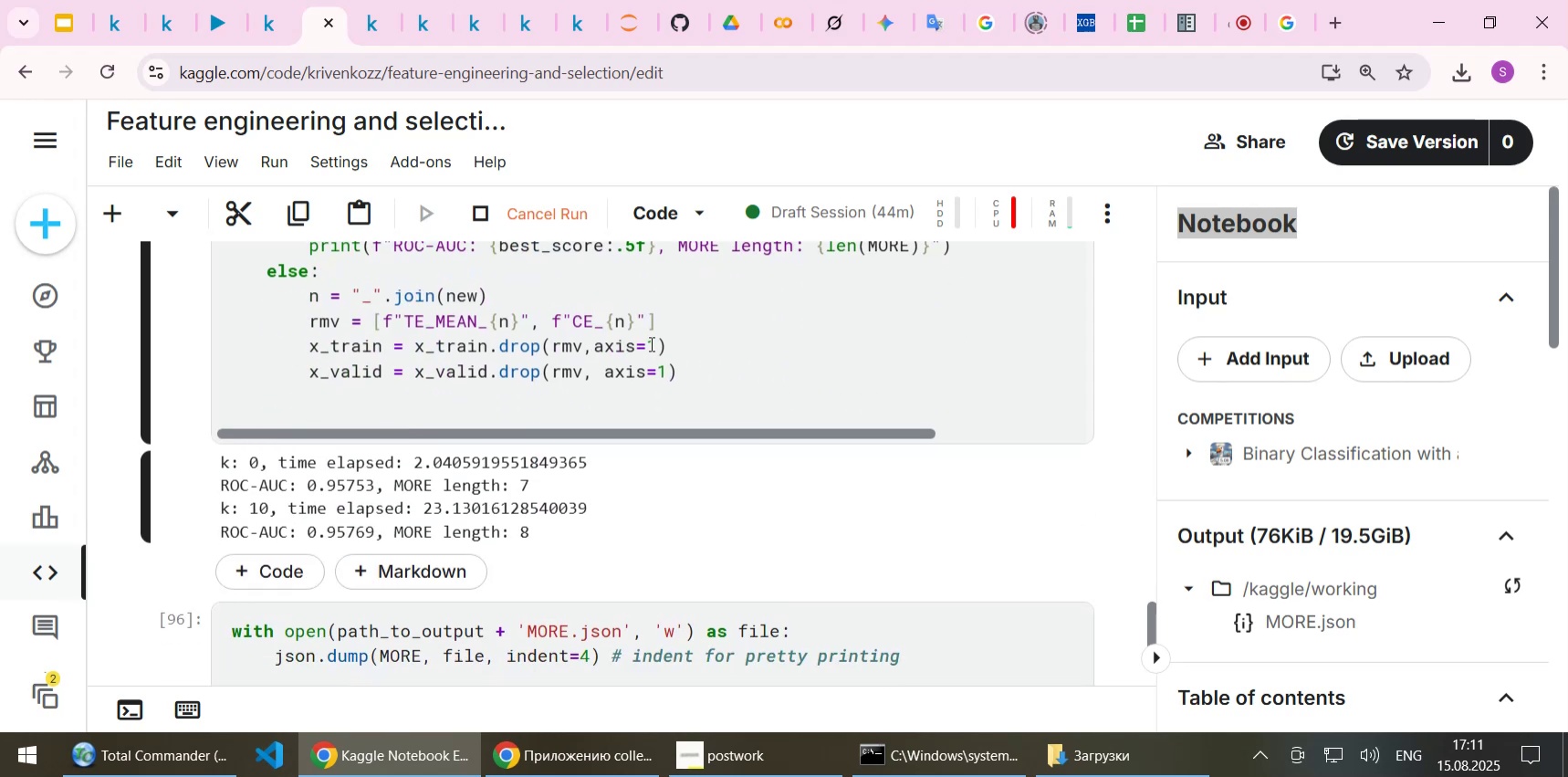 
scroll: coordinate [650, 343], scroll_direction: none, amount: 0.0
 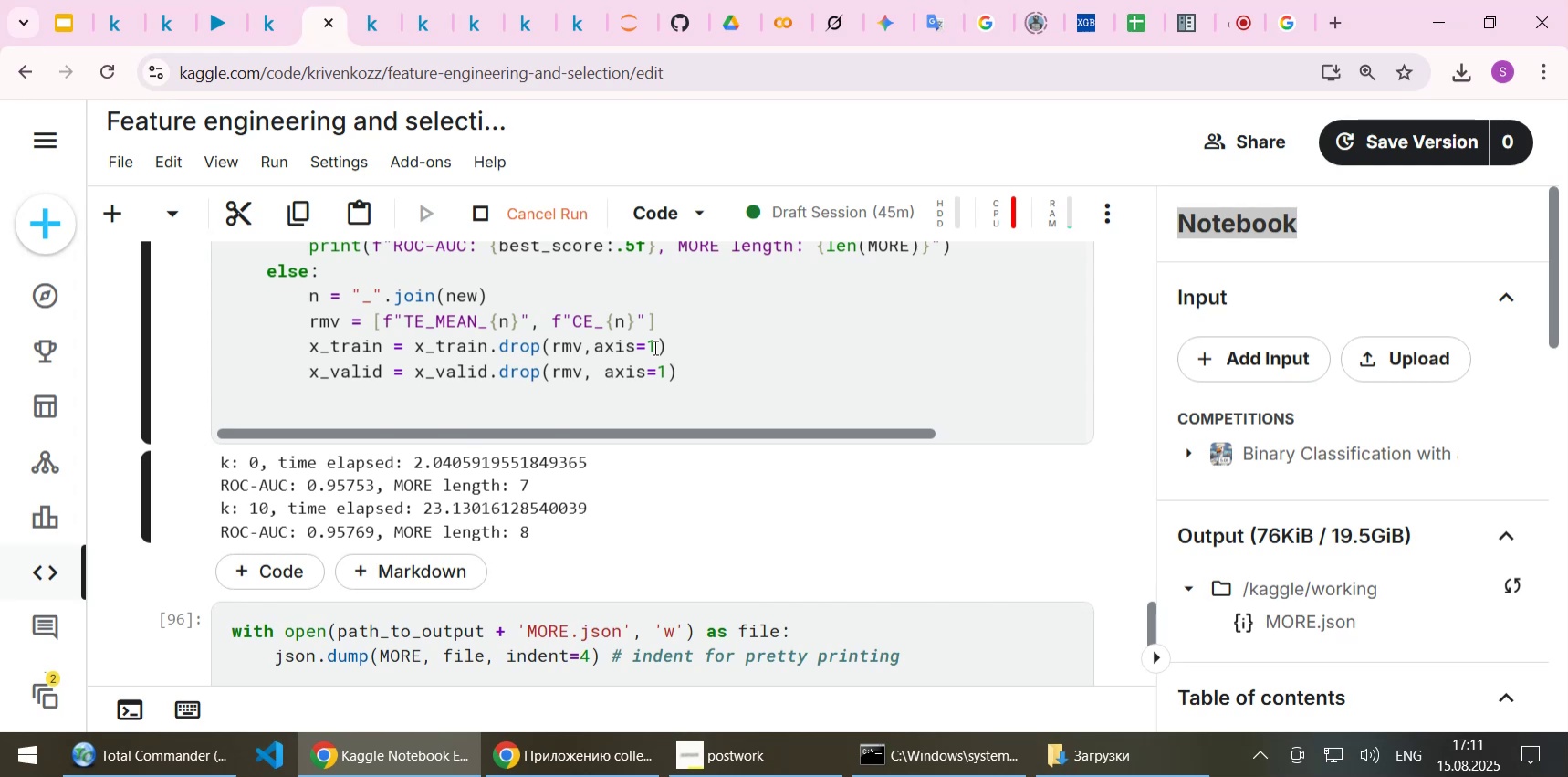 
wait(5.89)
 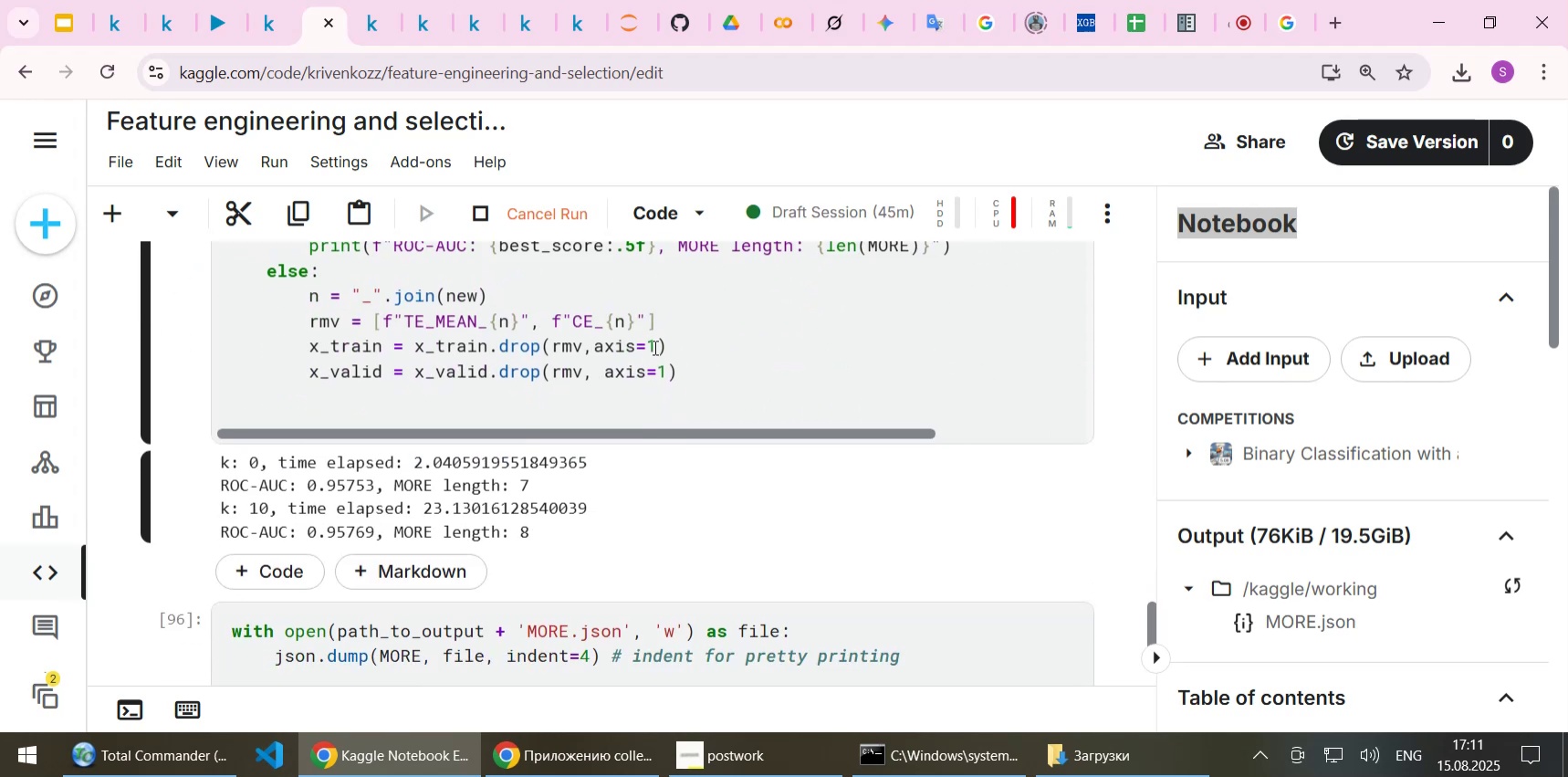 
scroll: coordinate [536, 400], scroll_direction: up, amount: 7.0
 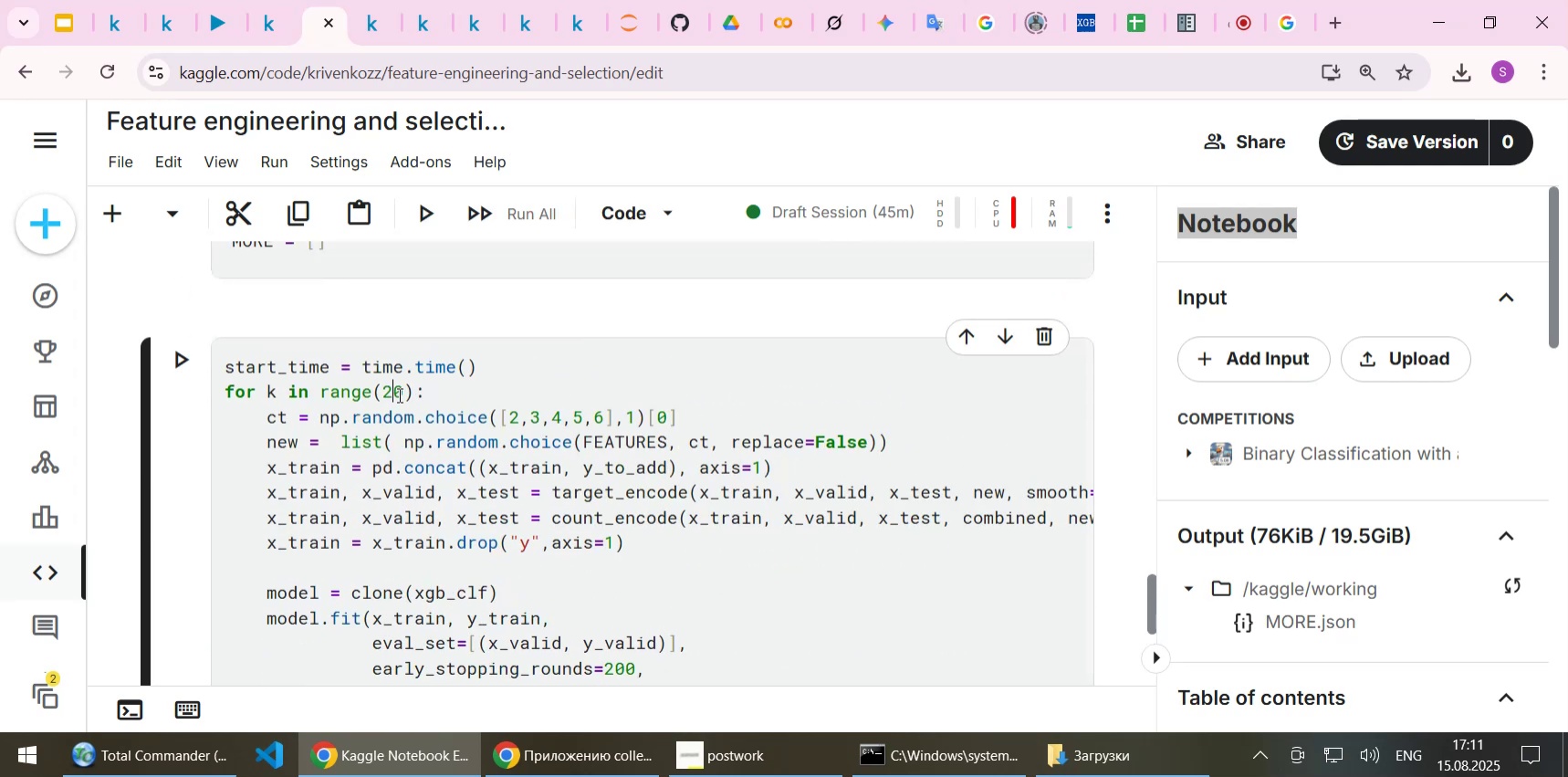 
key(1)
 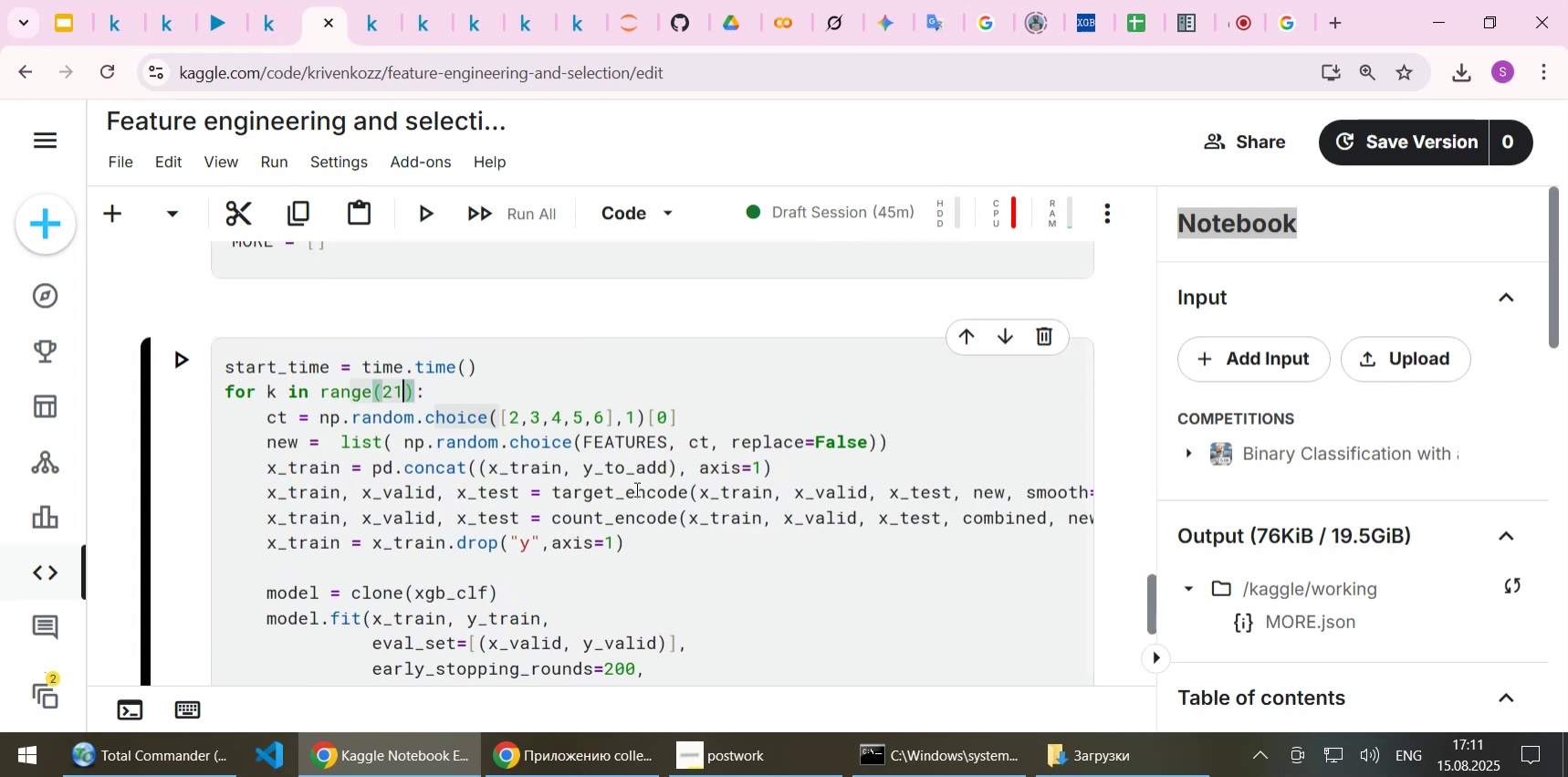 
key(Control+ControlLeft)
 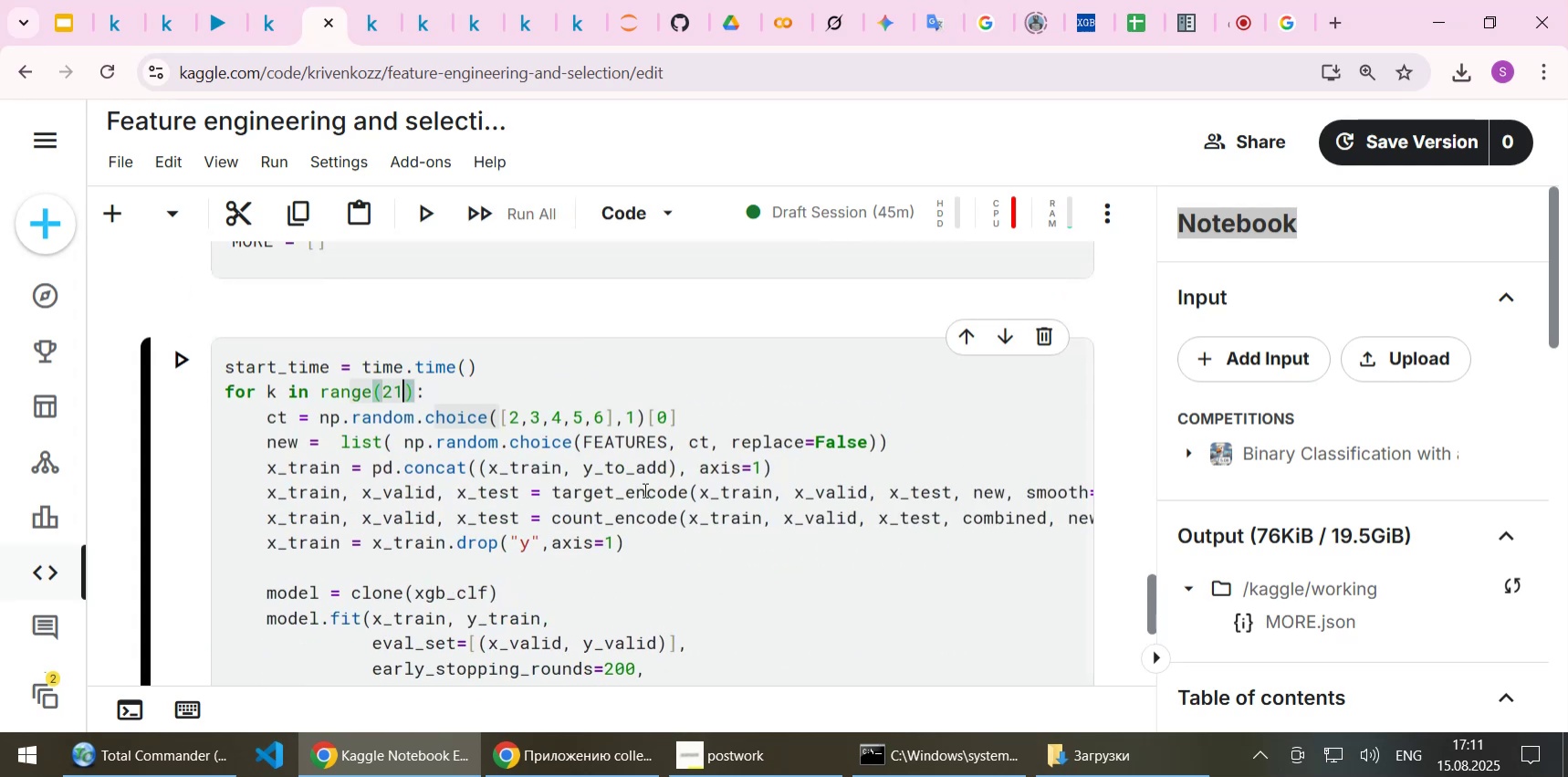 
key(Control+S)
 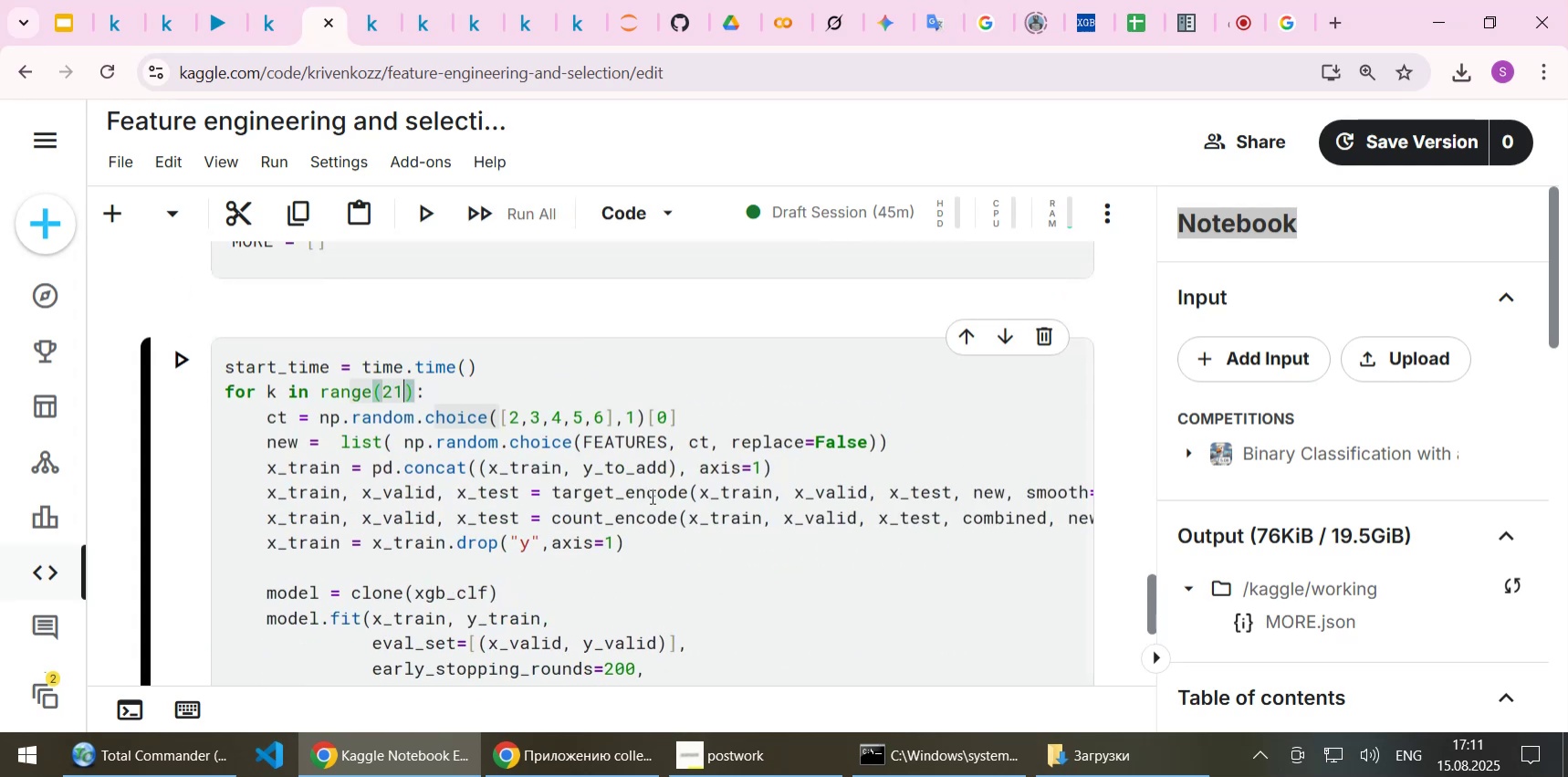 
scroll: coordinate [812, 447], scroll_direction: down, amount: 6.0
 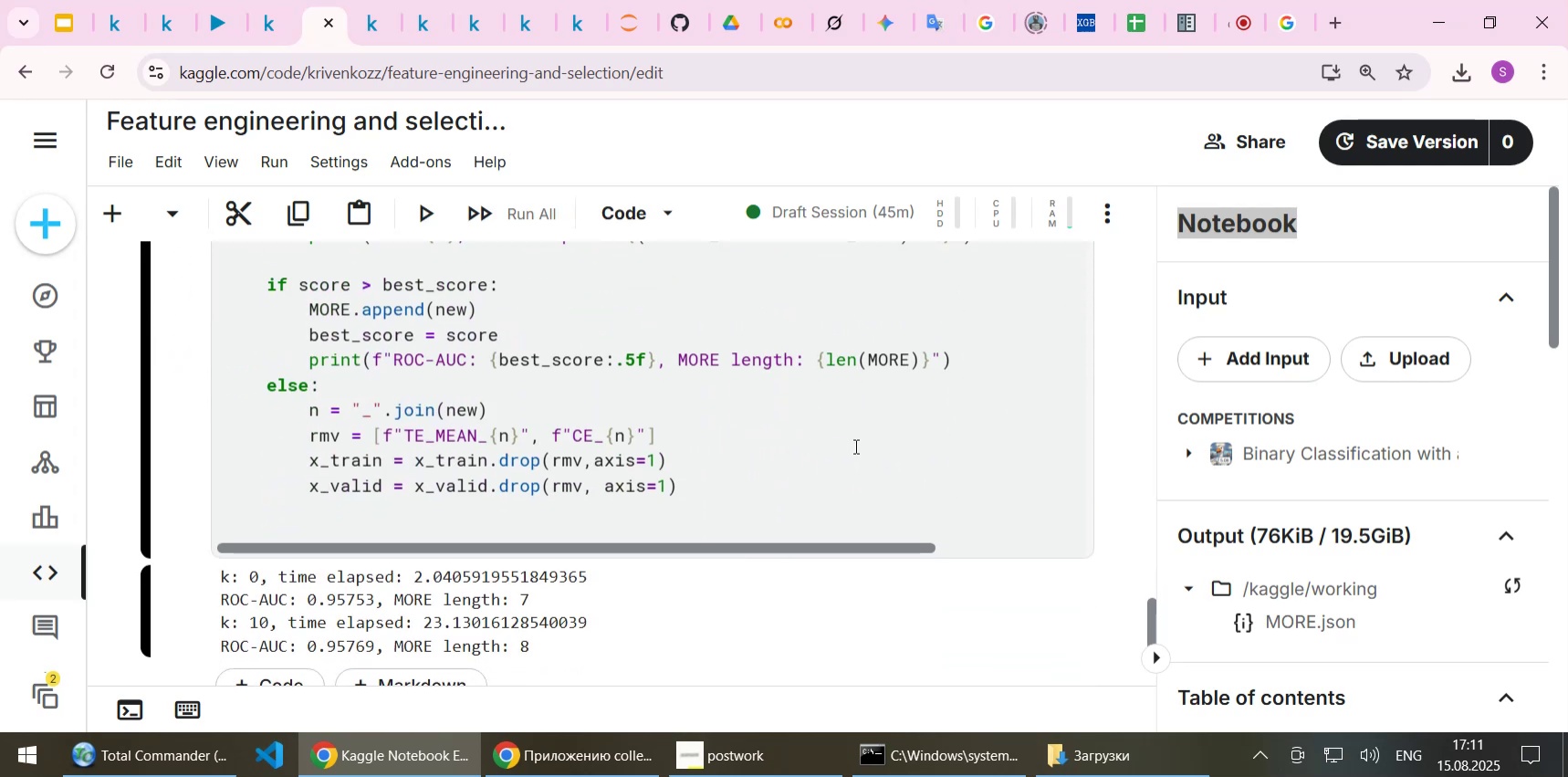 
left_click([854, 446])
 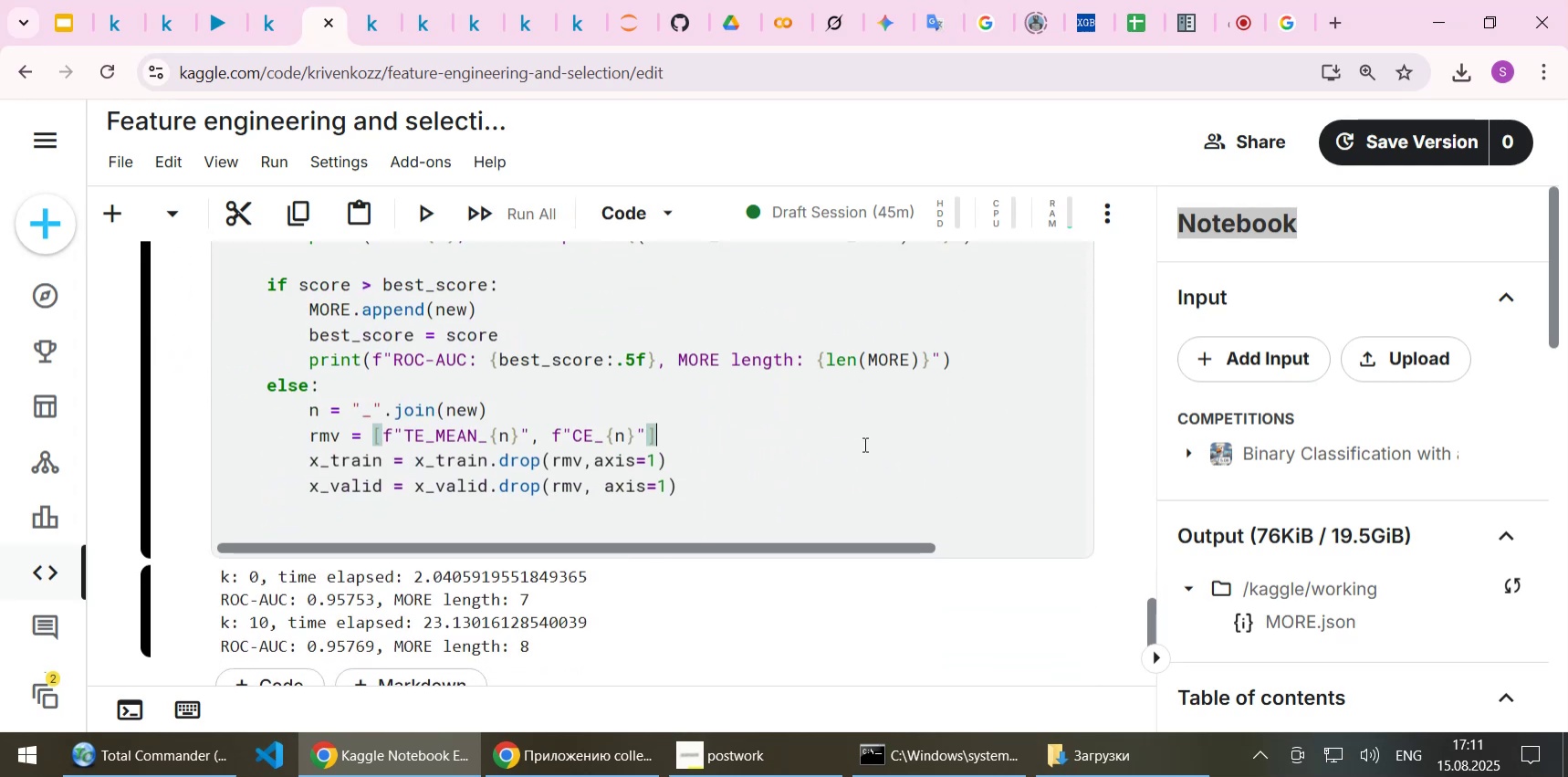 
key(Shift+Enter)
 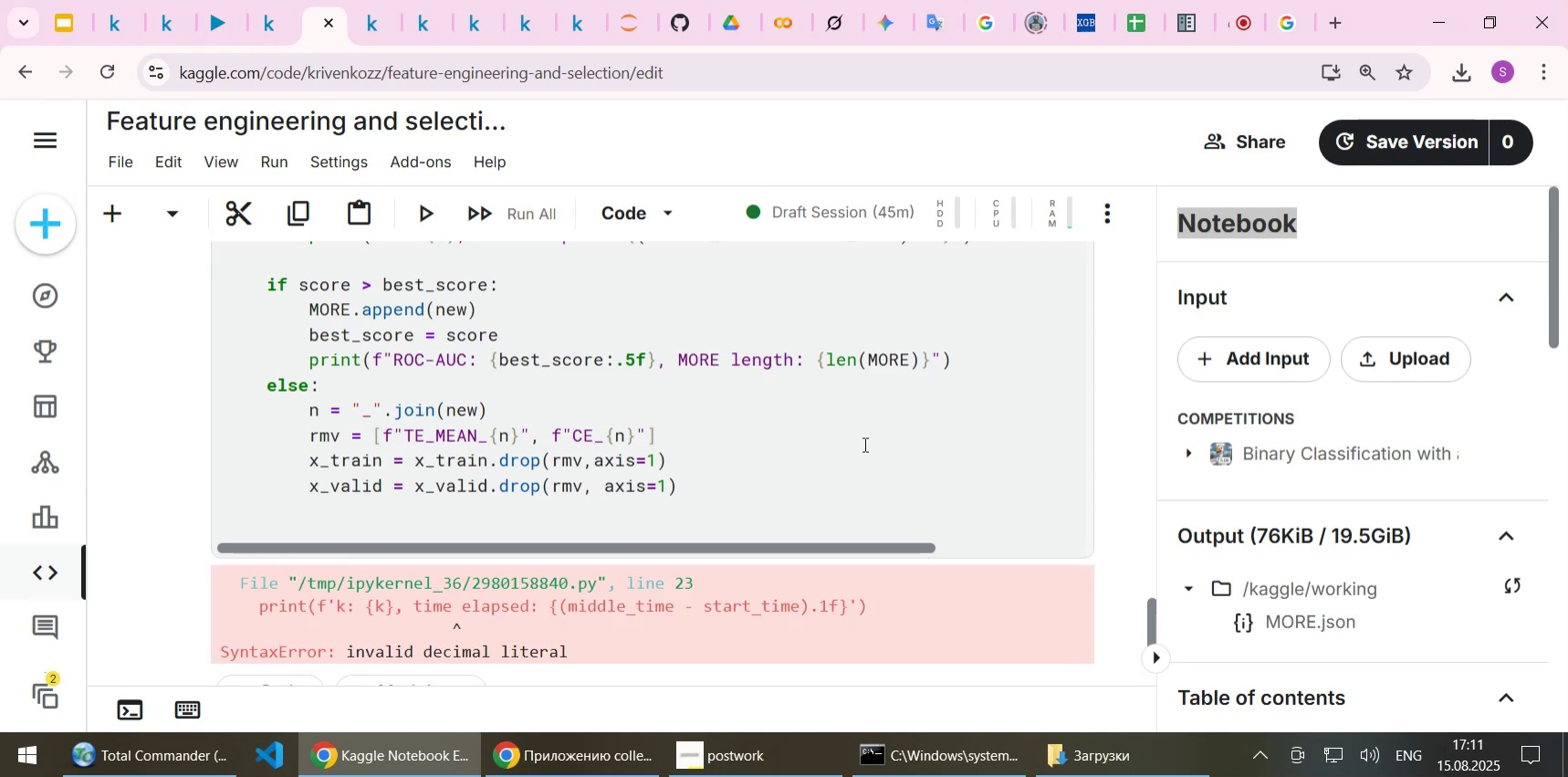 
scroll: coordinate [863, 444], scroll_direction: up, amount: 2.0
 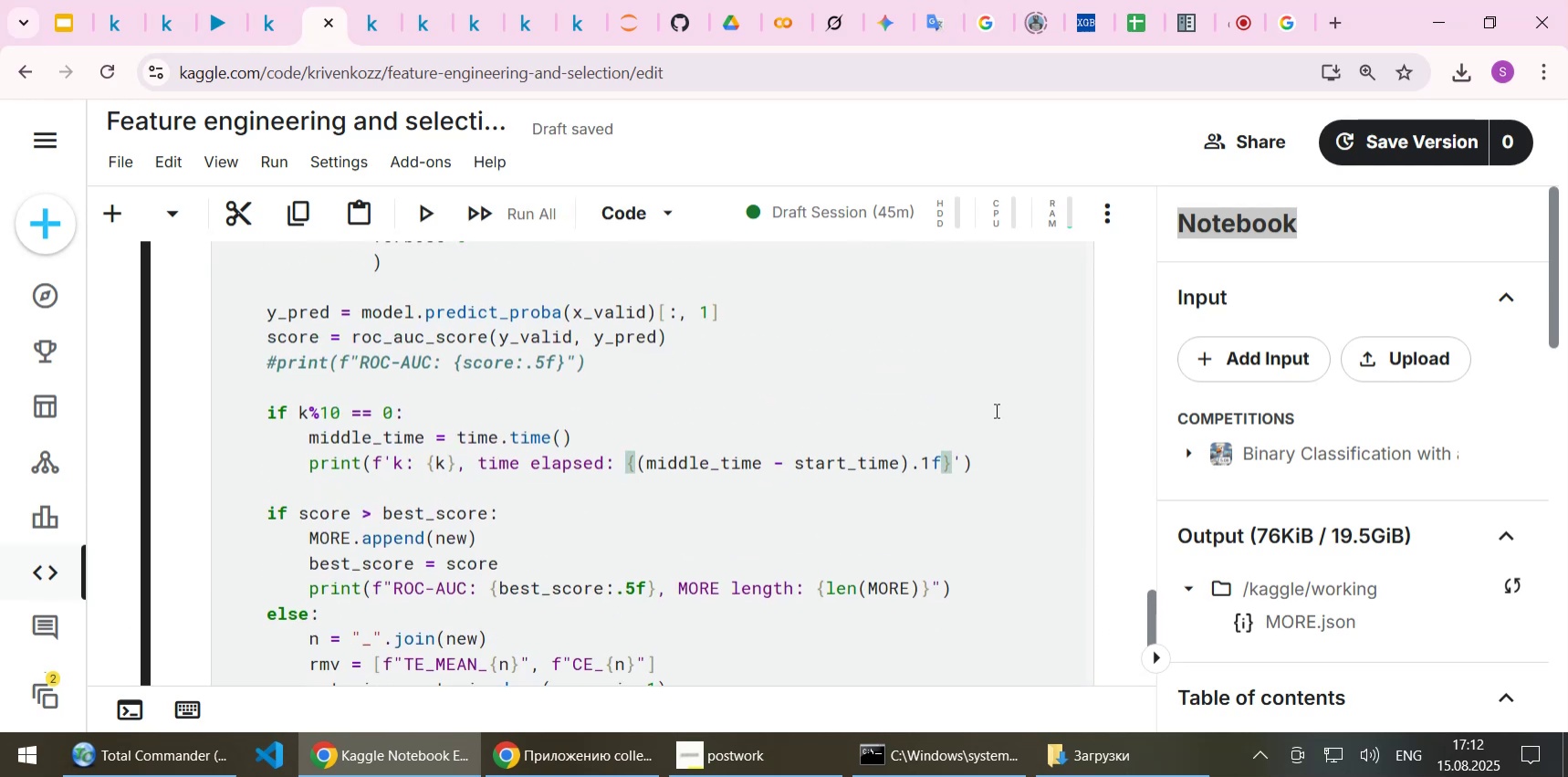 
wait(5.86)
 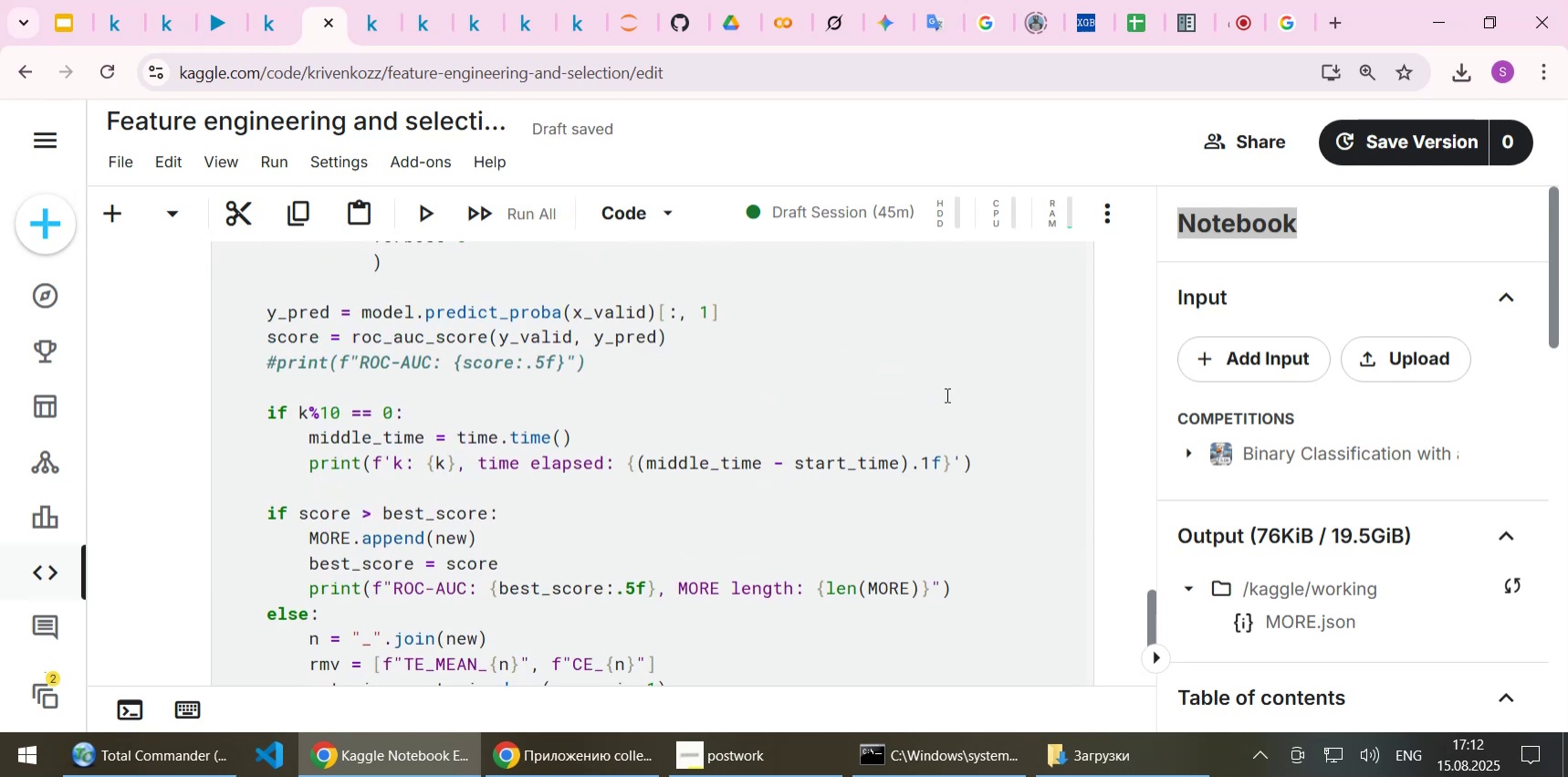 
left_click([909, 465])
 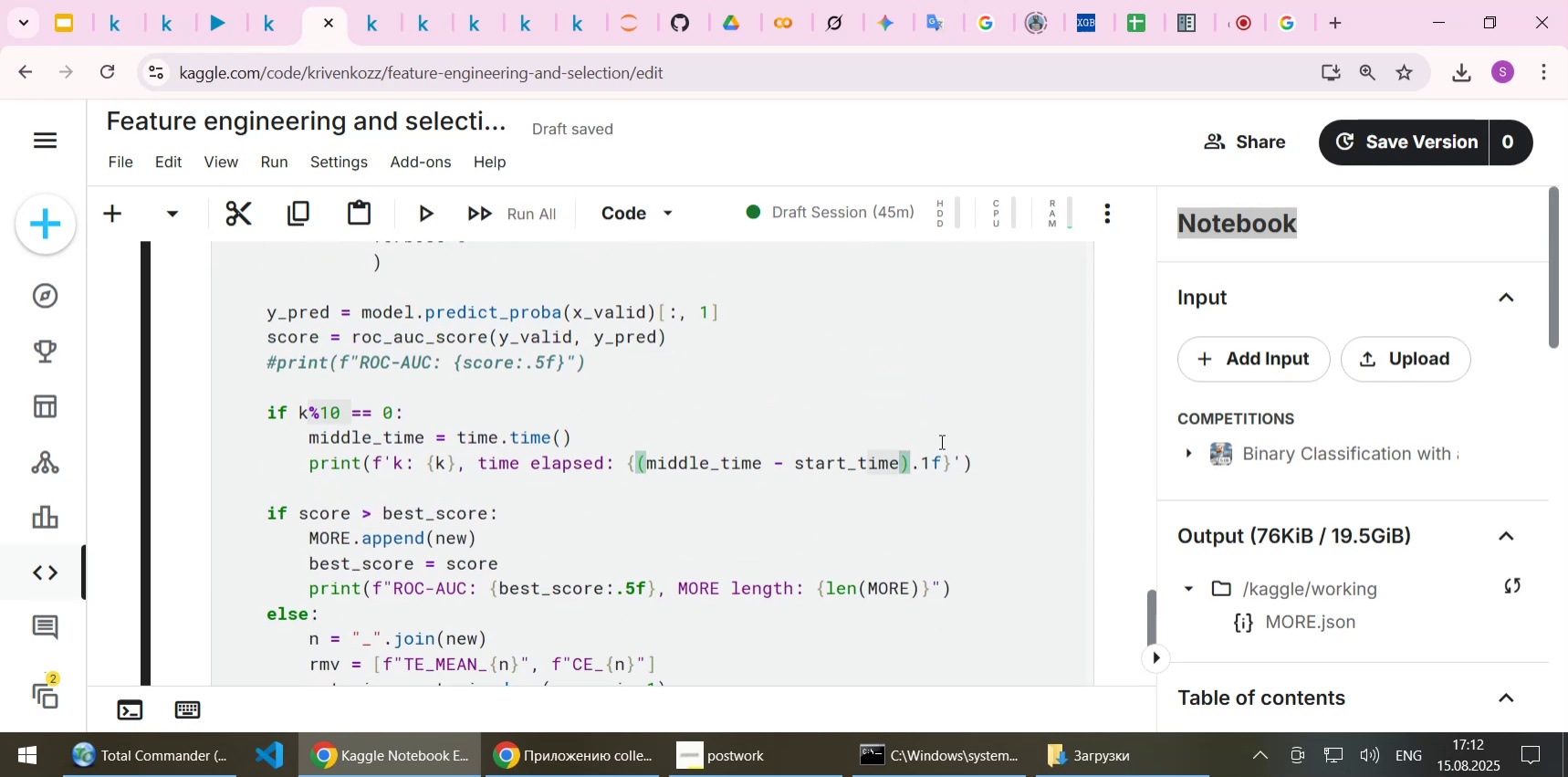 
key(Shift+Semicolon)
 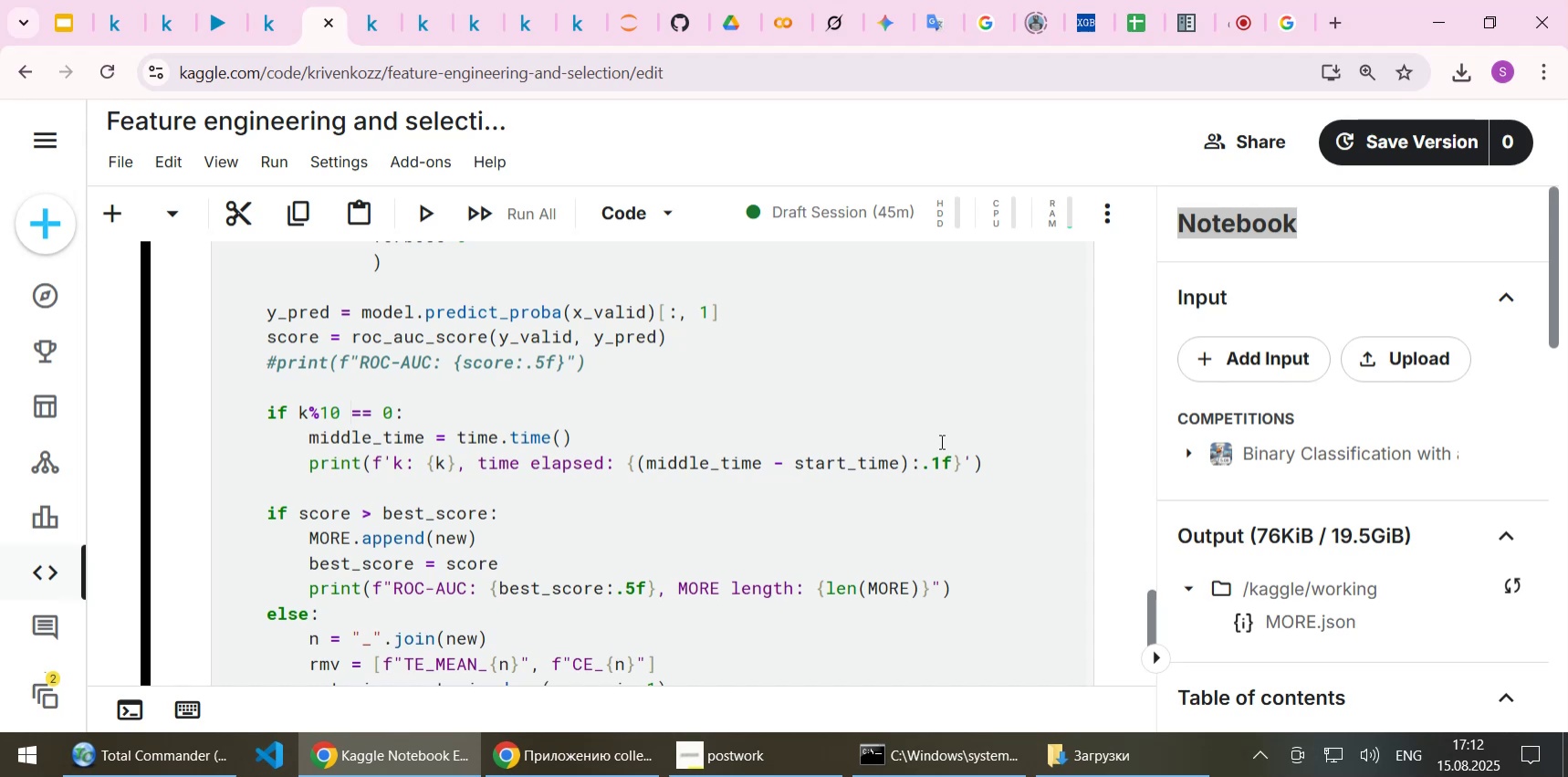 
key(Shift+Enter)
 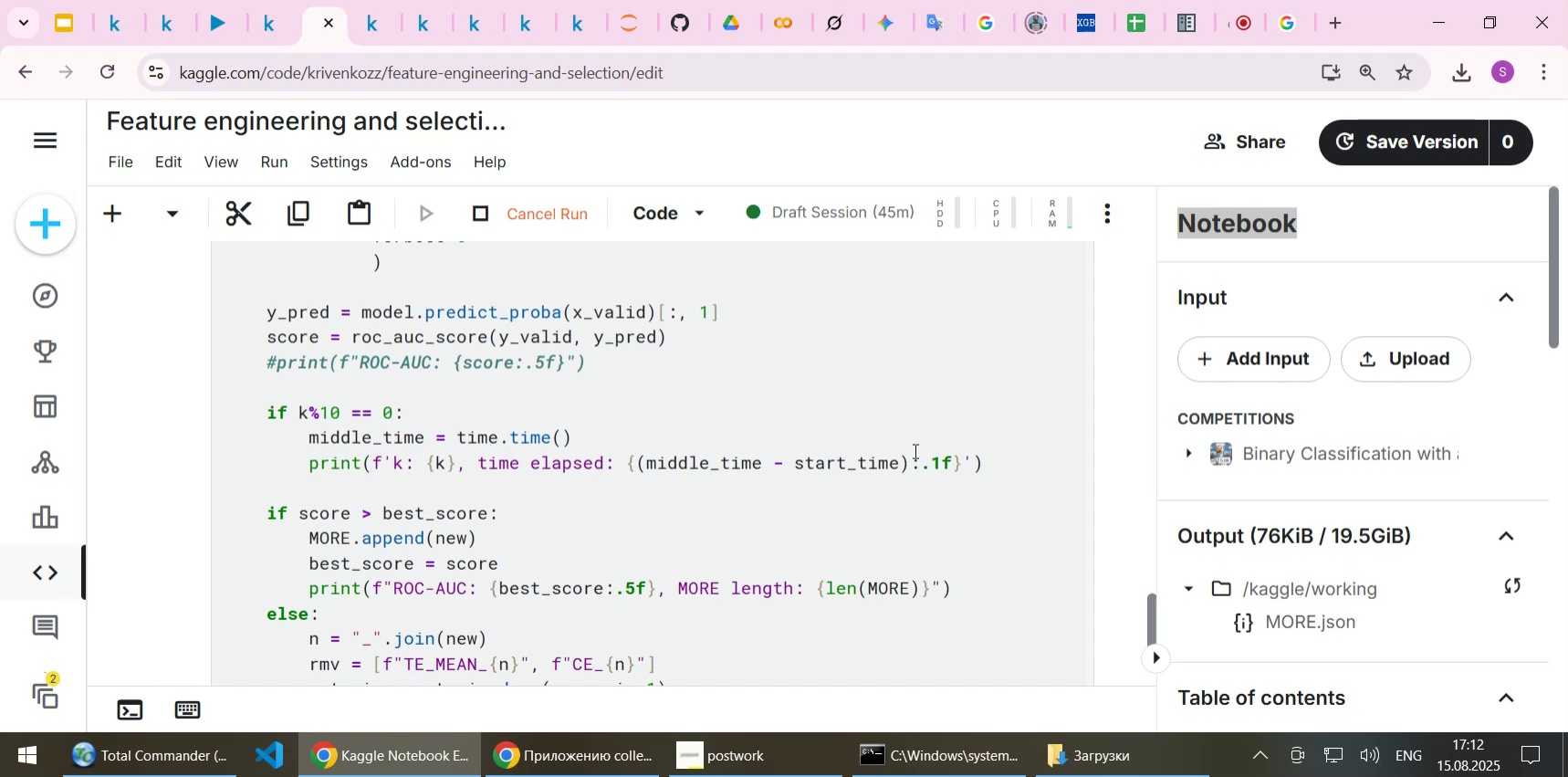 
scroll: coordinate [930, 492], scroll_direction: down, amount: 3.0
 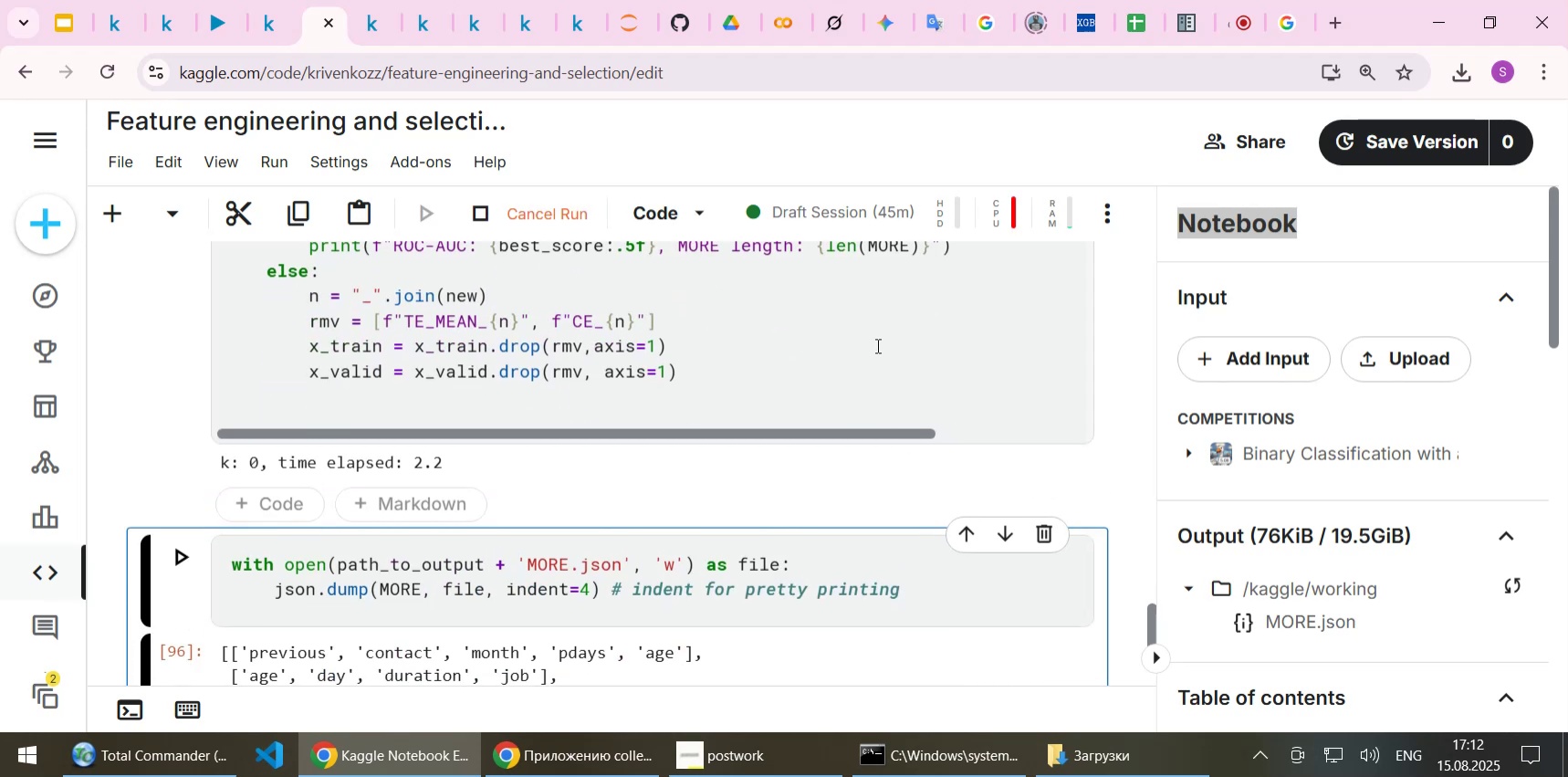 
wait(6.23)
 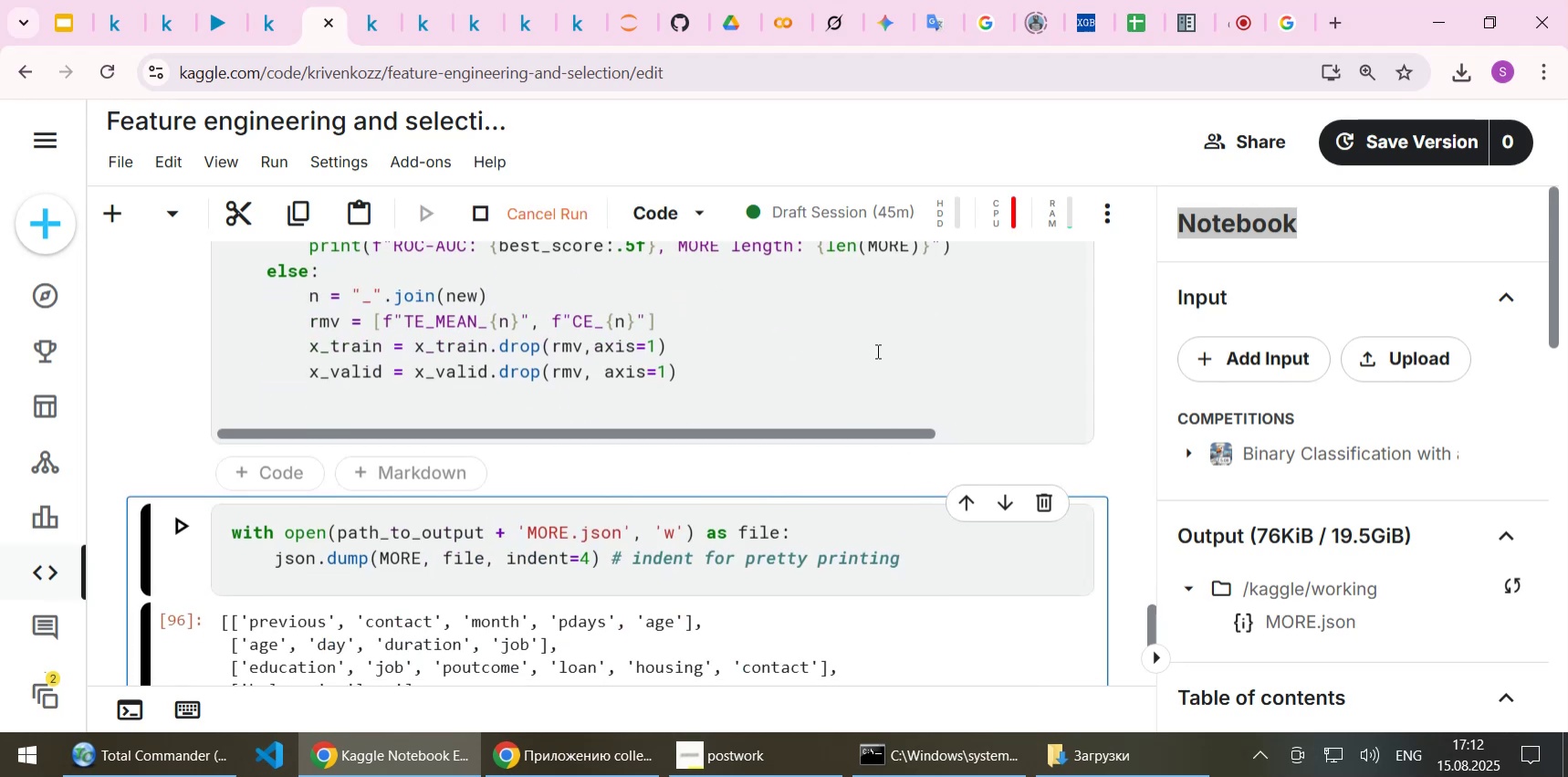 
scroll: coordinate [876, 345], scroll_direction: up, amount: 2.0
 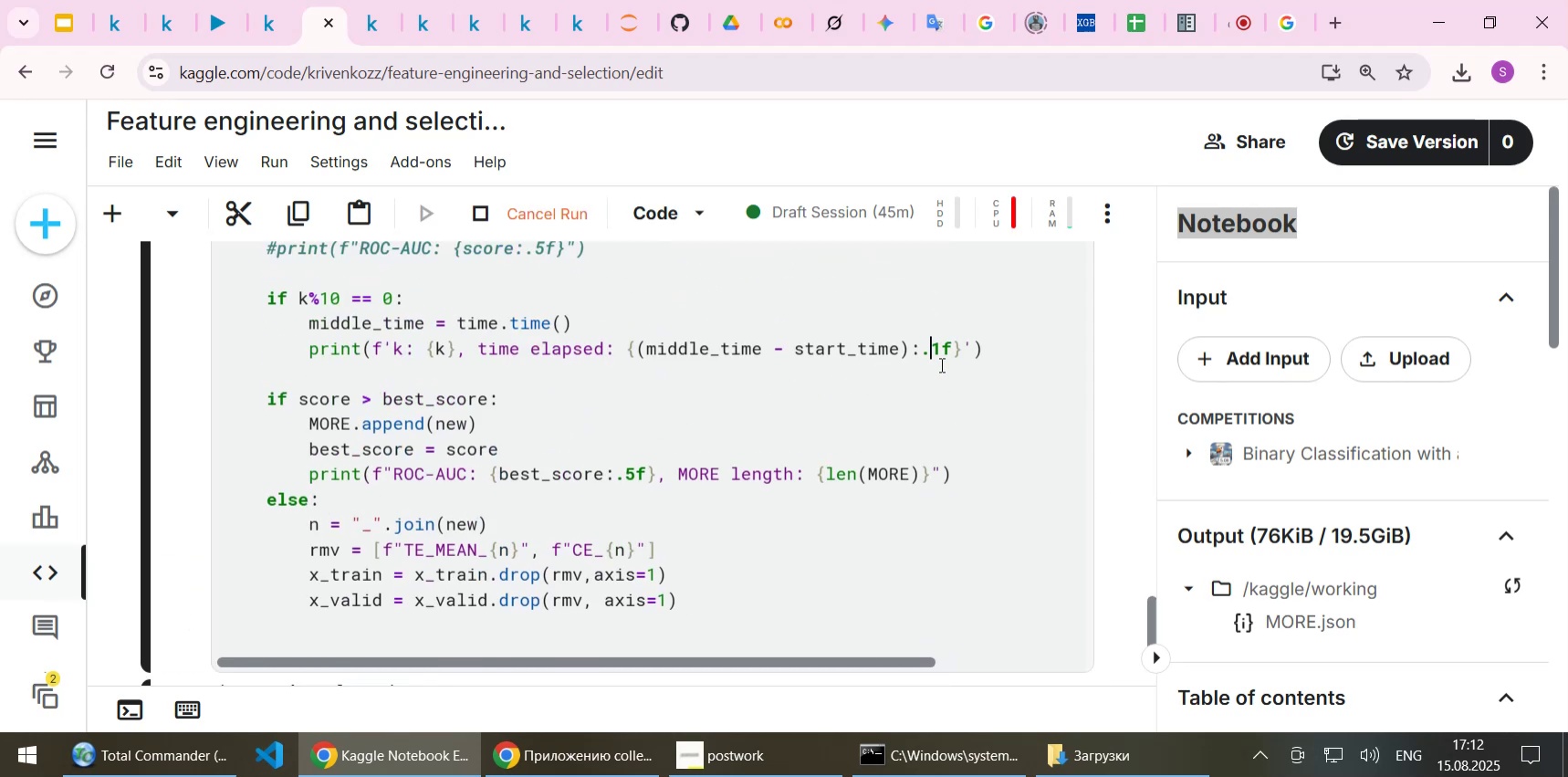 
key(Delete)
 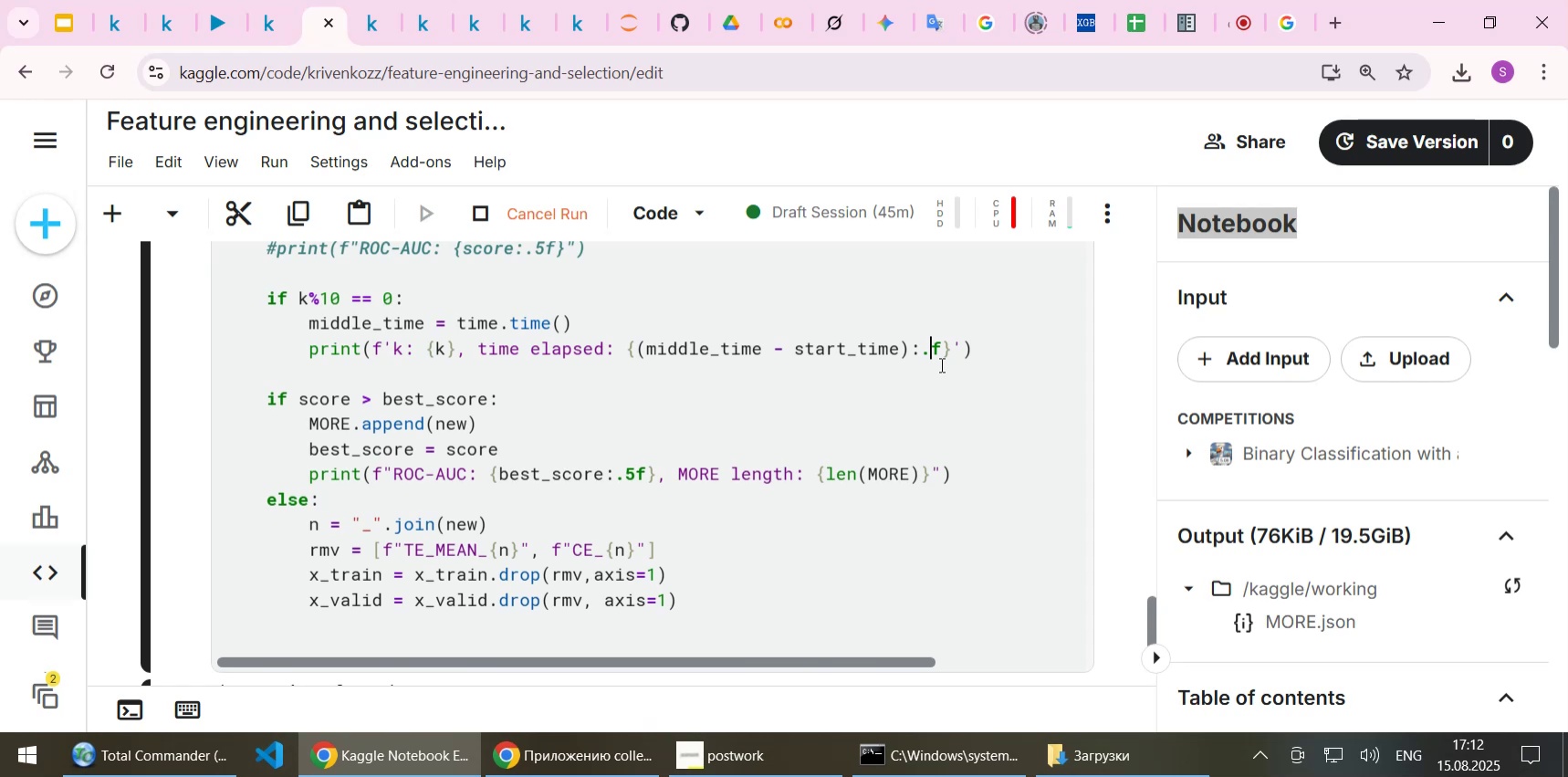 
key(0)
 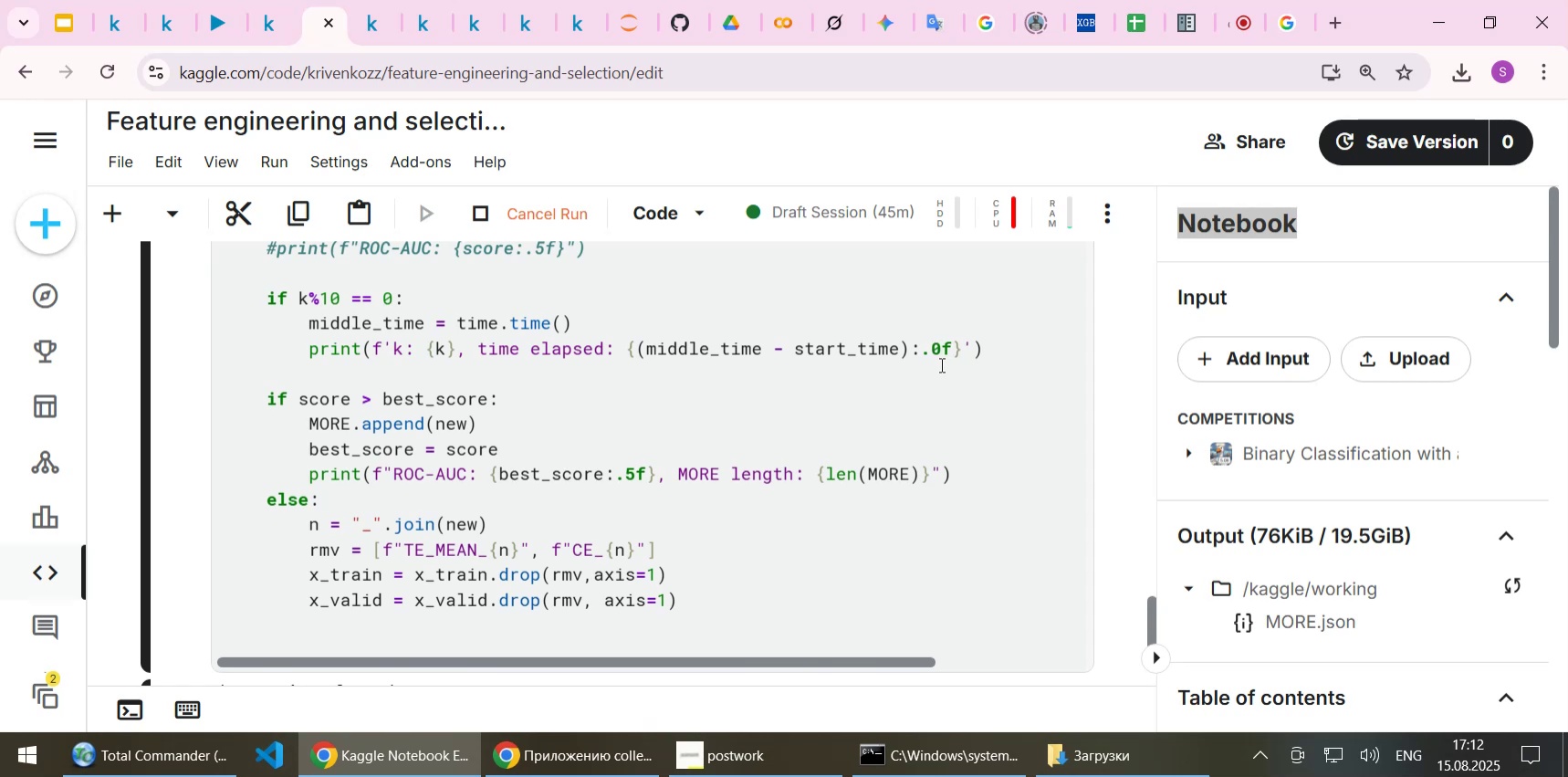 
scroll: coordinate [940, 364], scroll_direction: down, amount: 5.0
 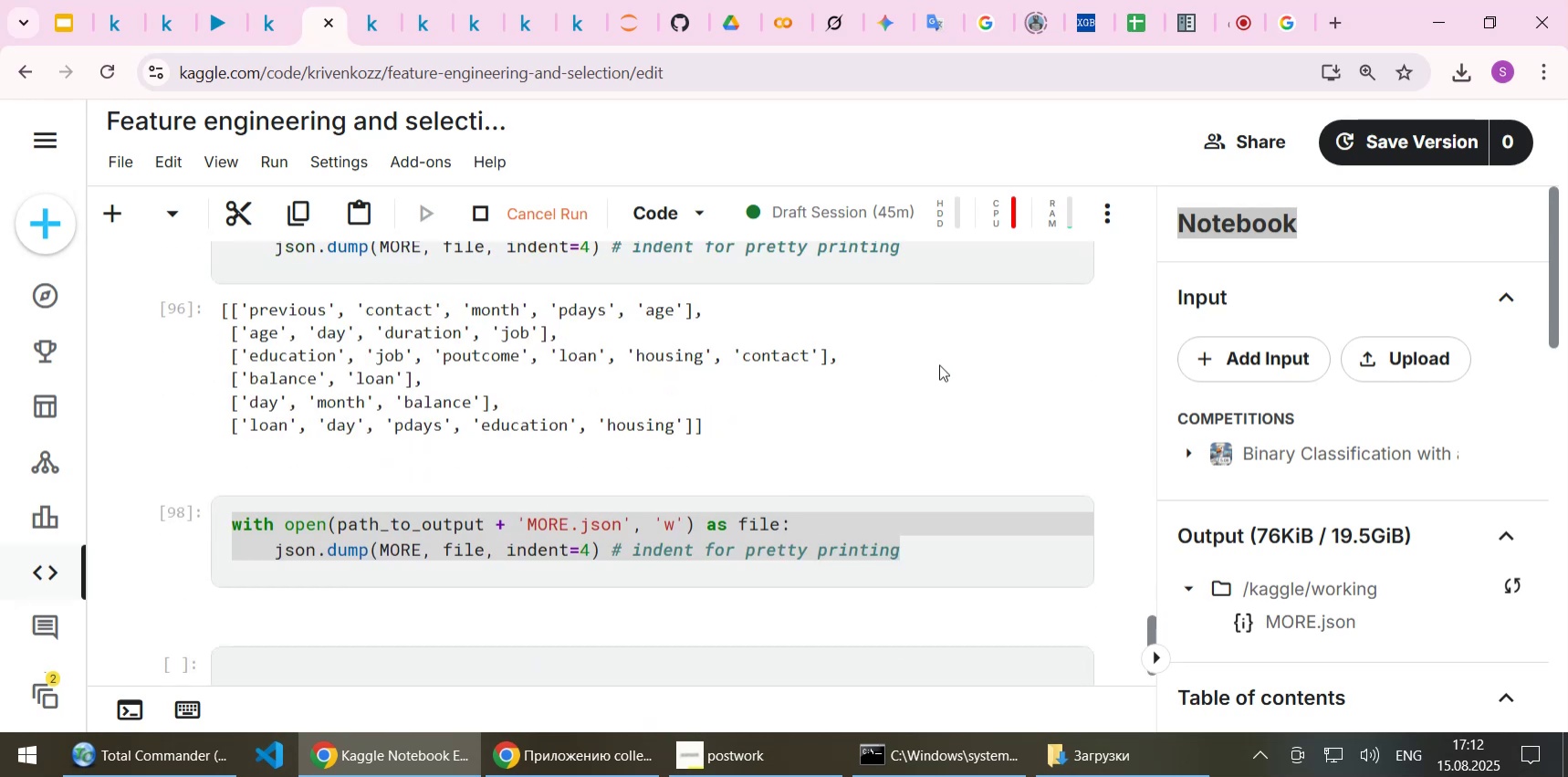 
scroll: coordinate [831, 348], scroll_direction: up, amount: 4.0
 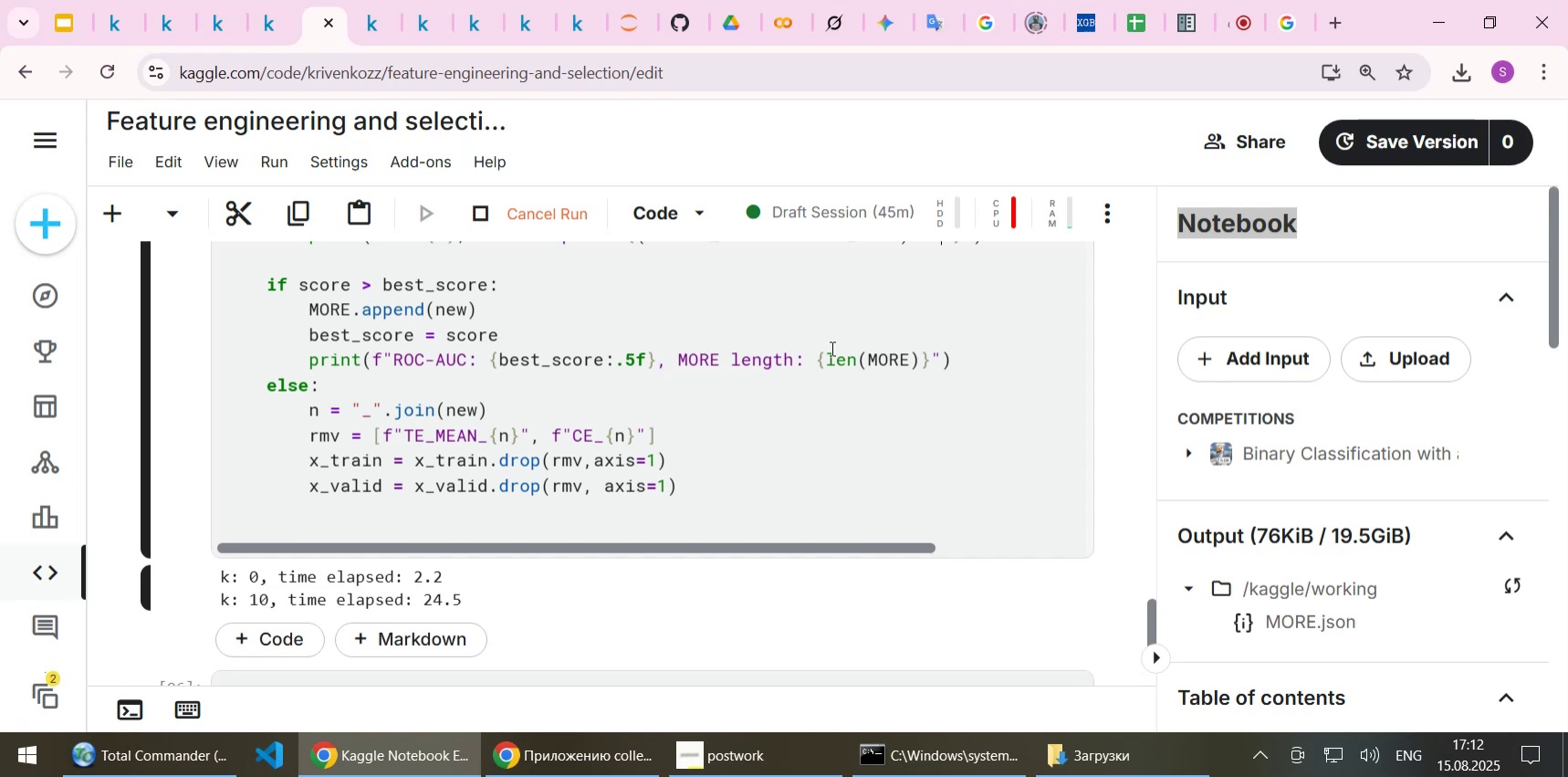 
wait(21.93)
 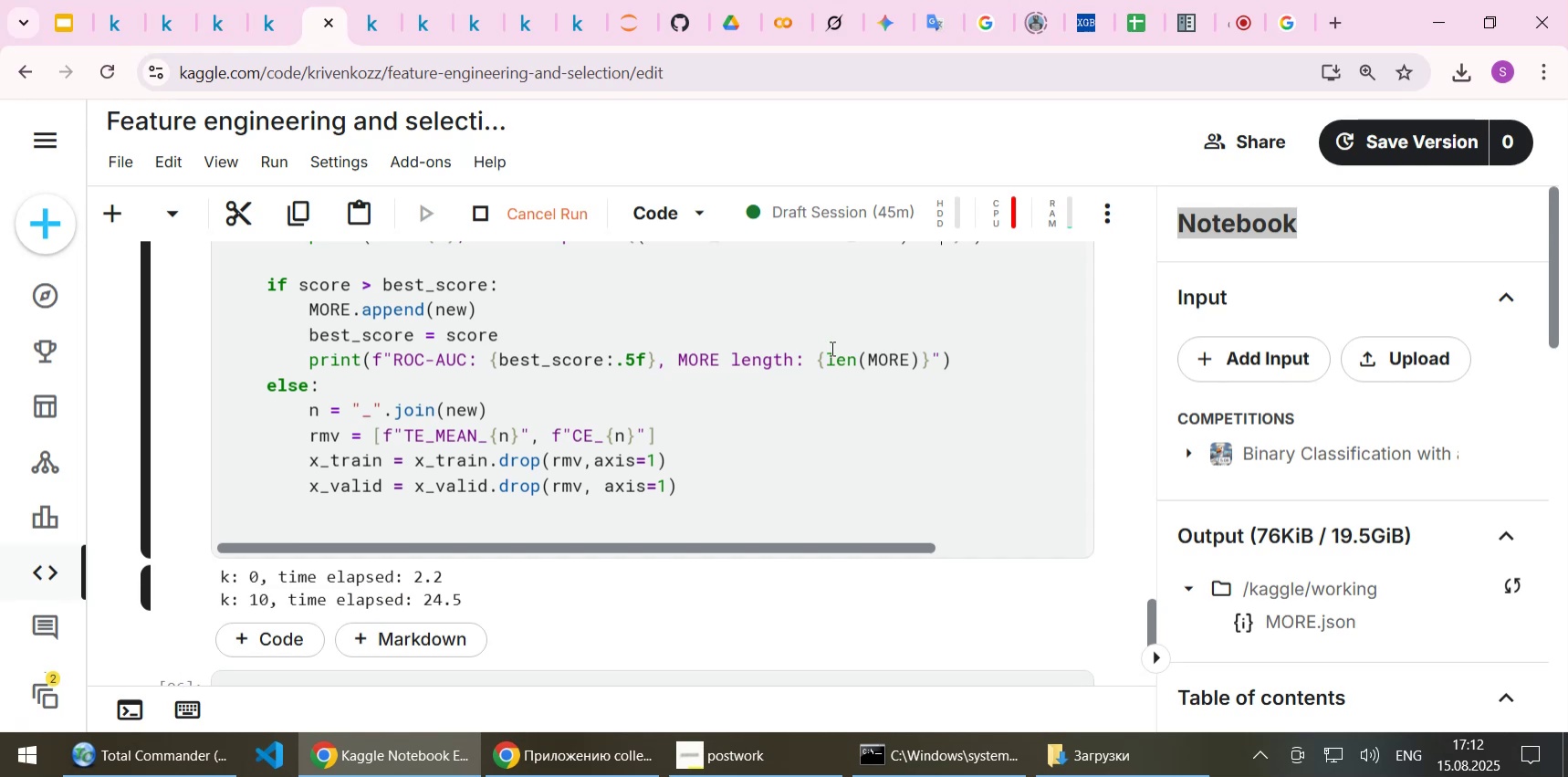 
scroll: coordinate [680, 410], scroll_direction: up, amount: 5.0
 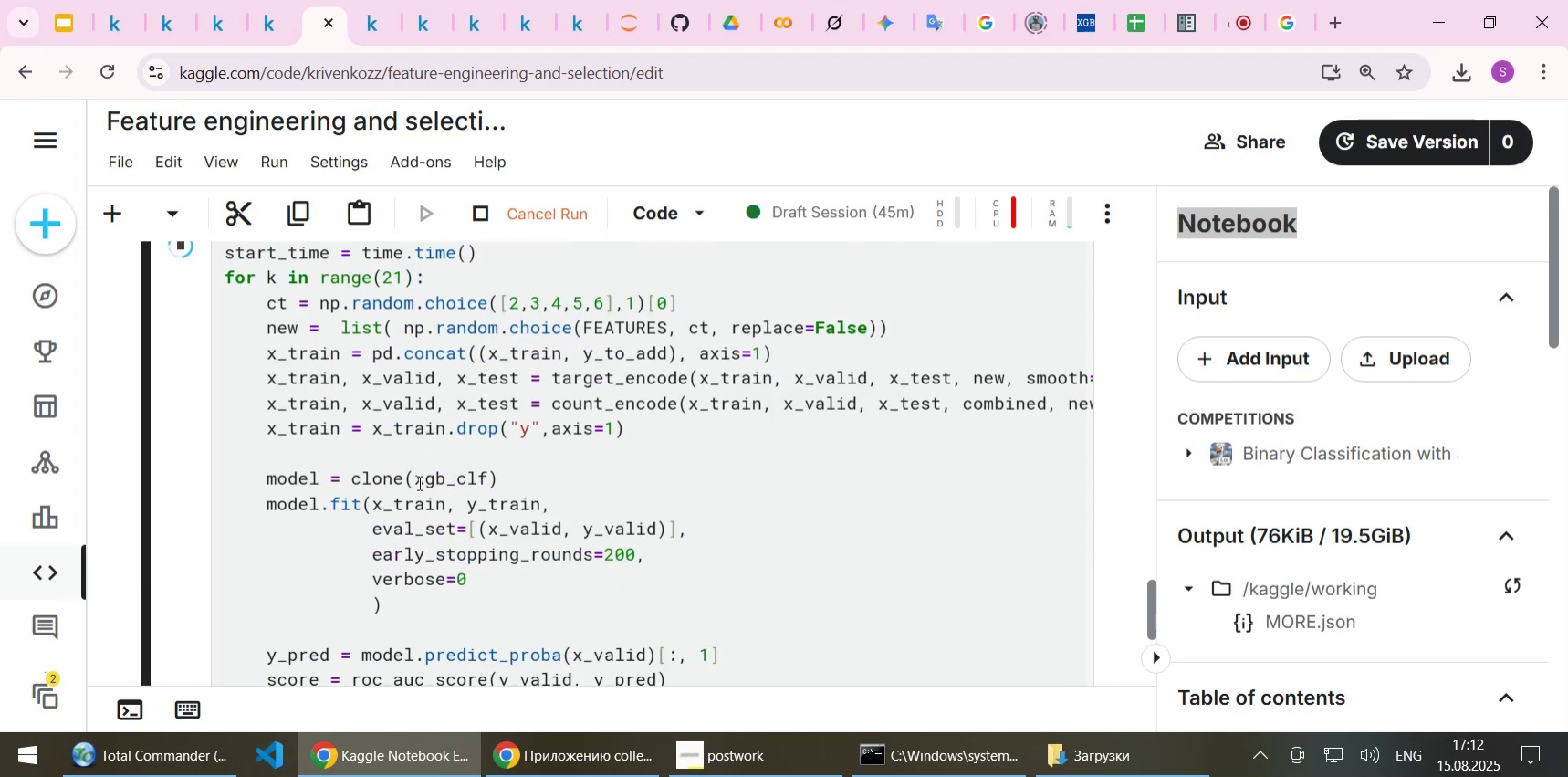 
scroll: coordinate [412, 481], scroll_direction: down, amount: 4.0
 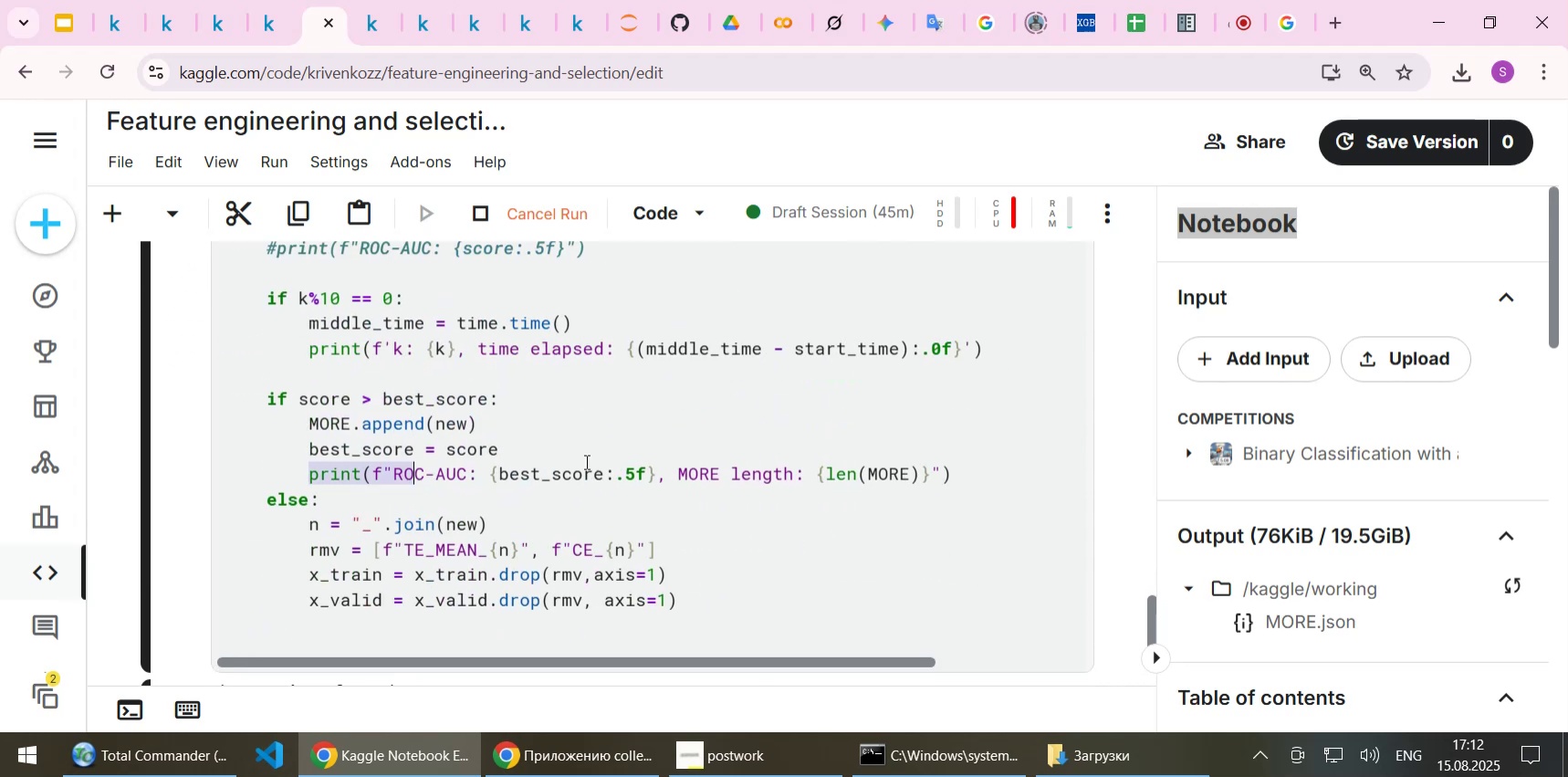 
key(Control+C)
 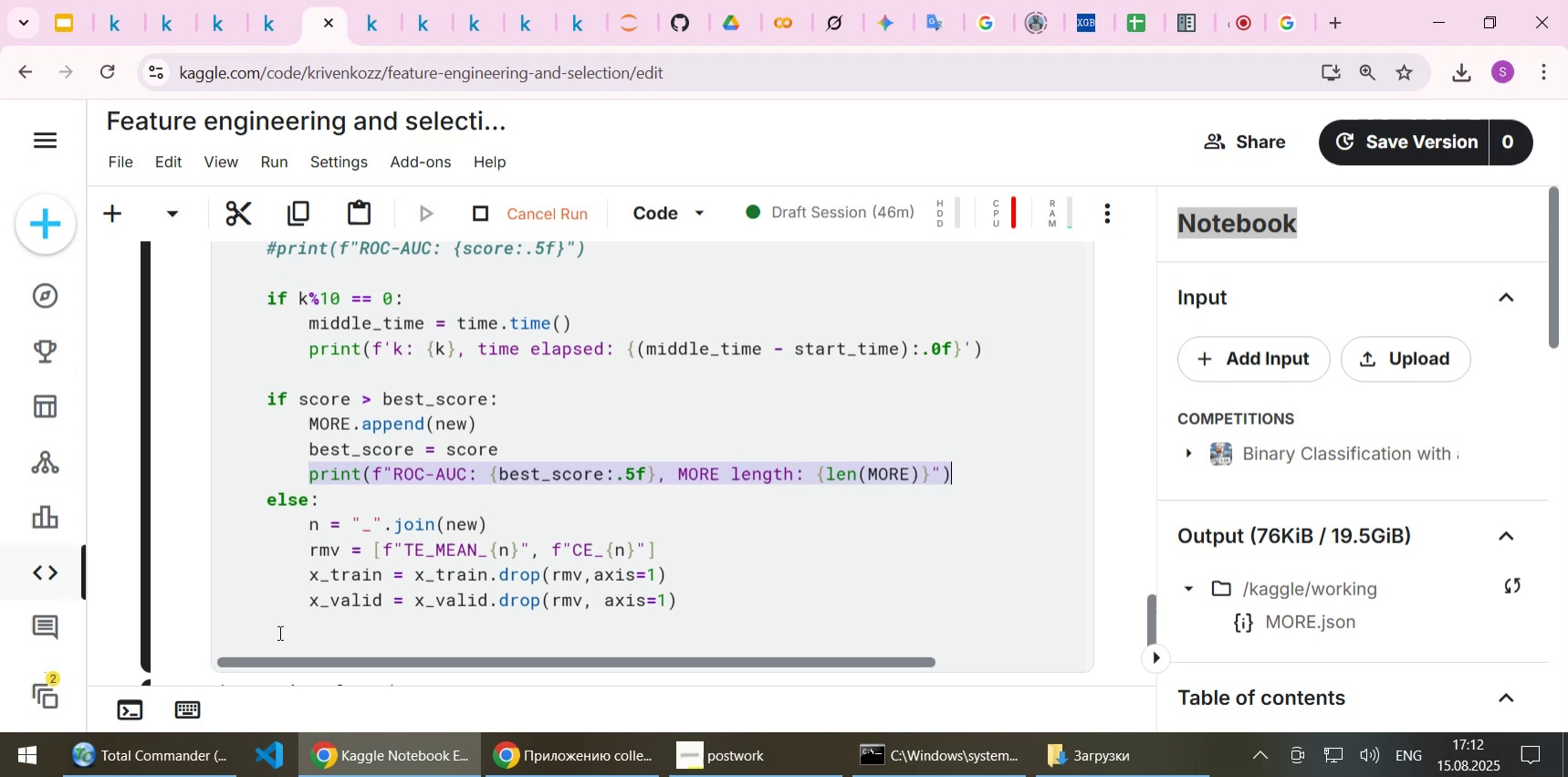 
left_click([278, 632])
 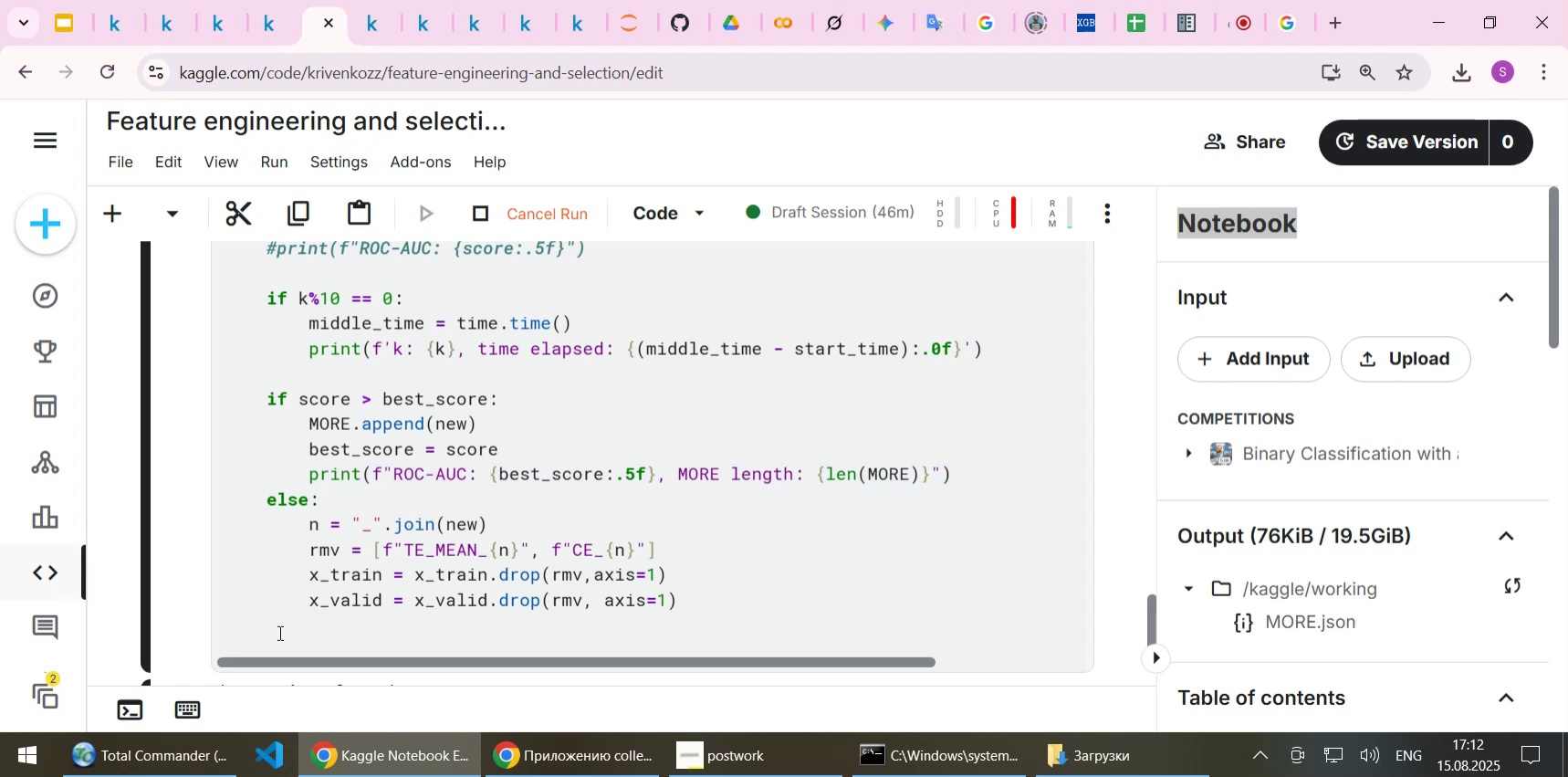 
key(Backspace)
 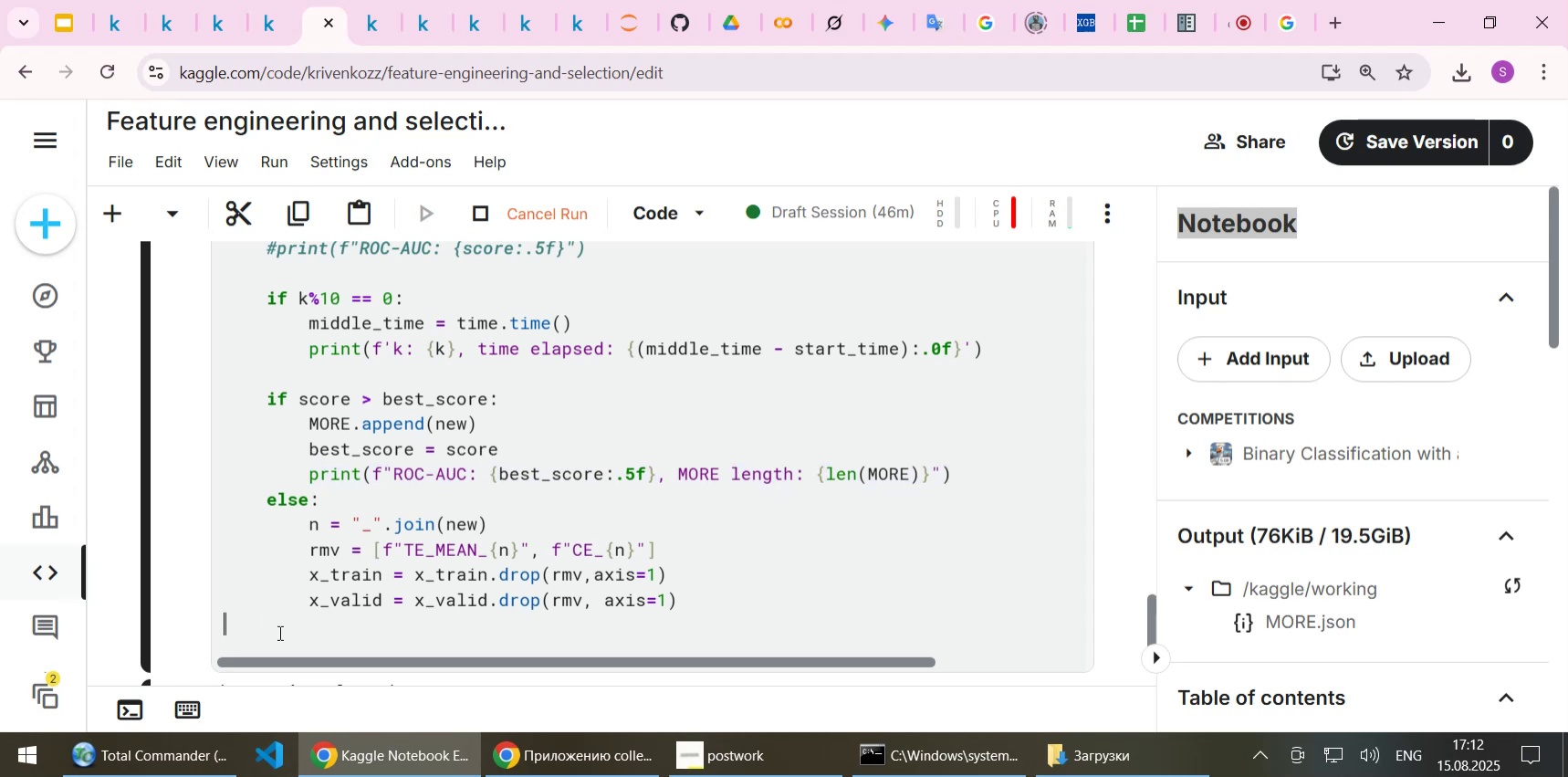 
key(Enter)
 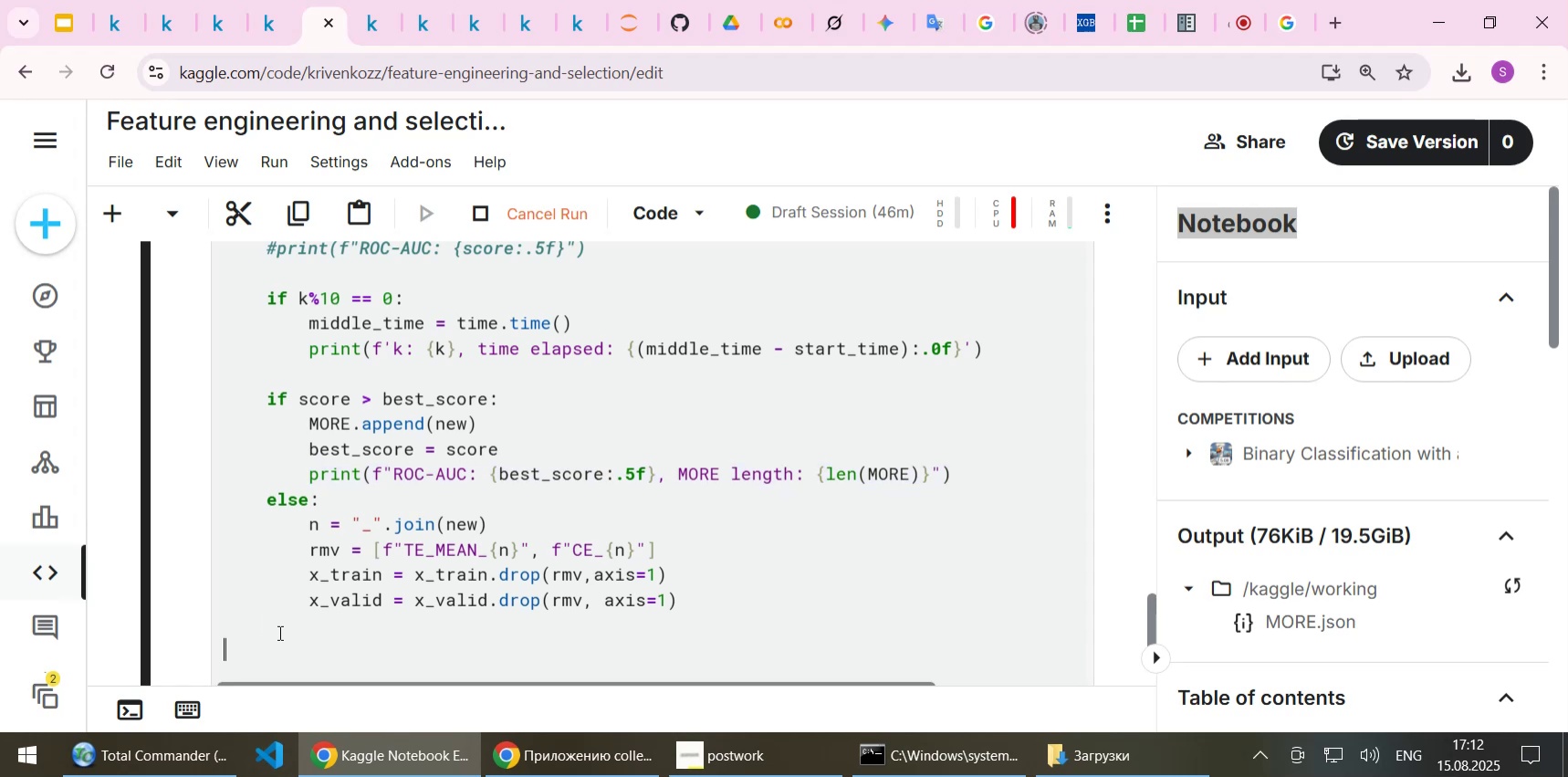 
key(Control+ControlLeft)
 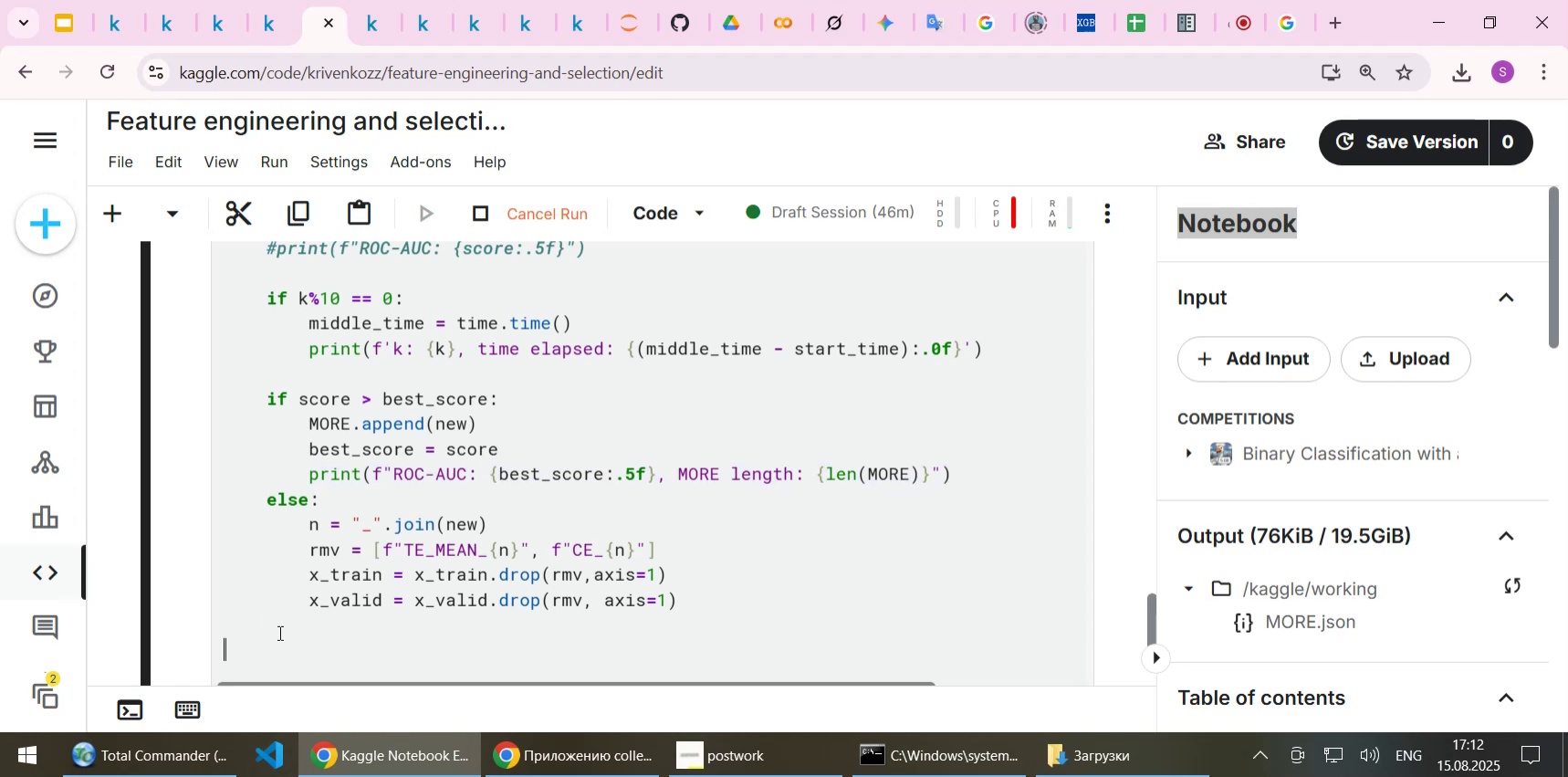 
key(Control+V)
 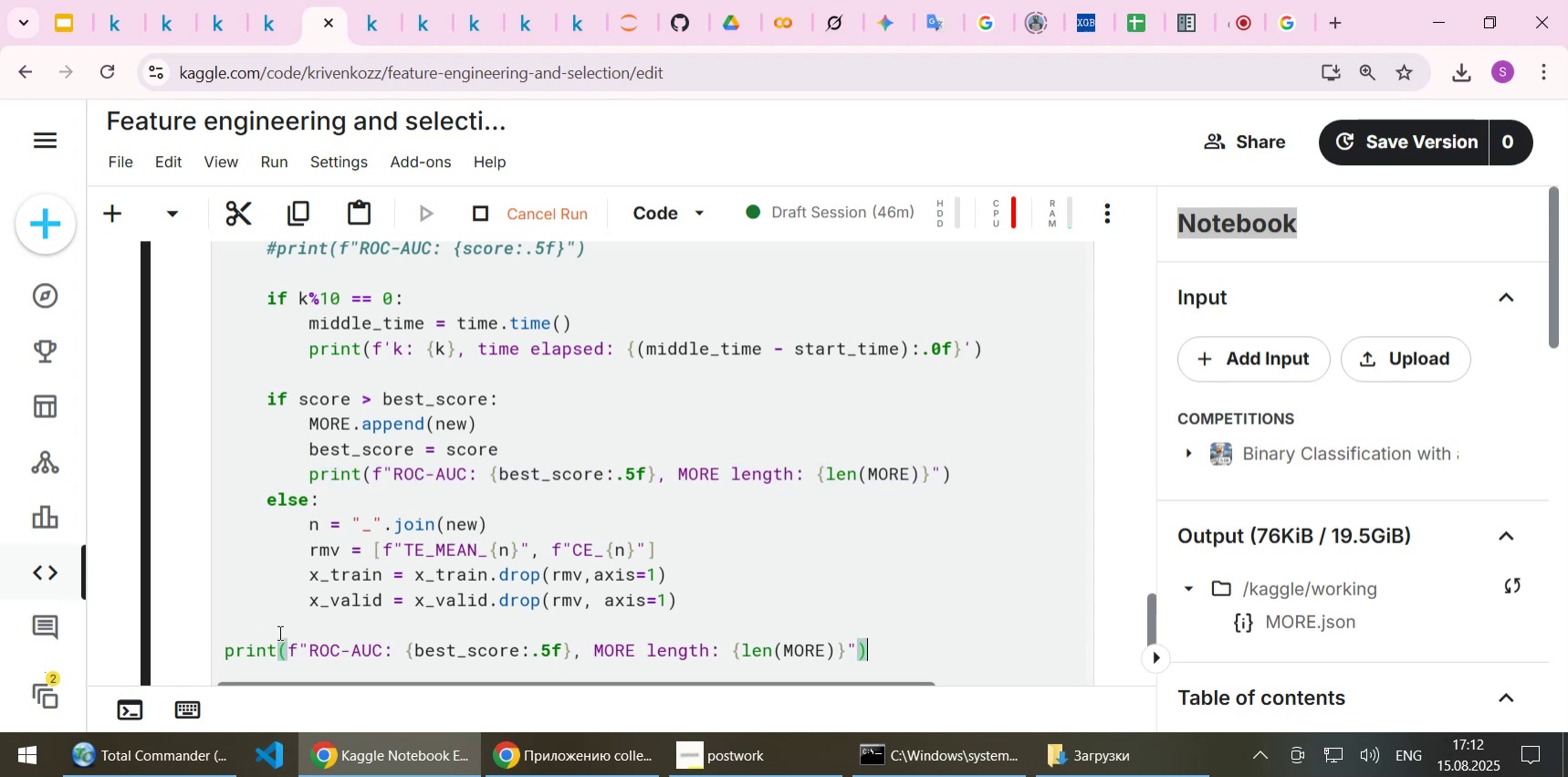 
key(Home)
 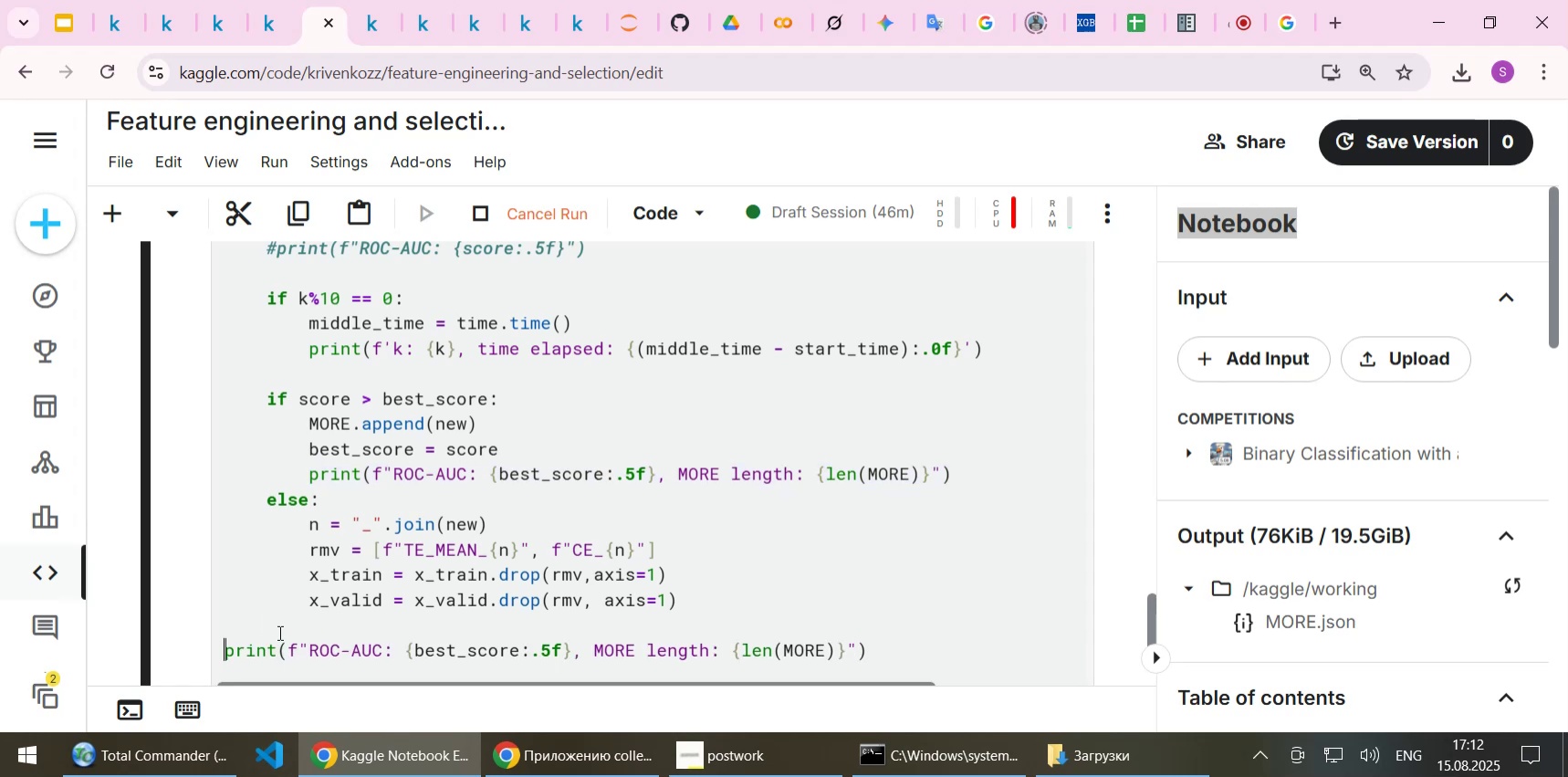 
hold_key(key=ArrowRight, duration=0.8)
 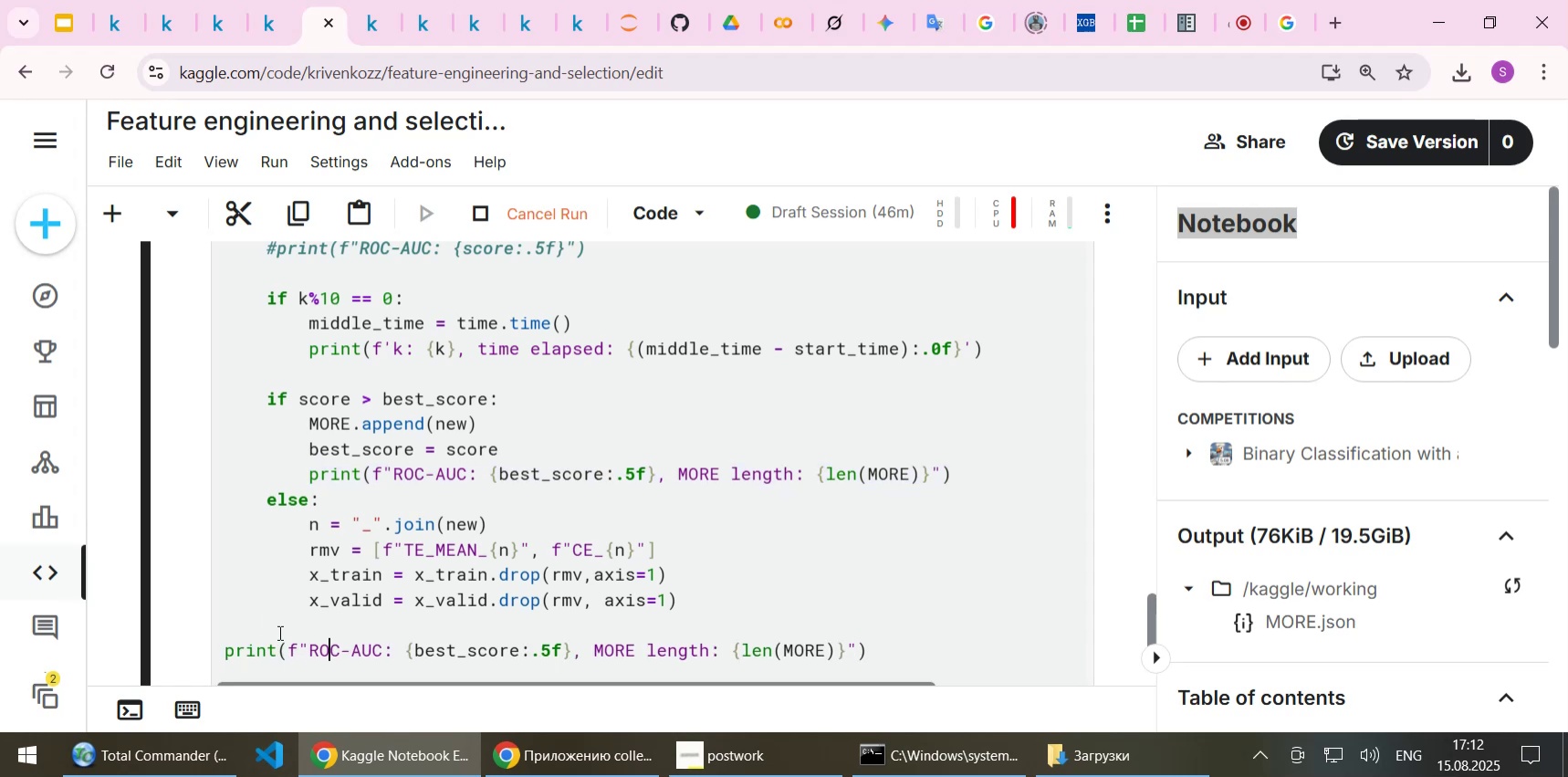 
key(ArrowLeft)
 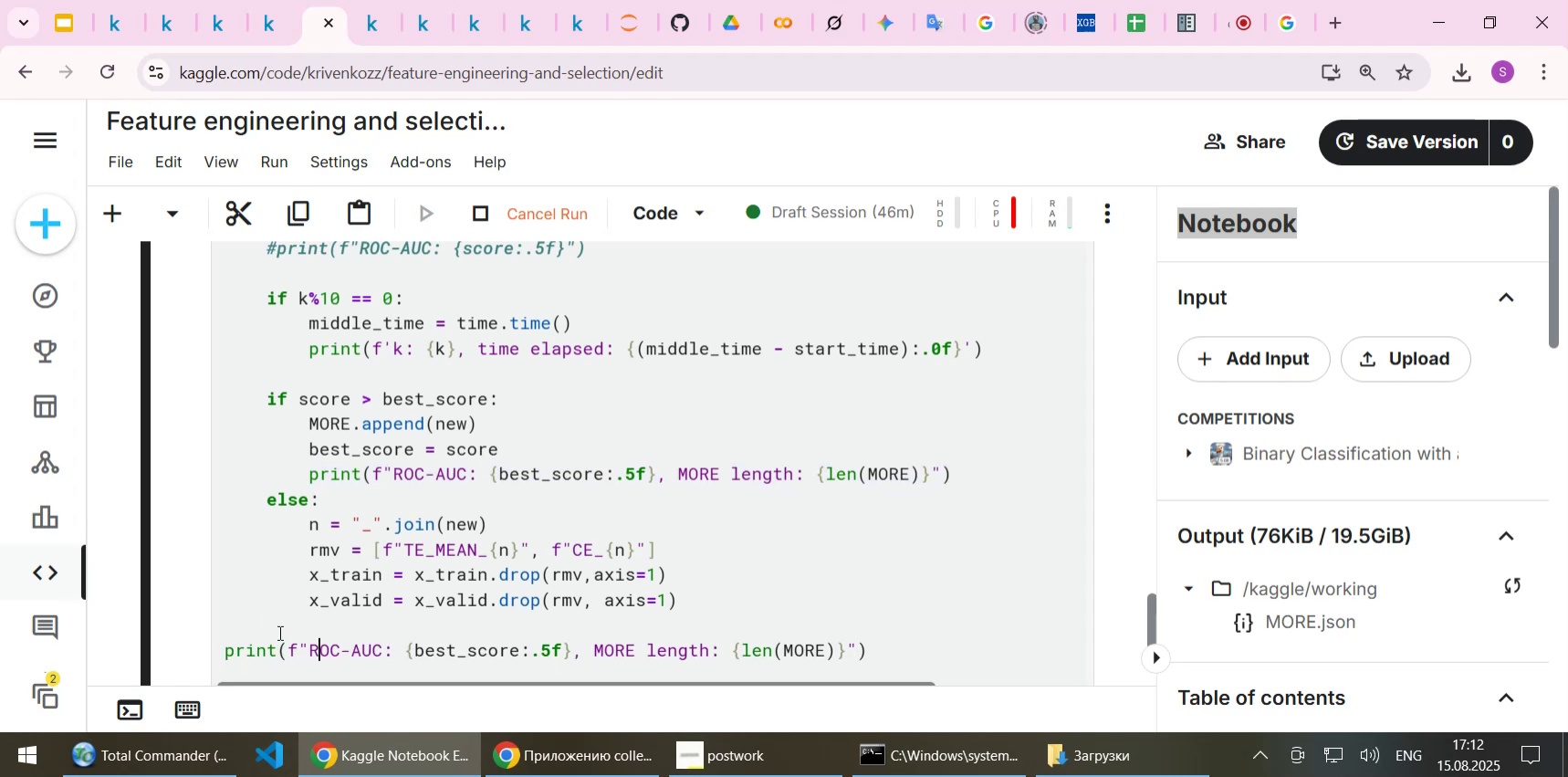 
key(ArrowLeft)
 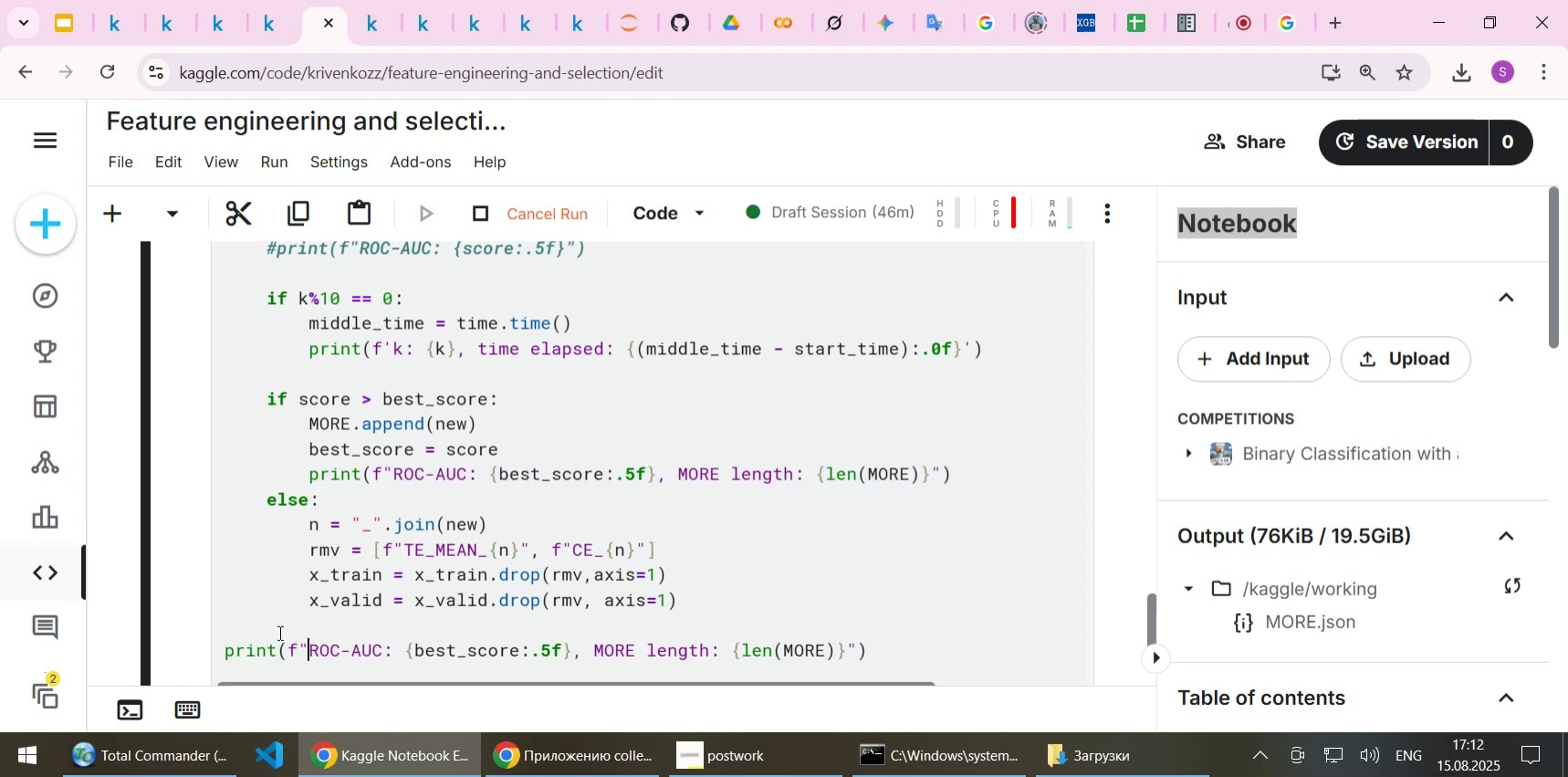 
hold_key(key=ShiftLeft, duration=1.2)
 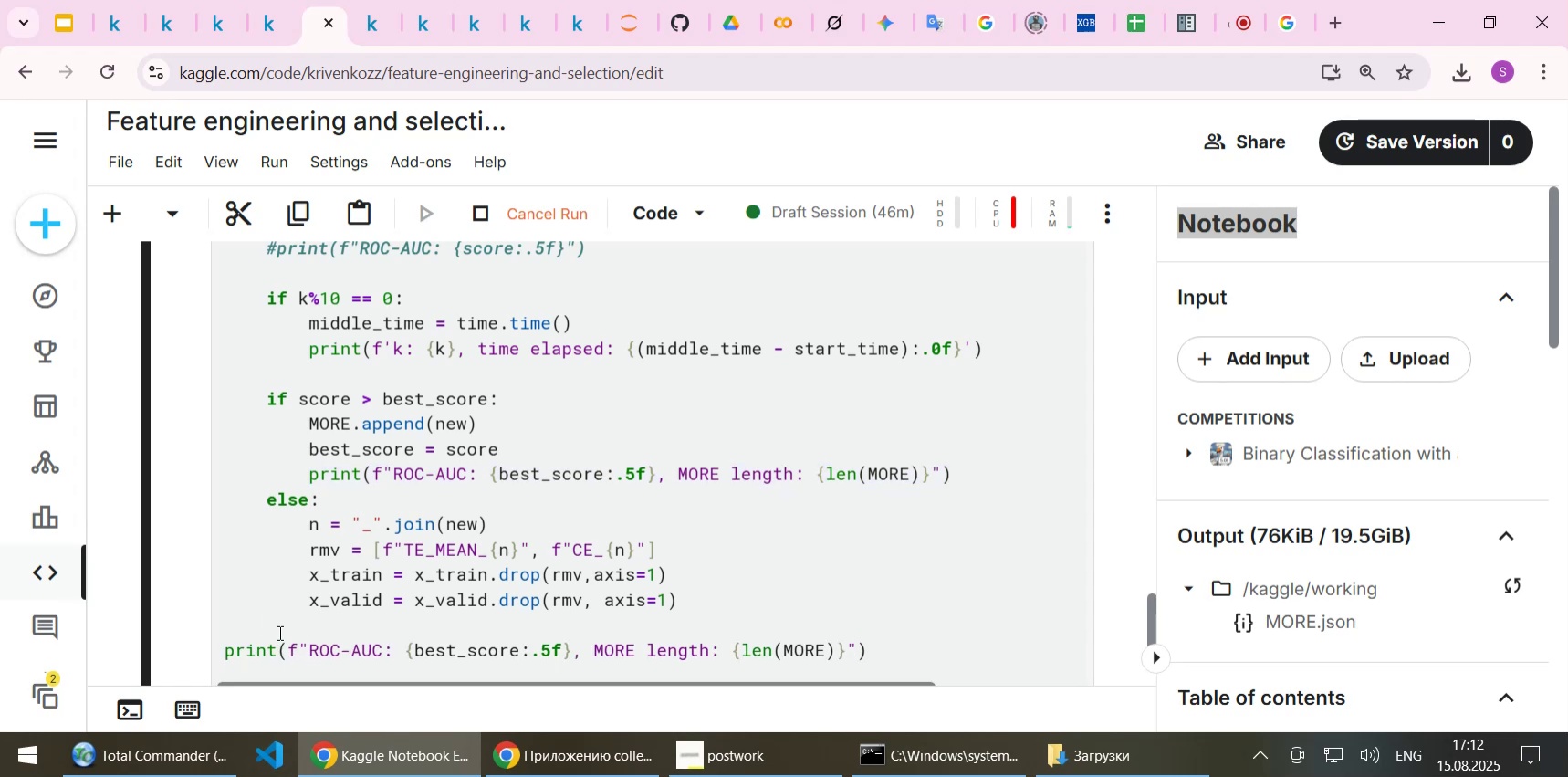 
type(Final )
 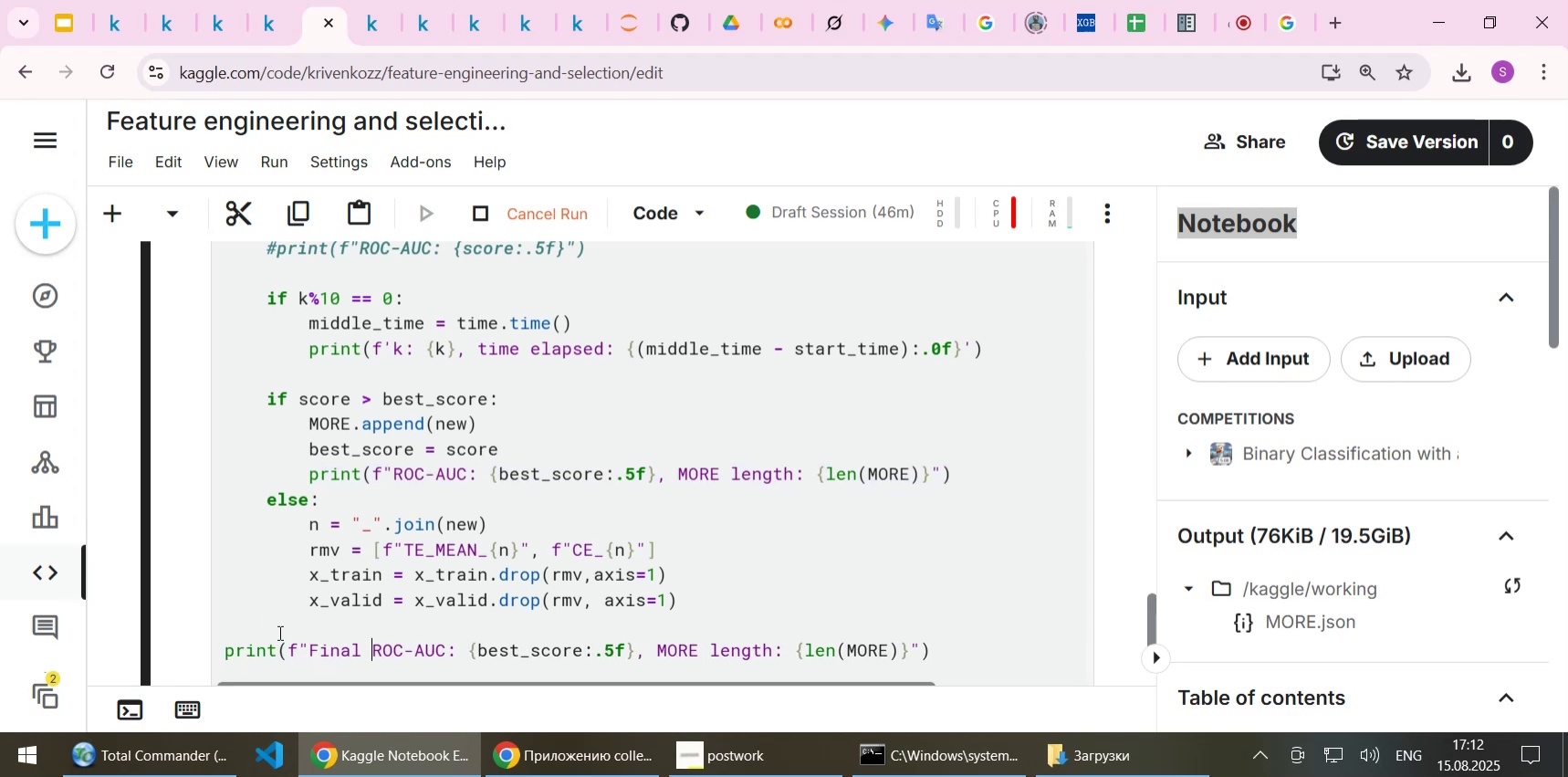 
hold_key(key=ArrowRight, duration=1.39)
 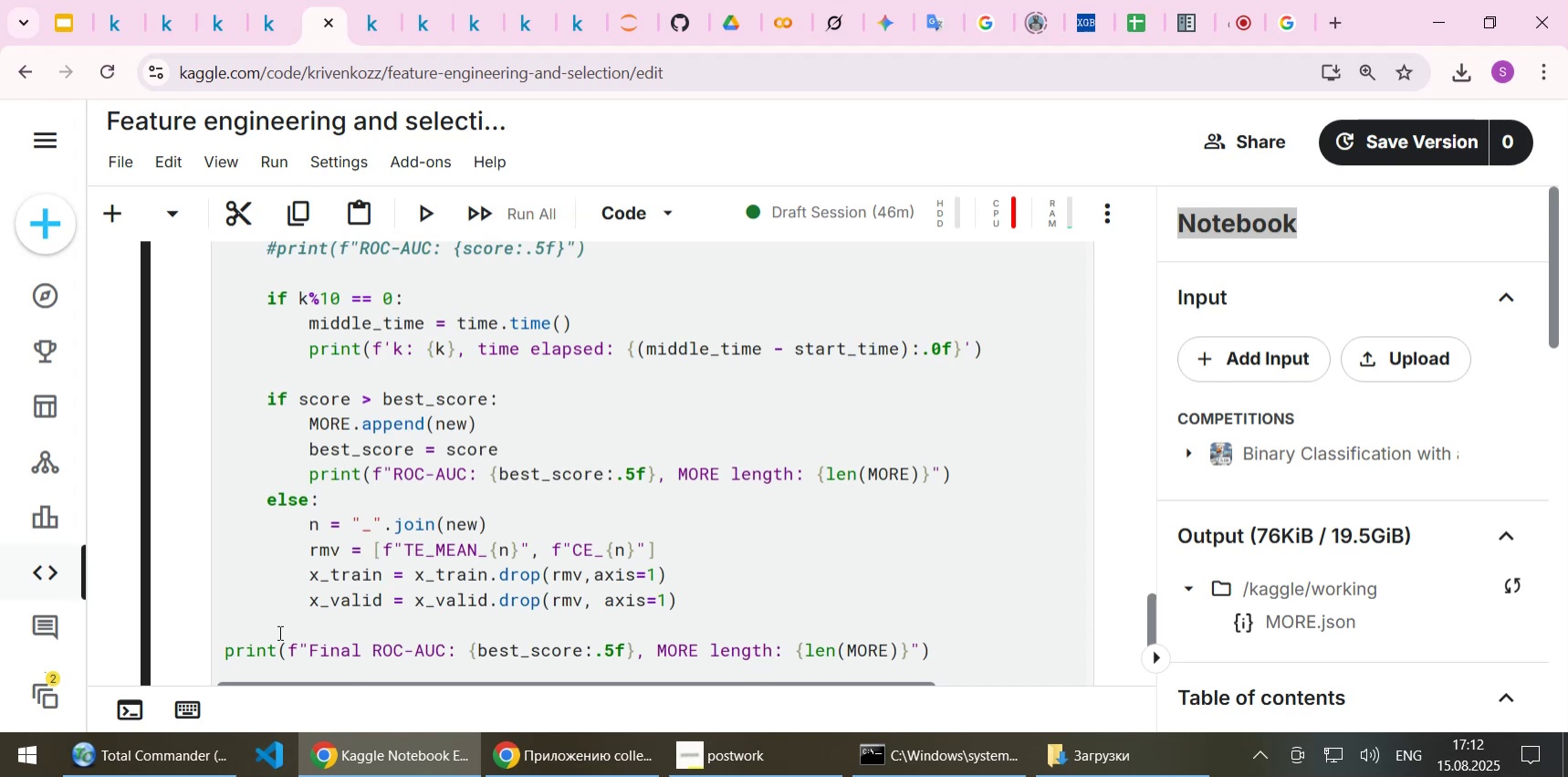 
key(ArrowRight)
 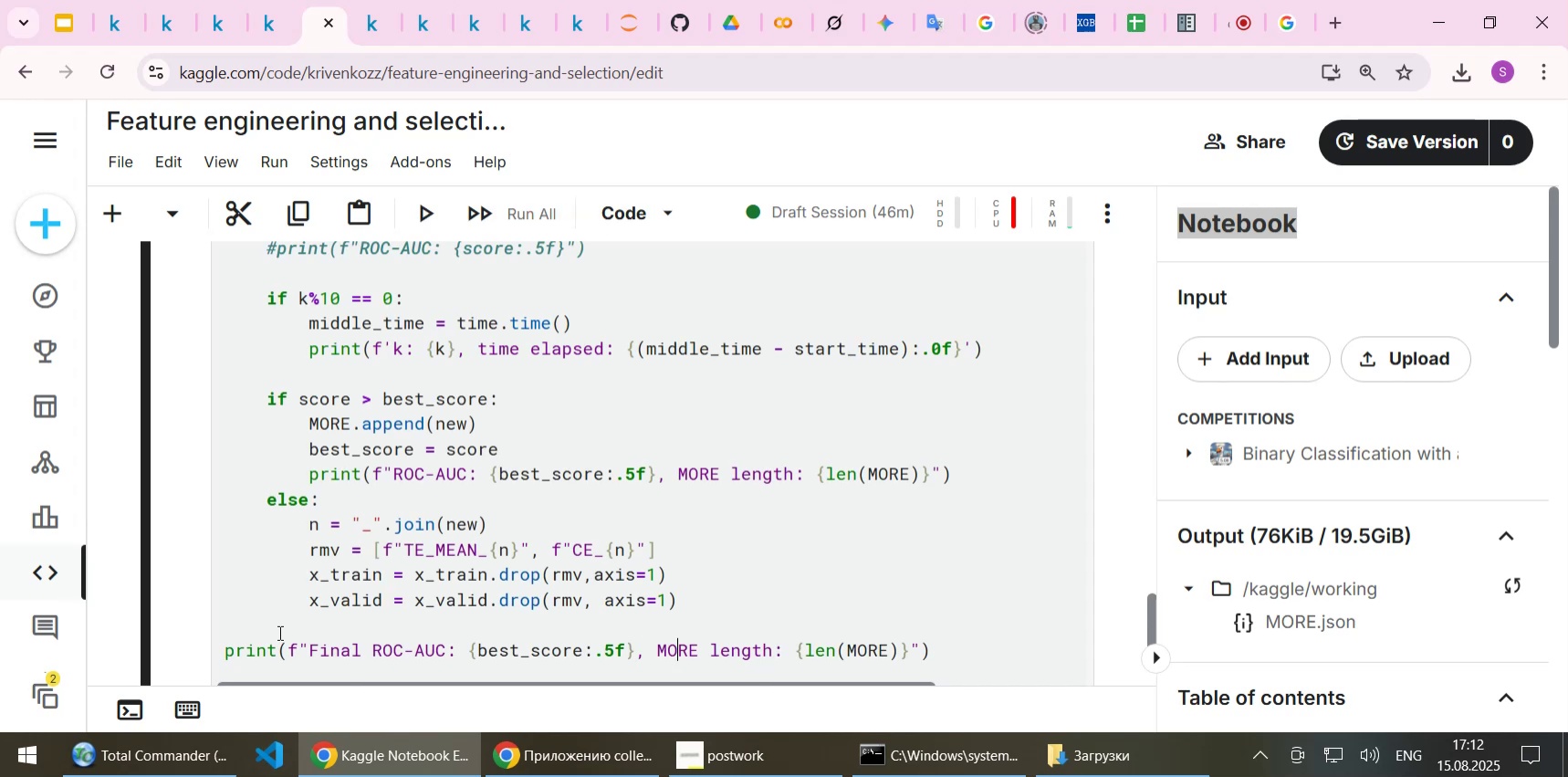 
key(ArrowLeft)
 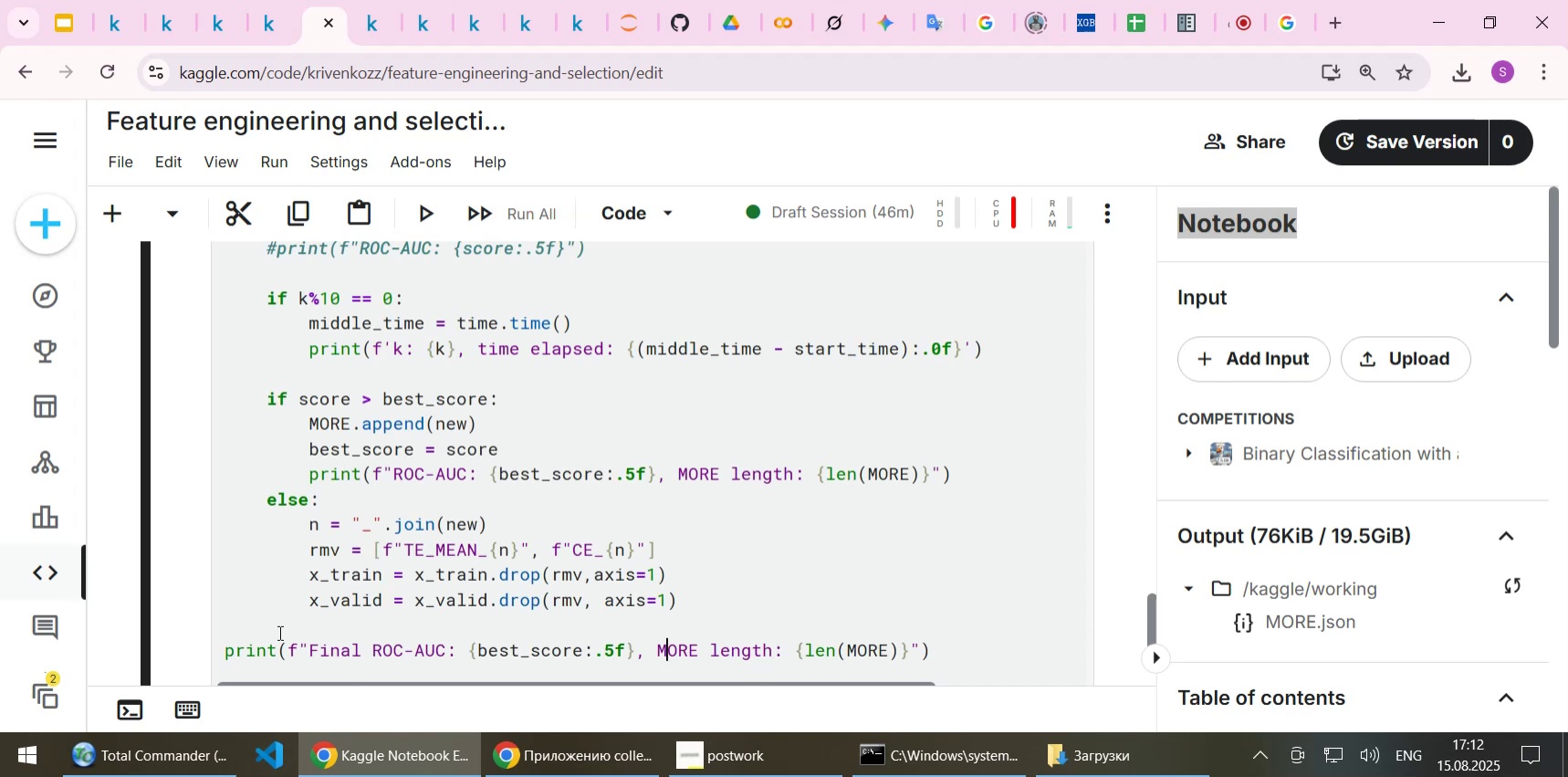 
key(ArrowLeft)
 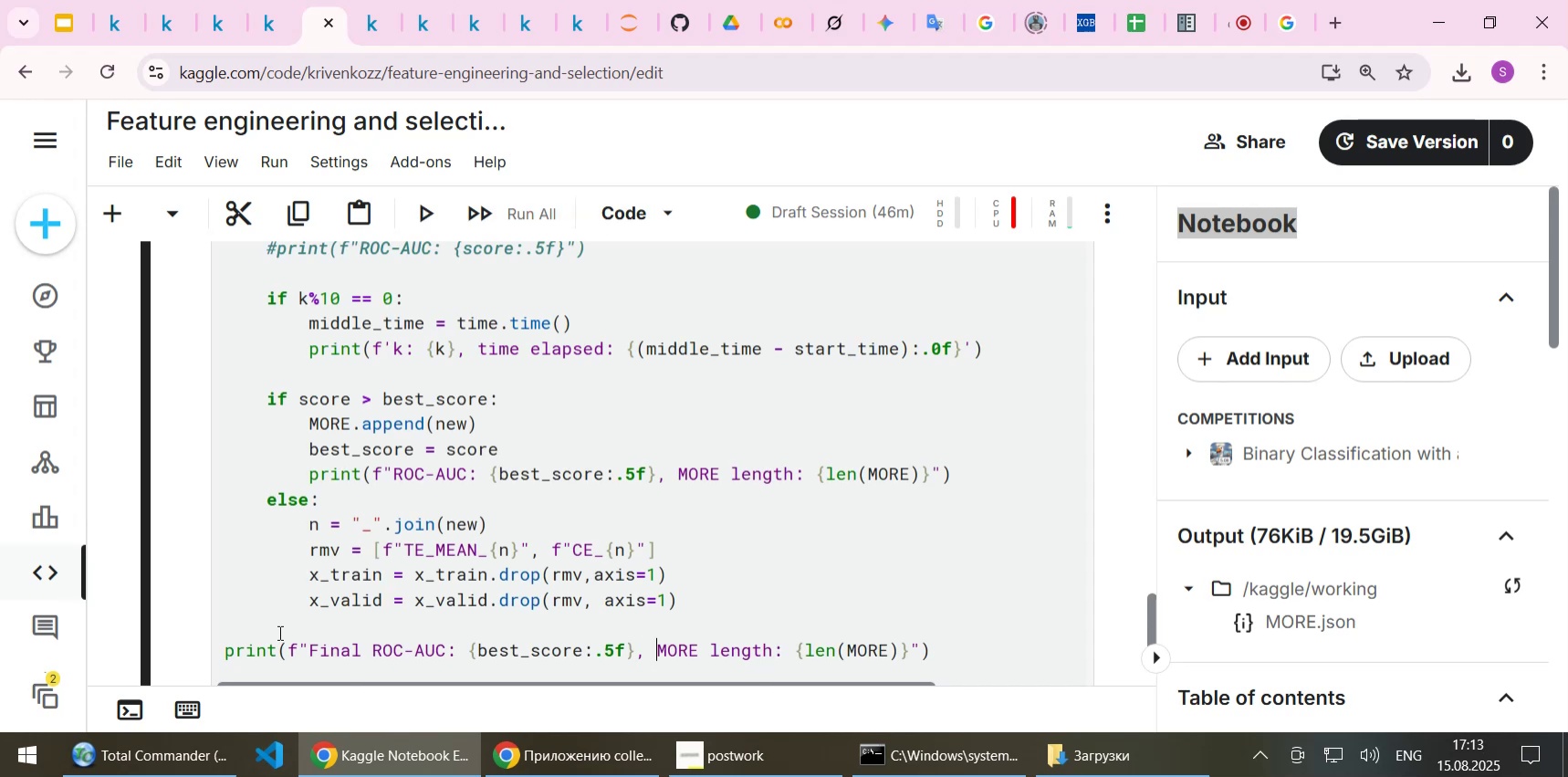 
type(Final )
 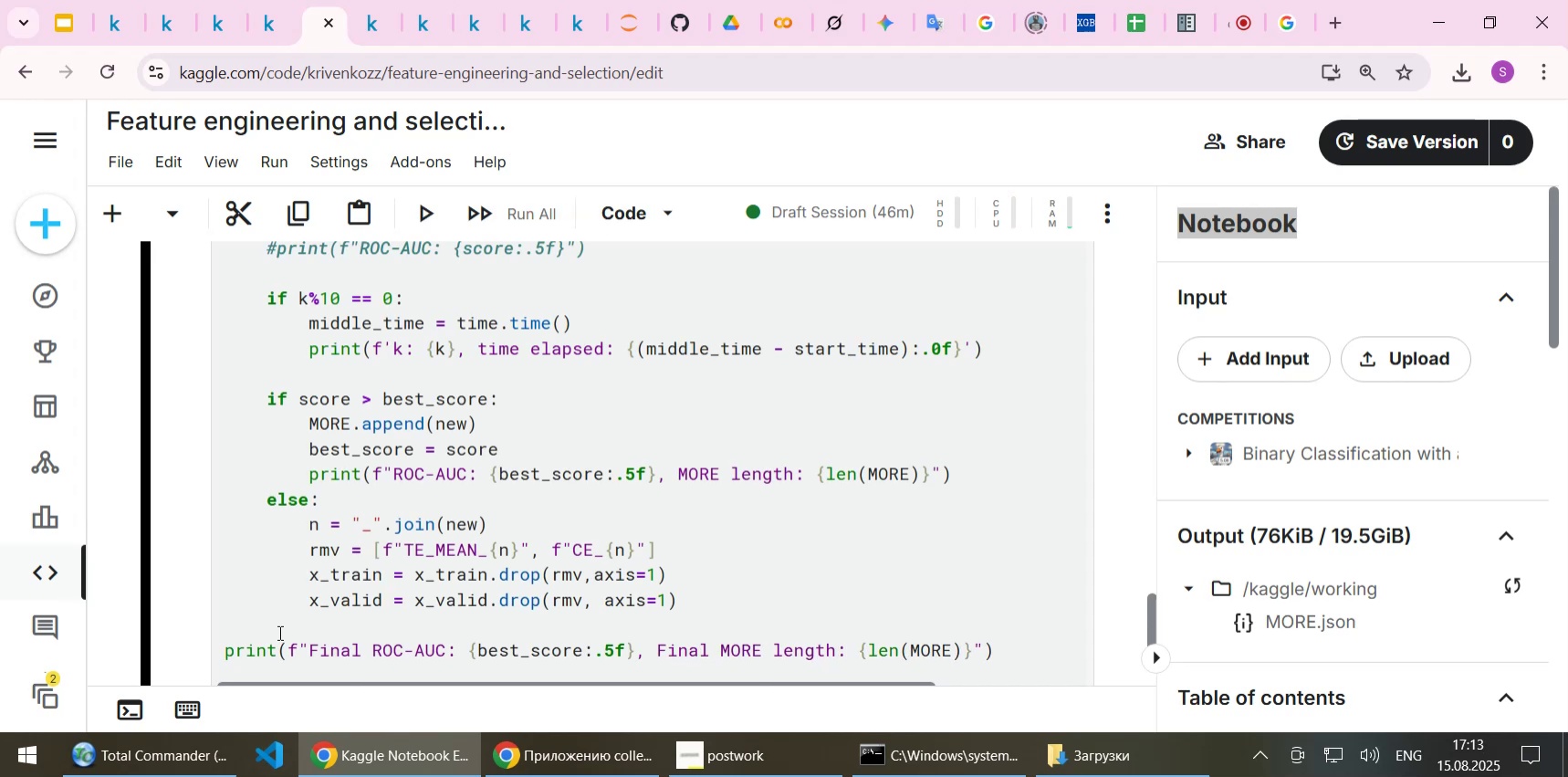 
scroll: coordinate [278, 632], scroll_direction: down, amount: 4.0
 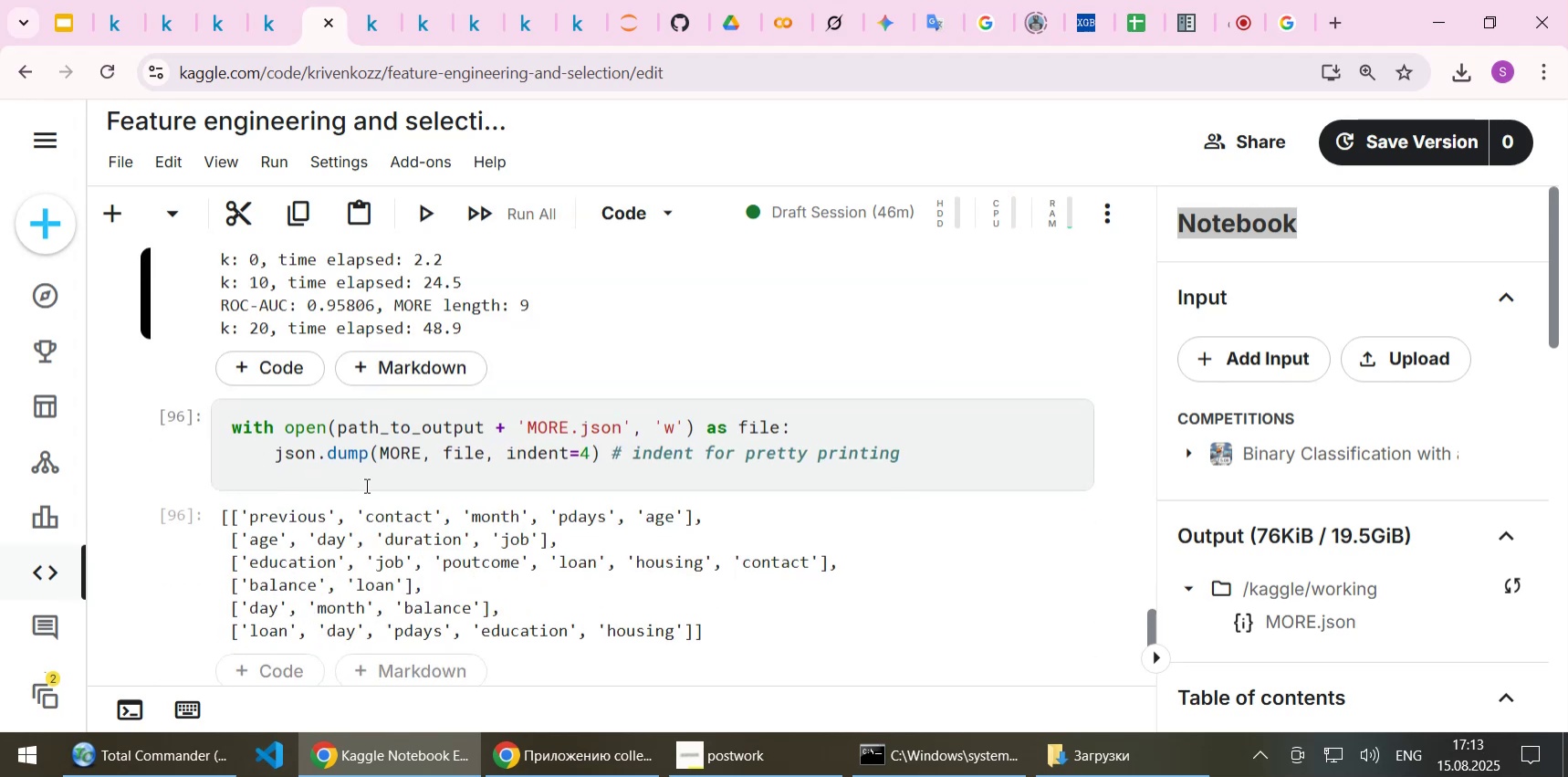 
scroll: coordinate [365, 485], scroll_direction: up, amount: 1.0
 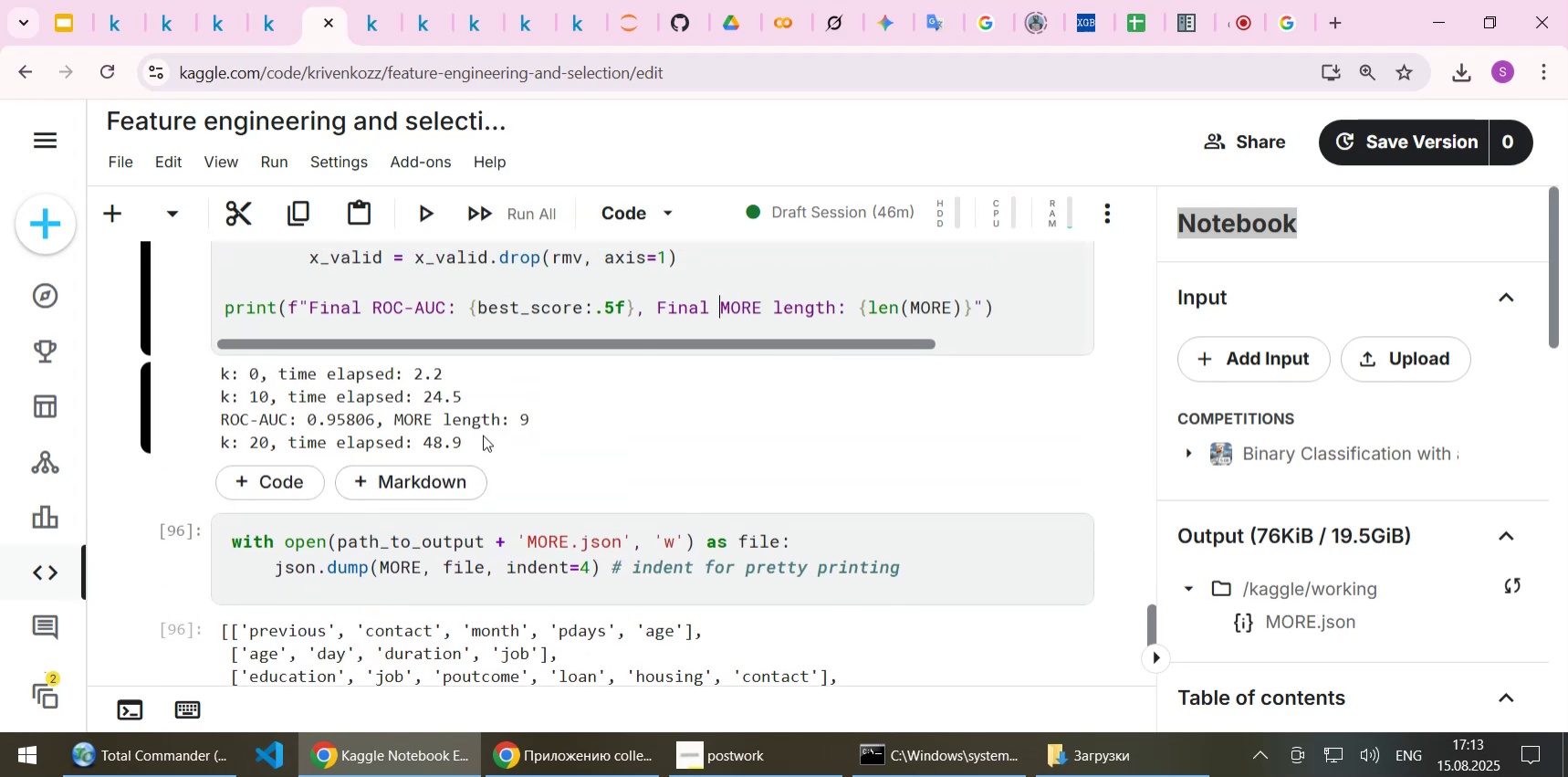 
left_click([483, 435])
 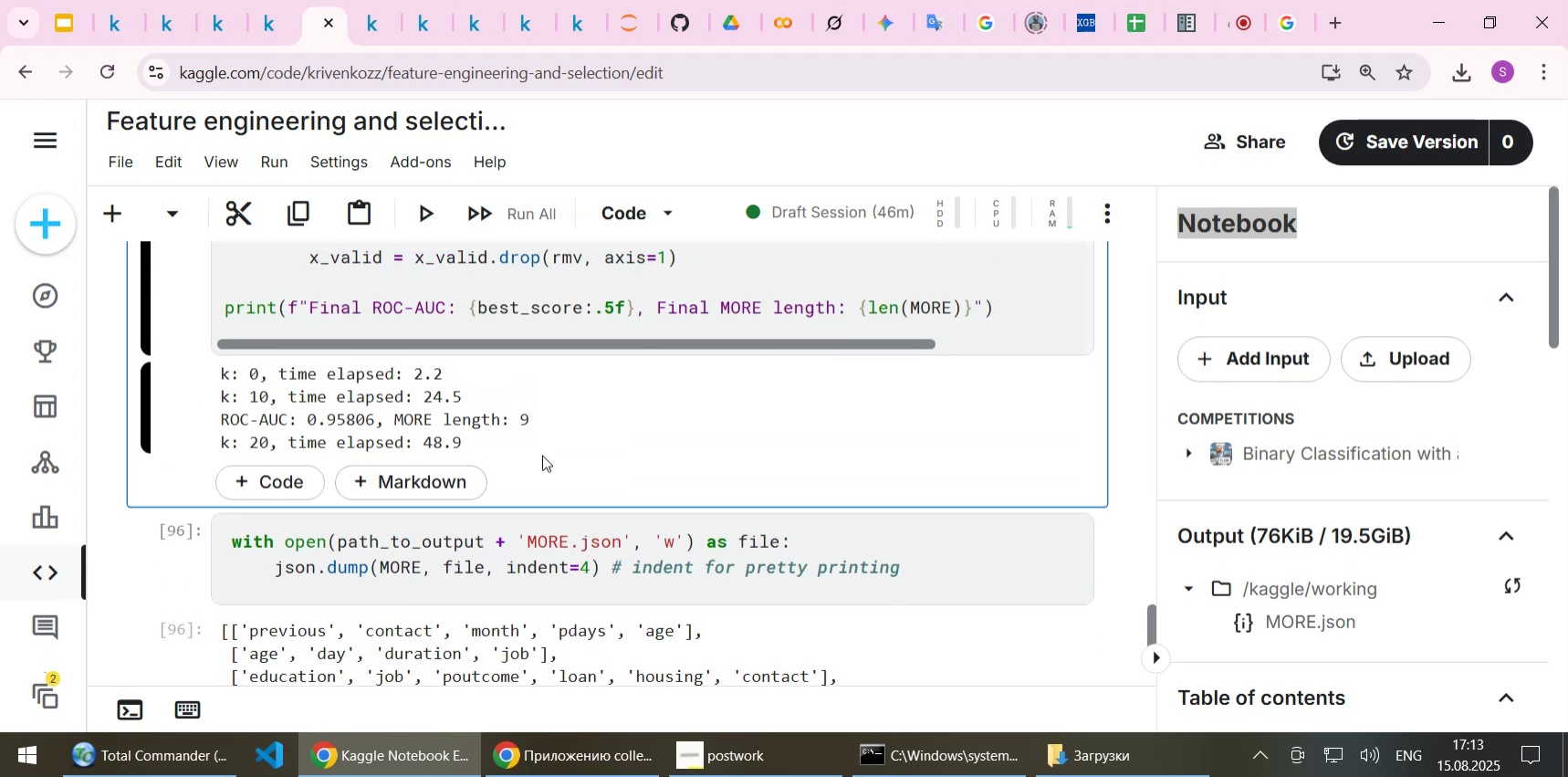 
scroll: coordinate [542, 455], scroll_direction: up, amount: 1.0
 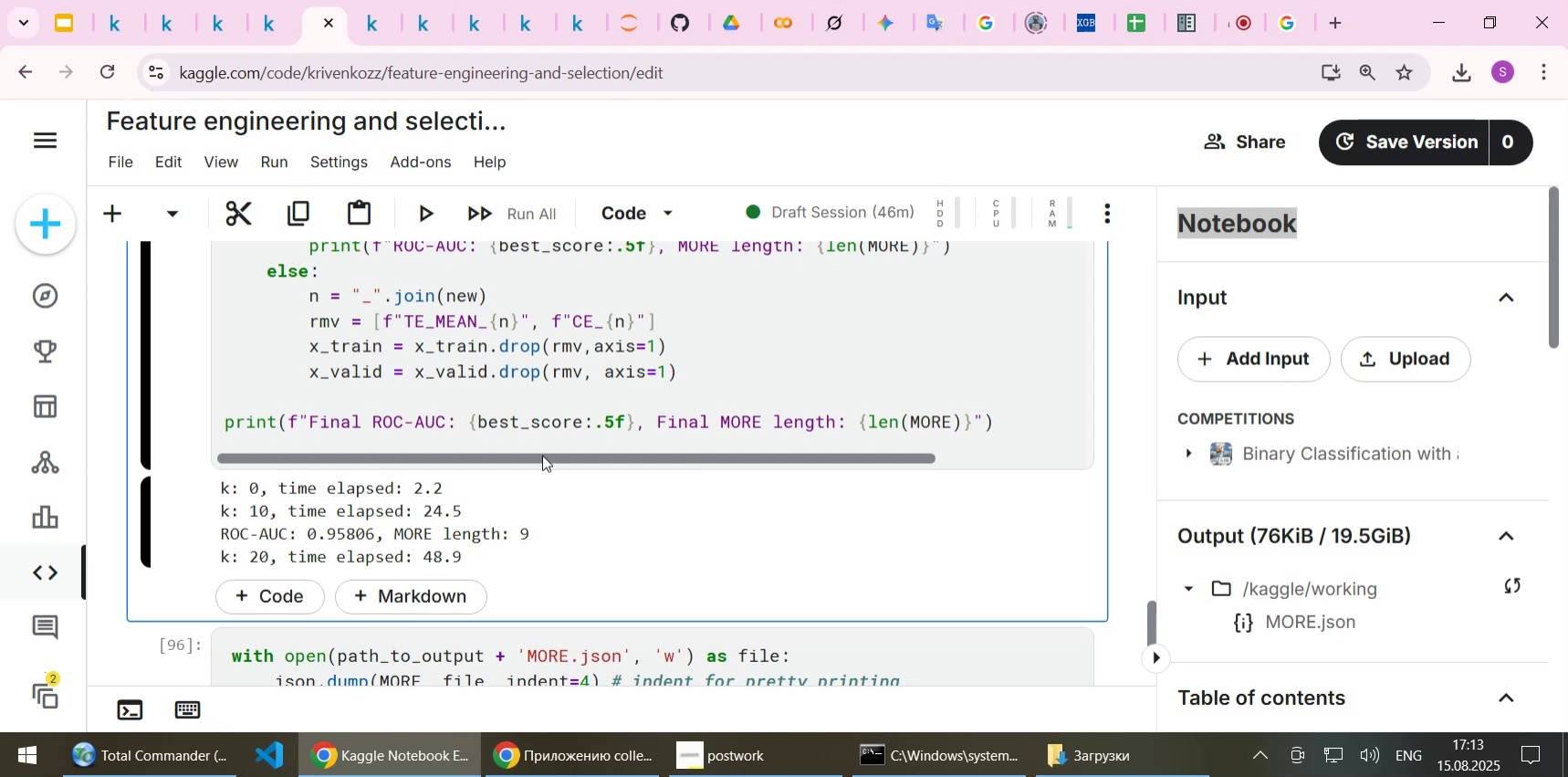 
wait(5.35)
 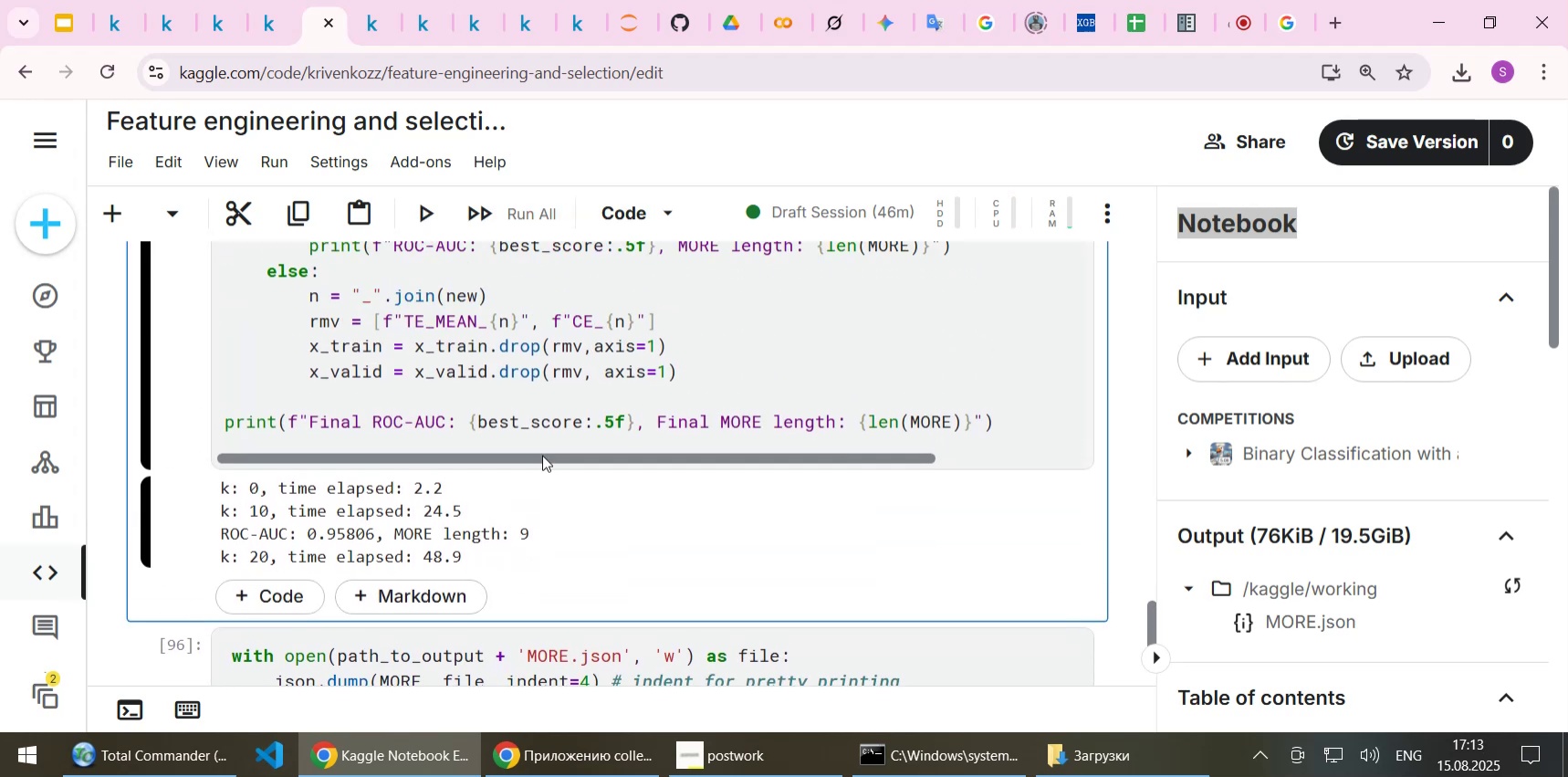 
key(Control+S)
 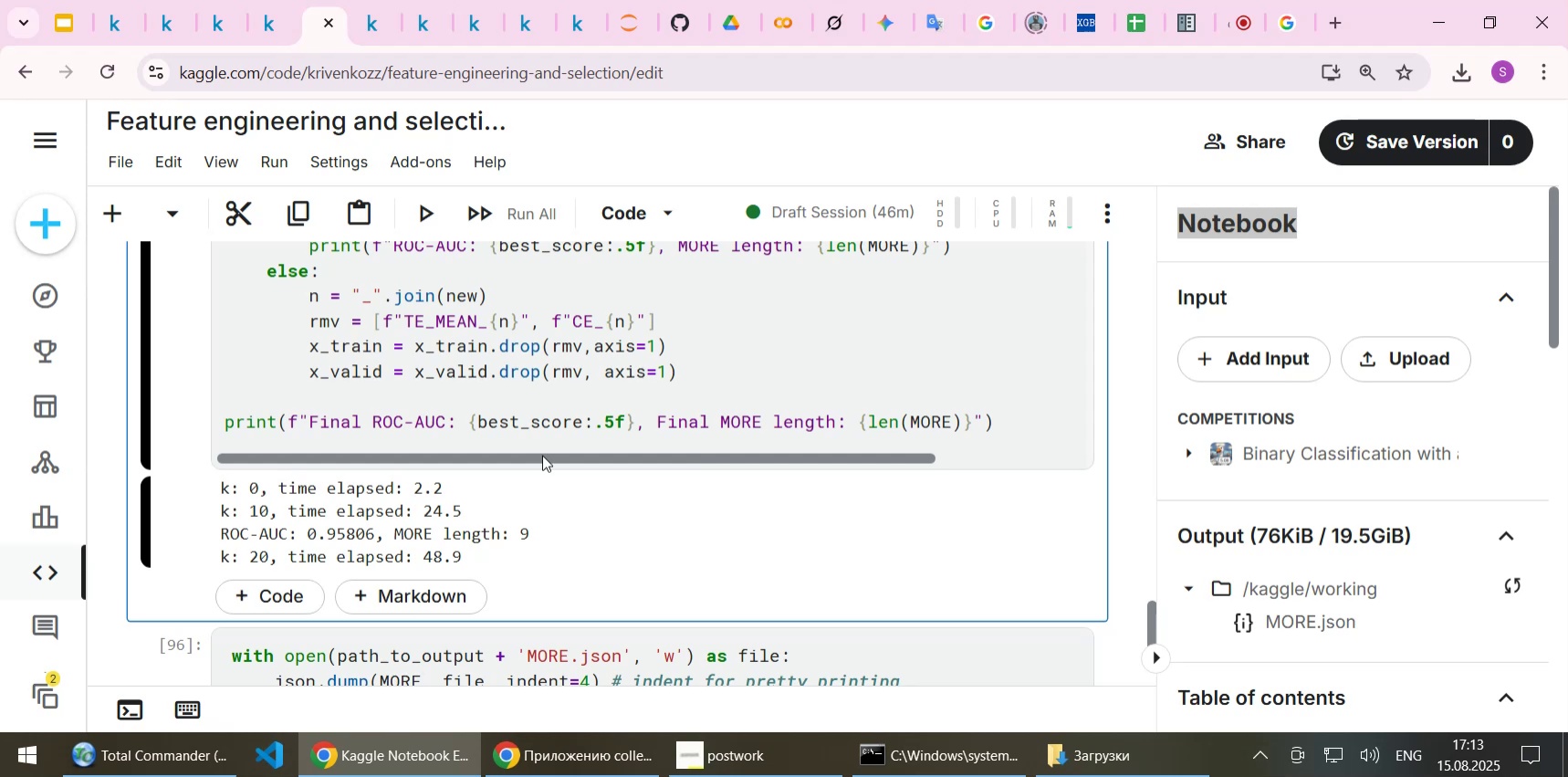 
scroll: coordinate [542, 455], scroll_direction: down, amount: 2.0
 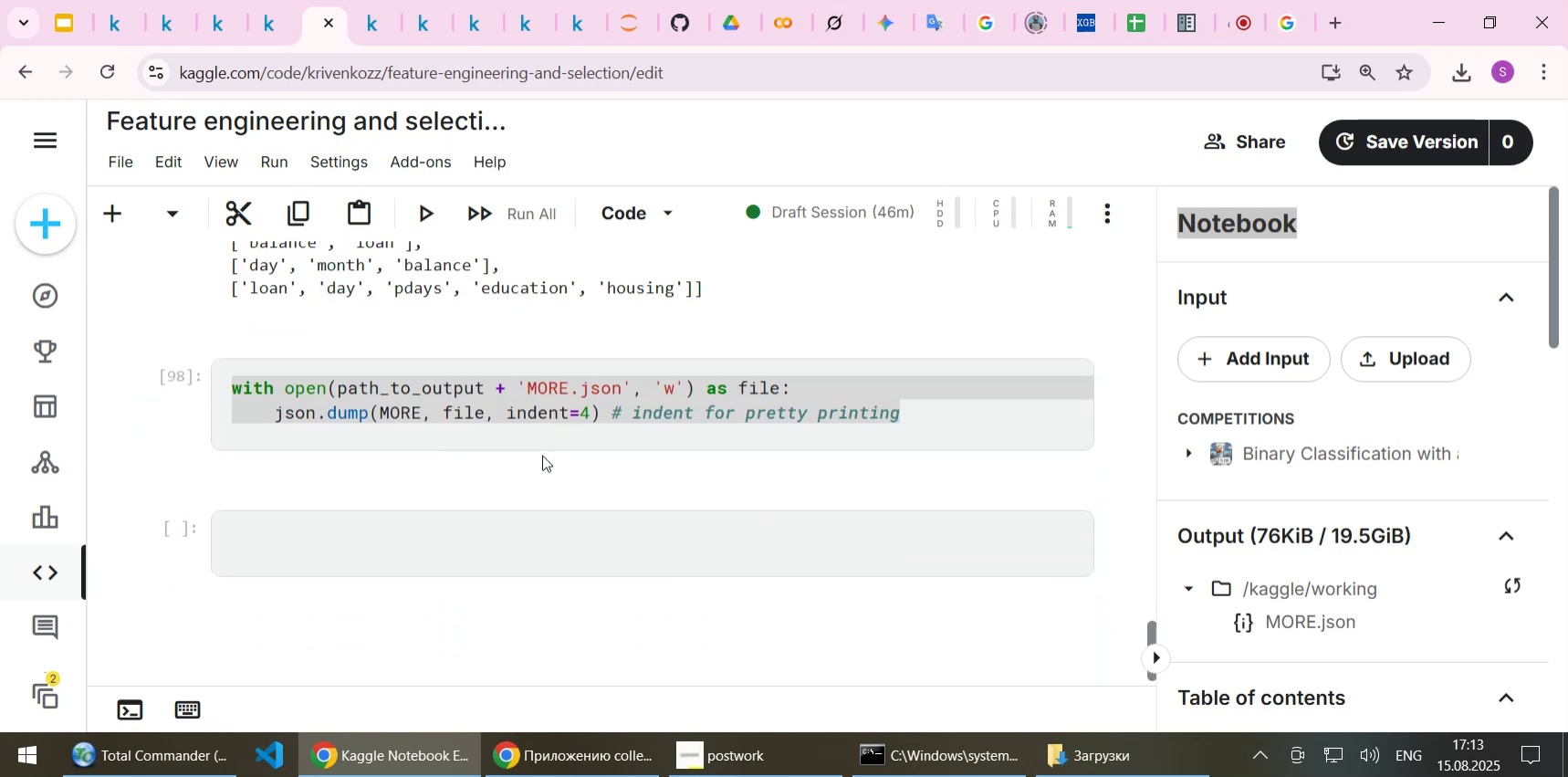 
scroll: coordinate [693, 480], scroll_direction: up, amount: 2.0
 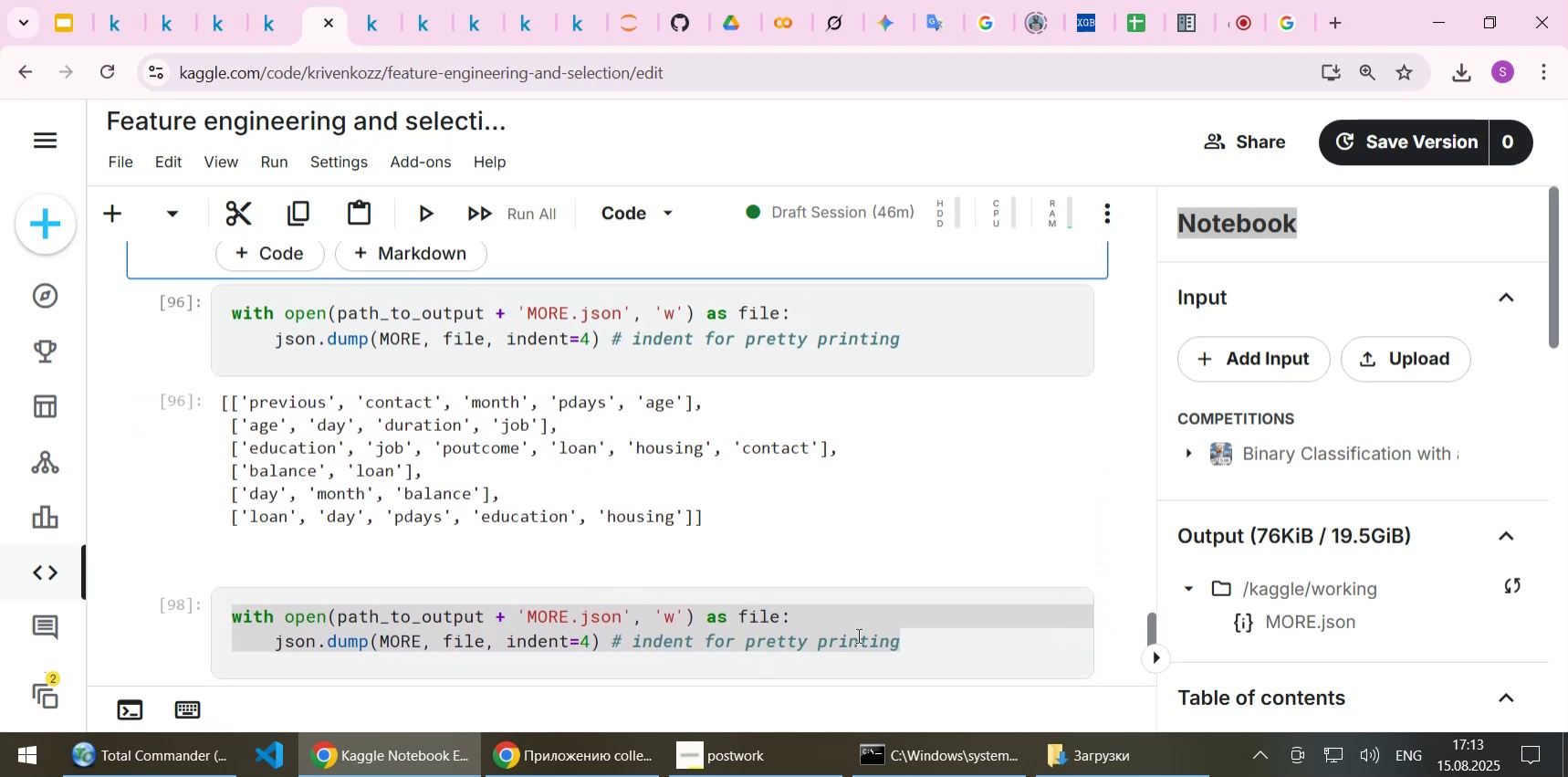 
left_click([1018, 664])
 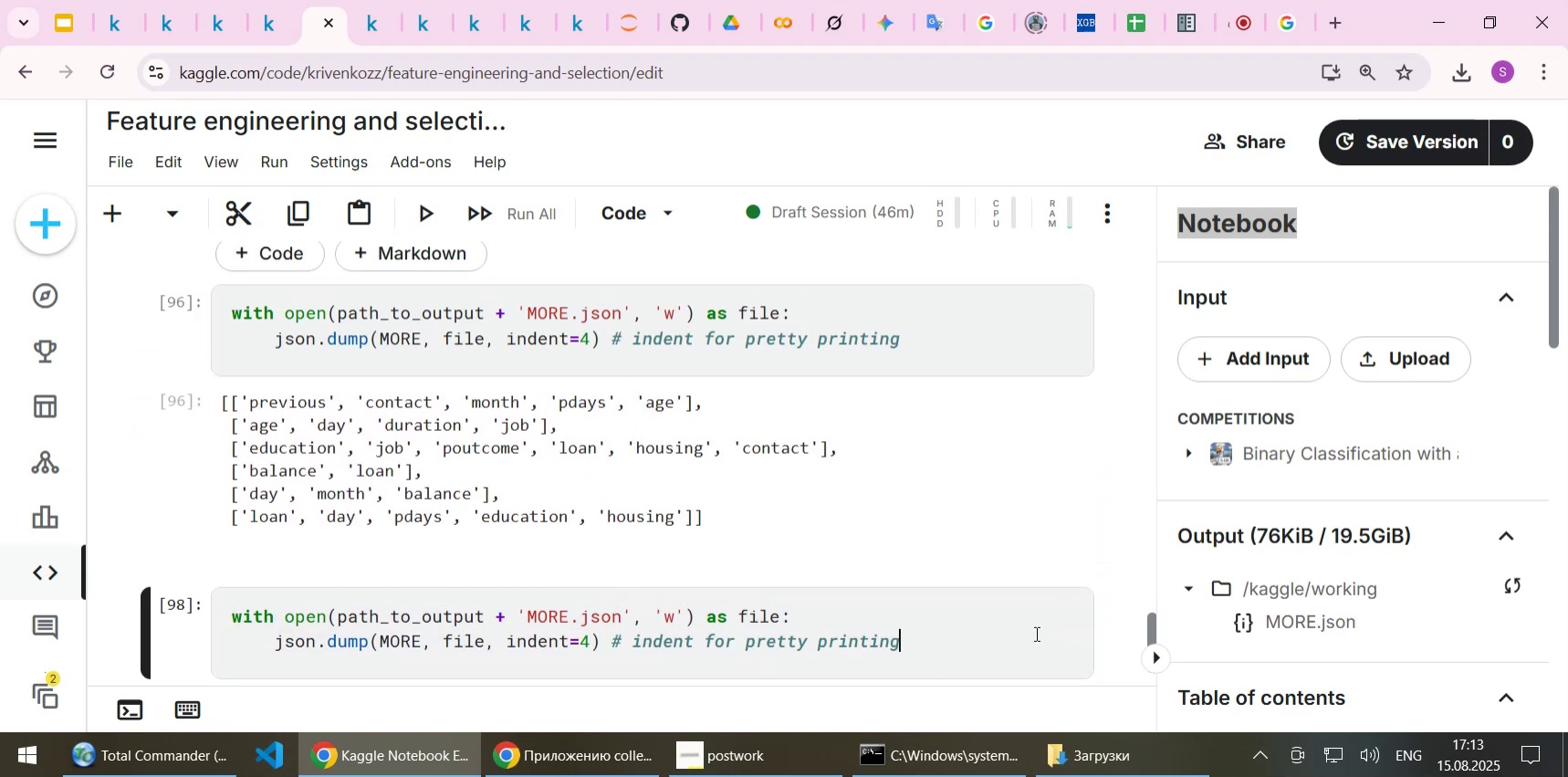 
left_click([1030, 632])
 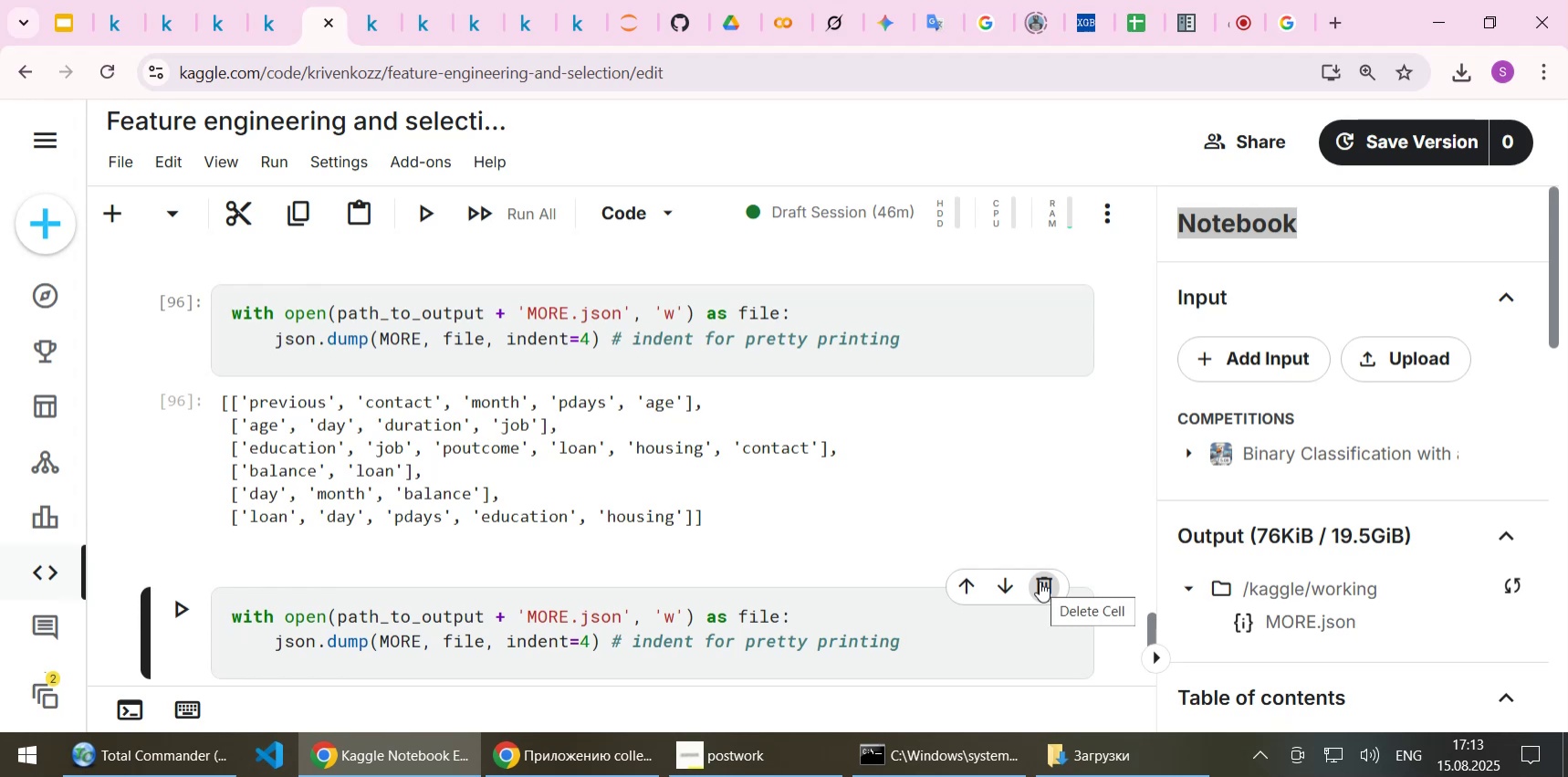 
left_click([1040, 581])
 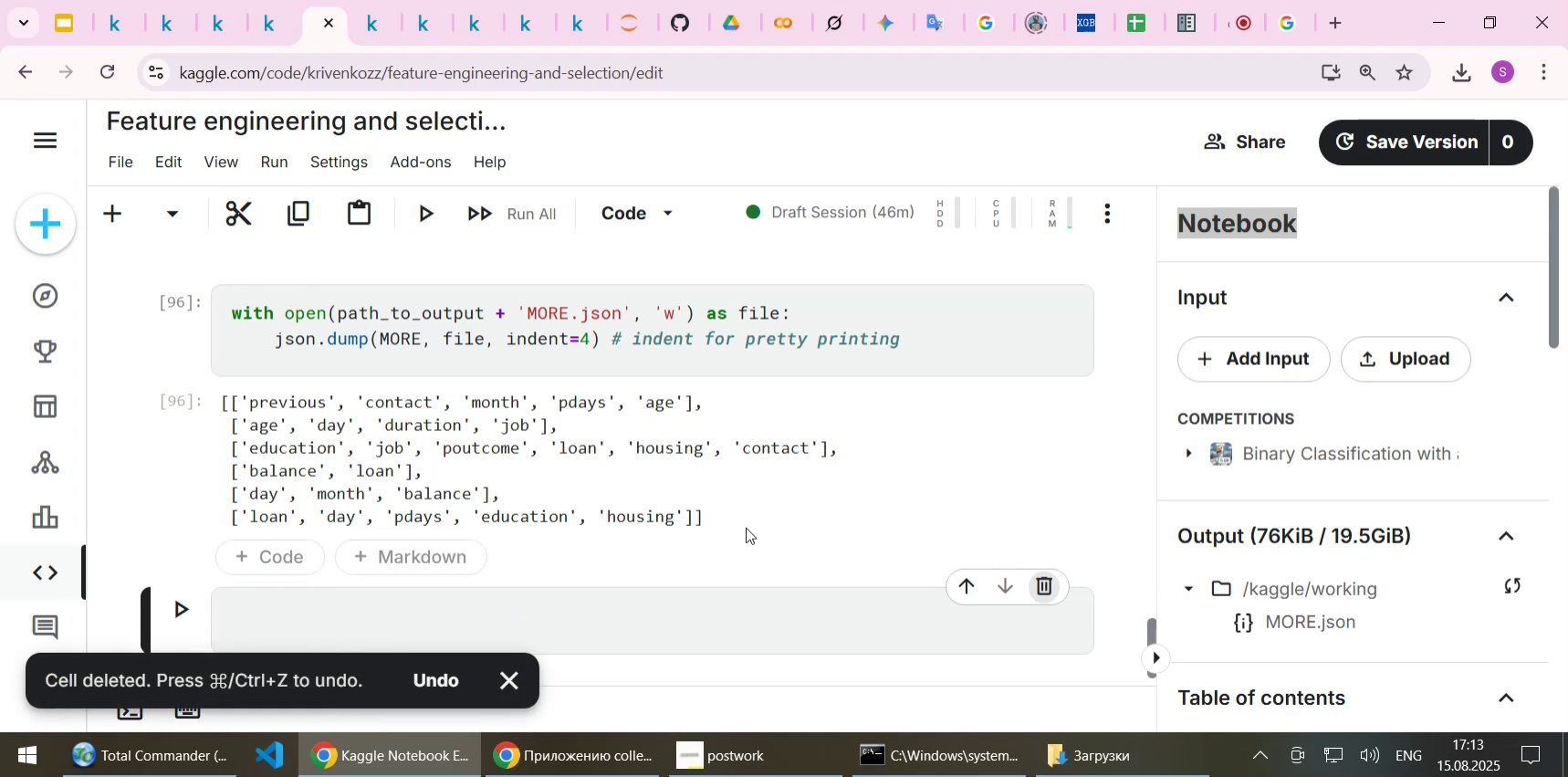 
scroll: coordinate [746, 527], scroll_direction: down, amount: 2.0
 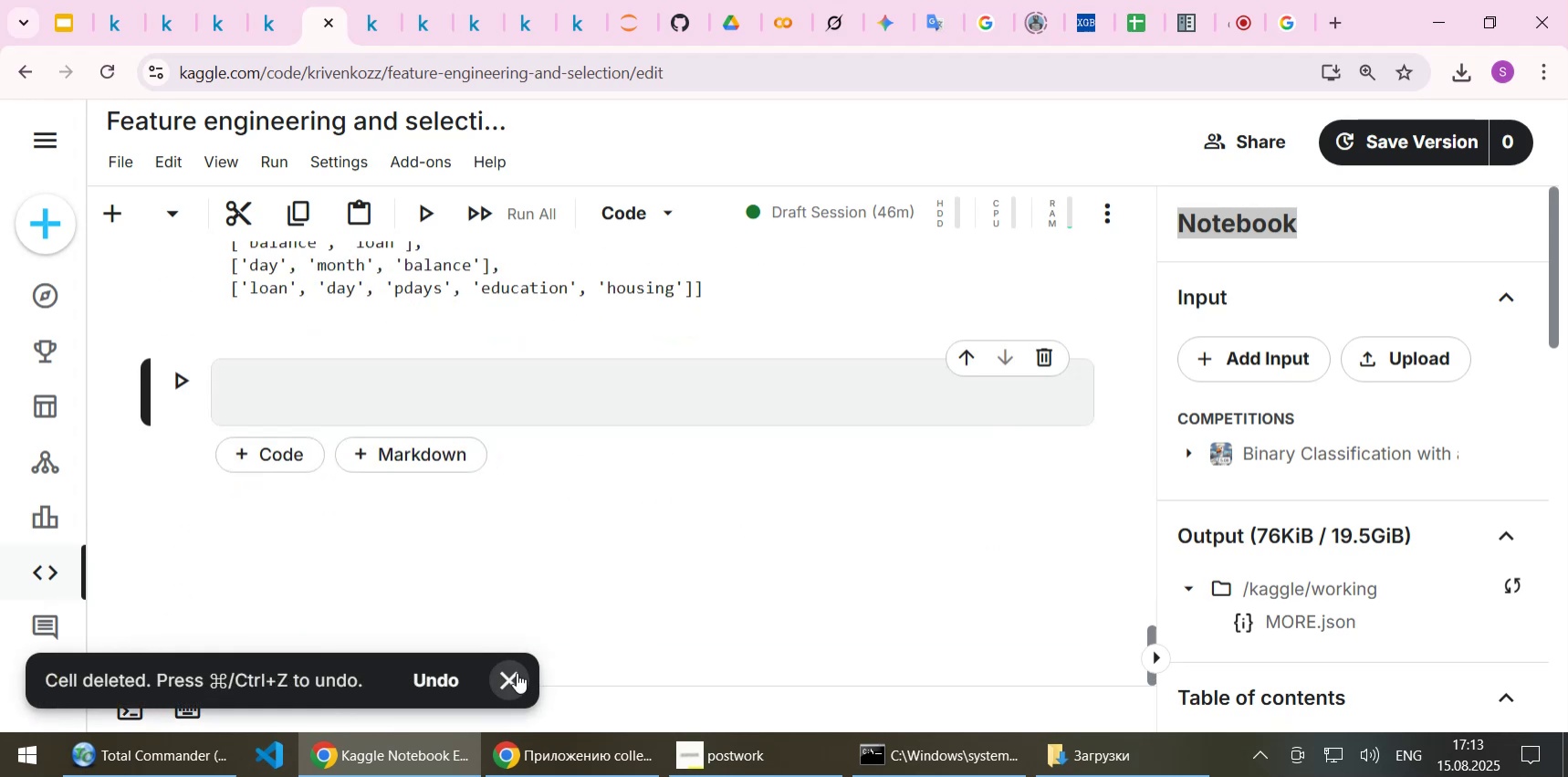 
left_click([516, 675])
 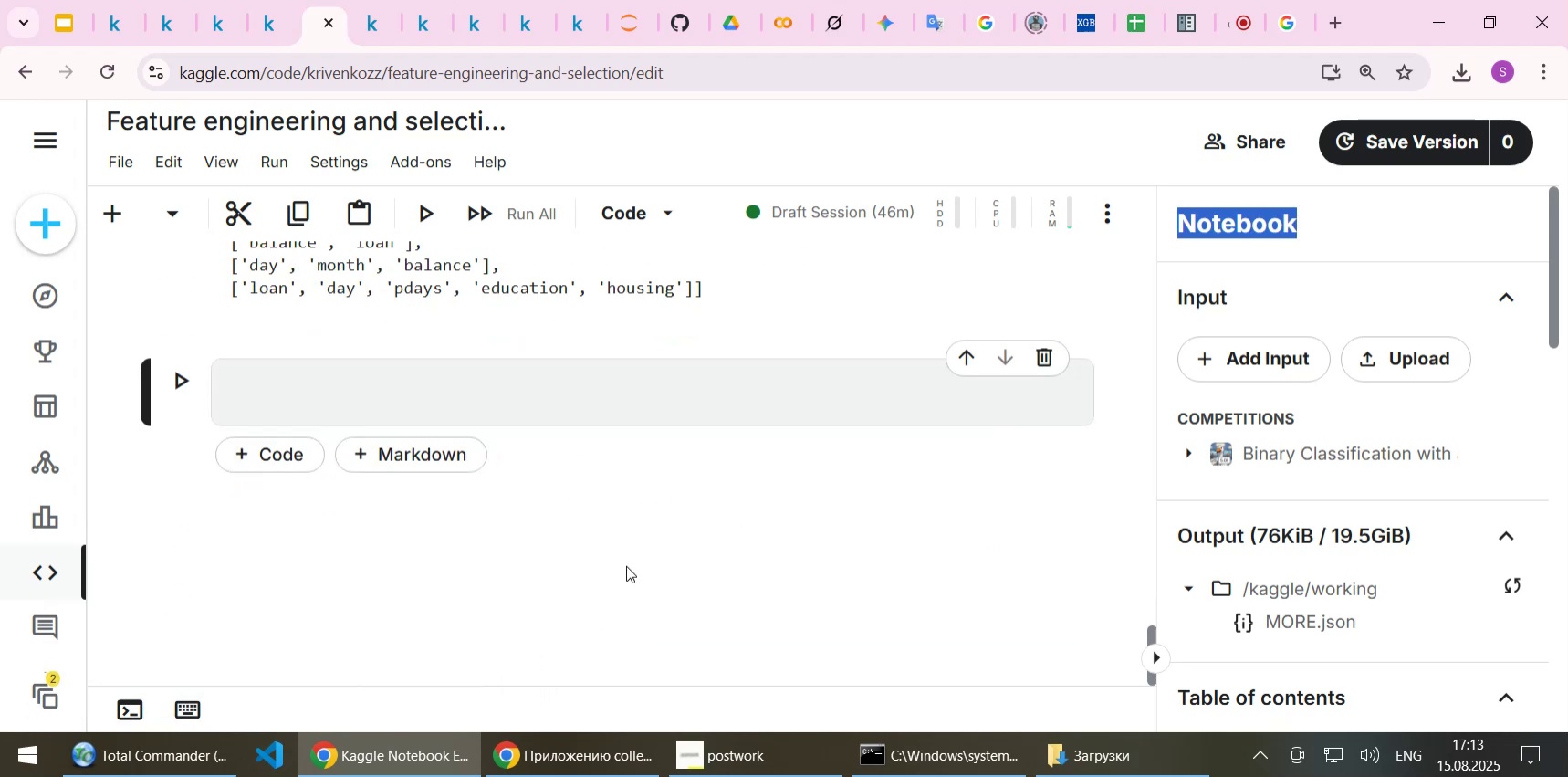 
scroll: coordinate [626, 565], scroll_direction: up, amount: 3.0
 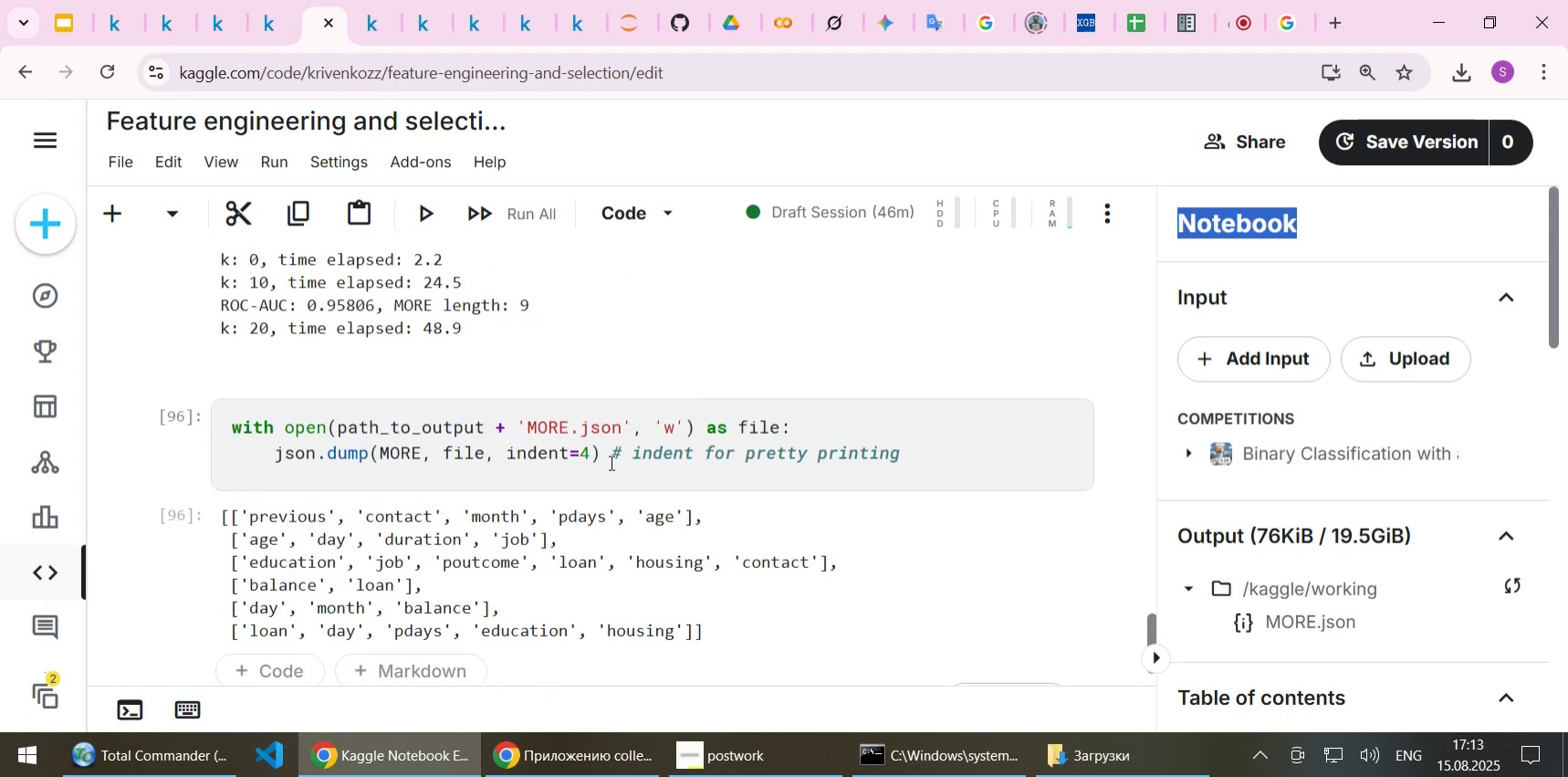 
left_click([610, 462])
 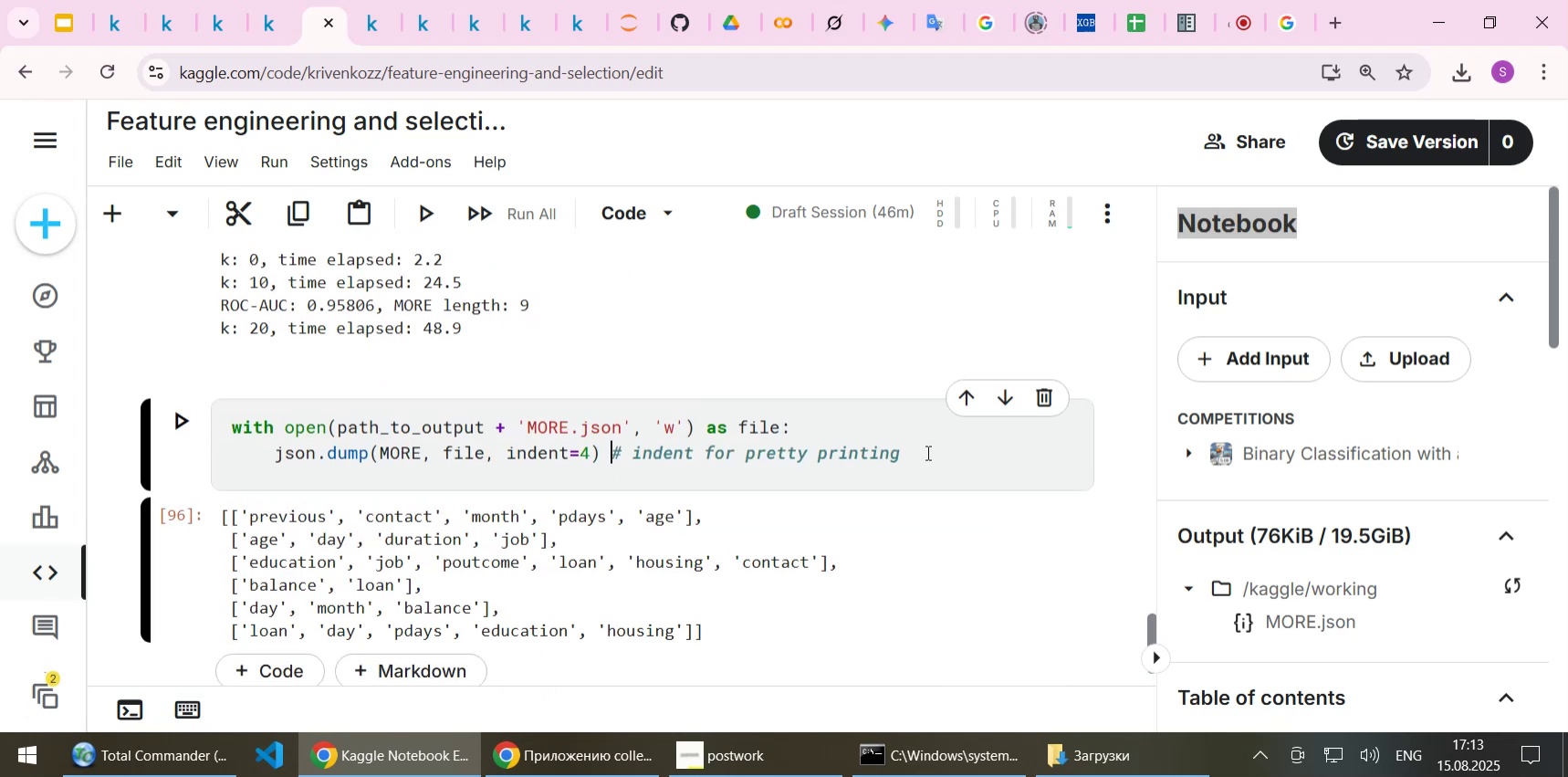 
double_click([926, 452])
 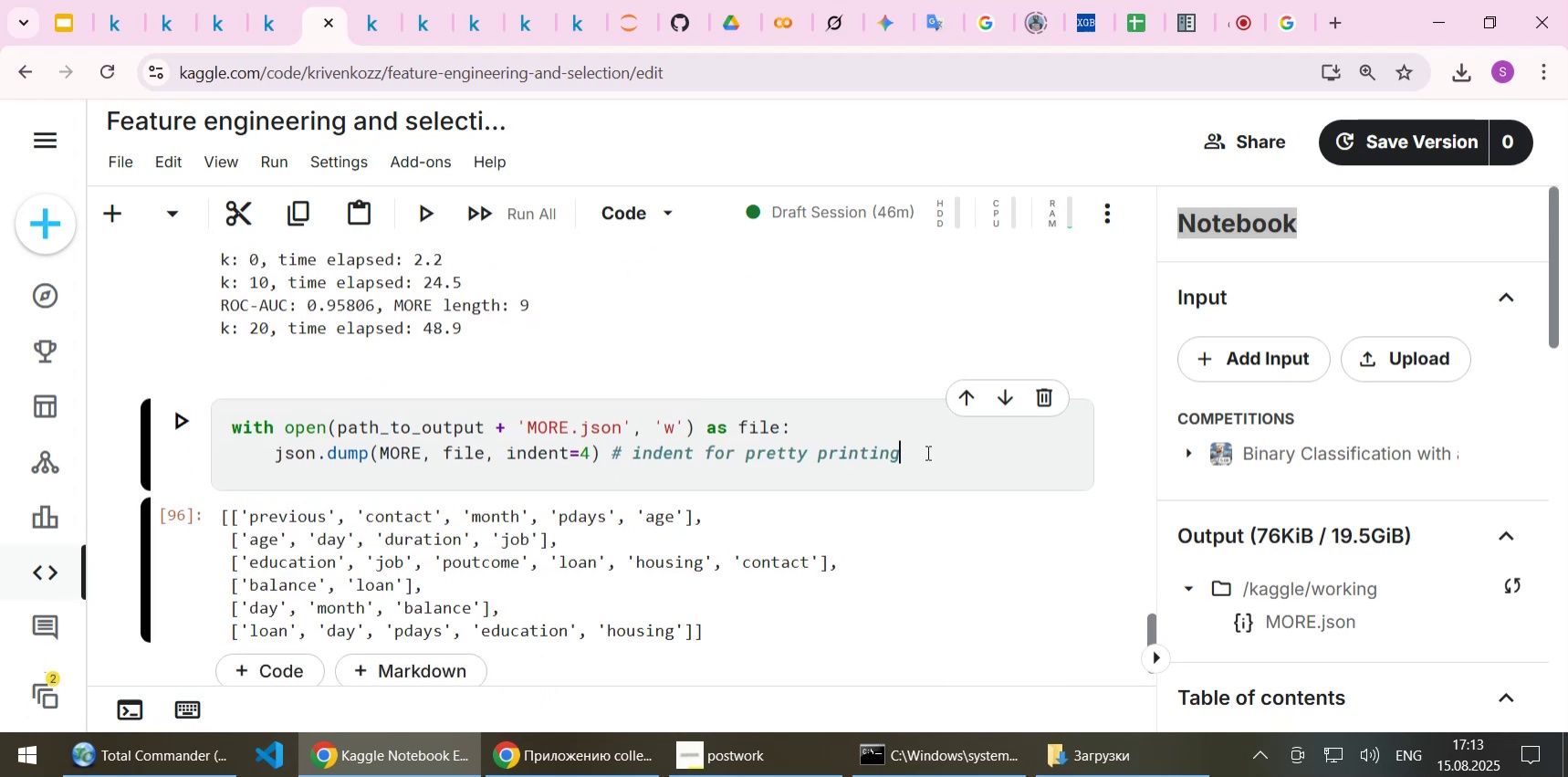 
scroll: coordinate [907, 450], scroll_direction: up, amount: 3.0
 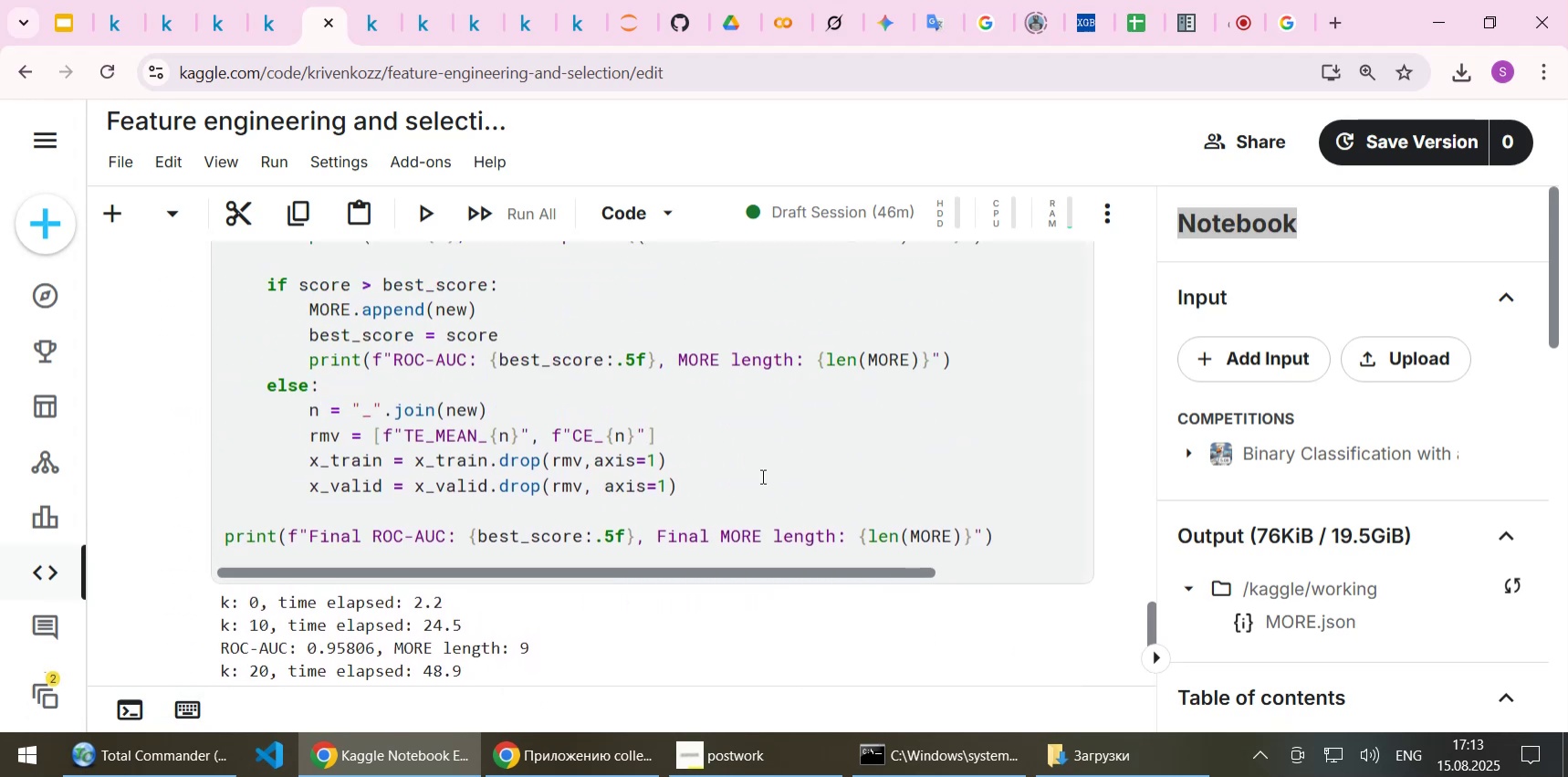 
left_click([753, 484])
 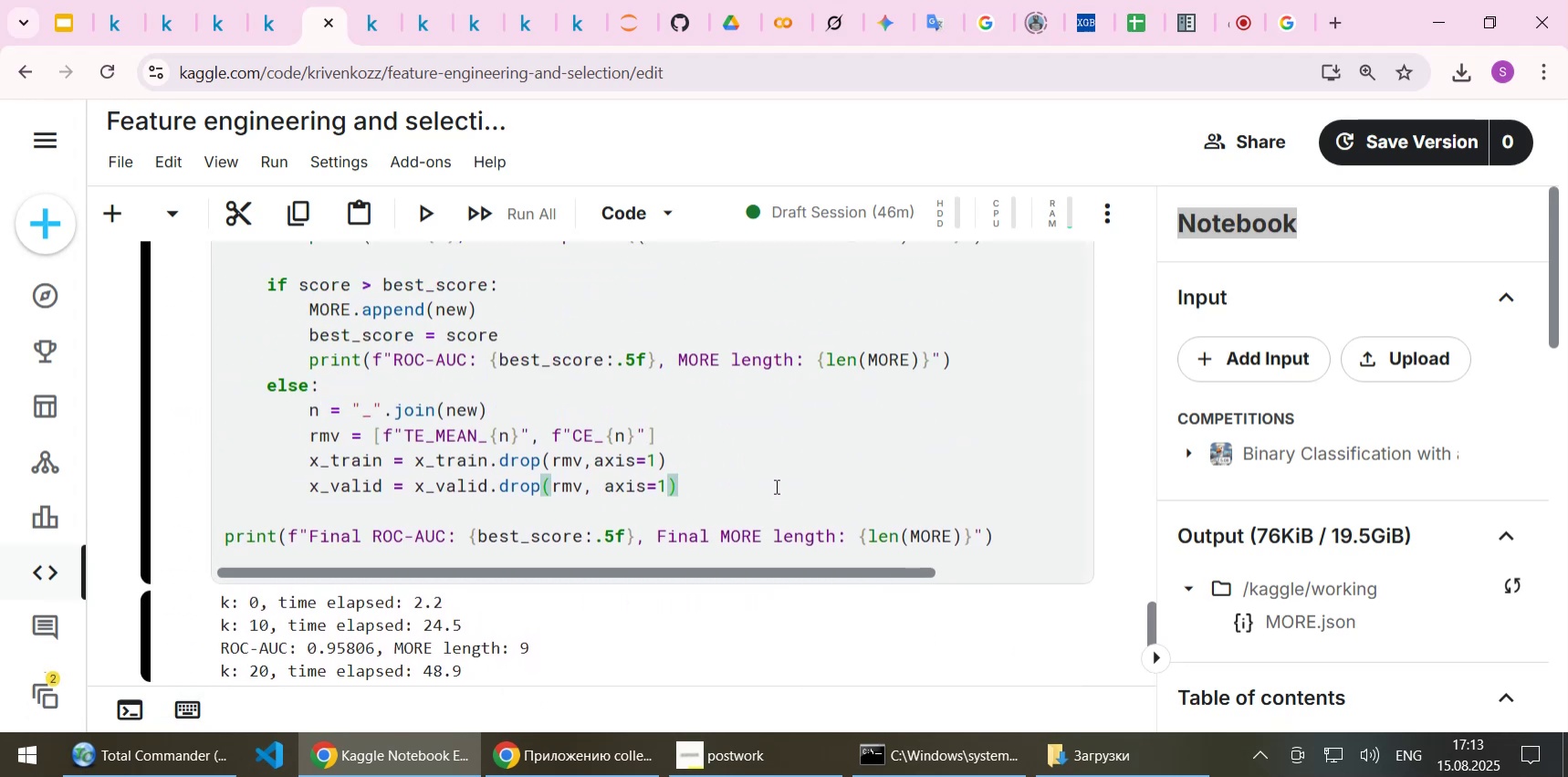 
scroll: coordinate [627, 438], scroll_direction: down, amount: 21.0
 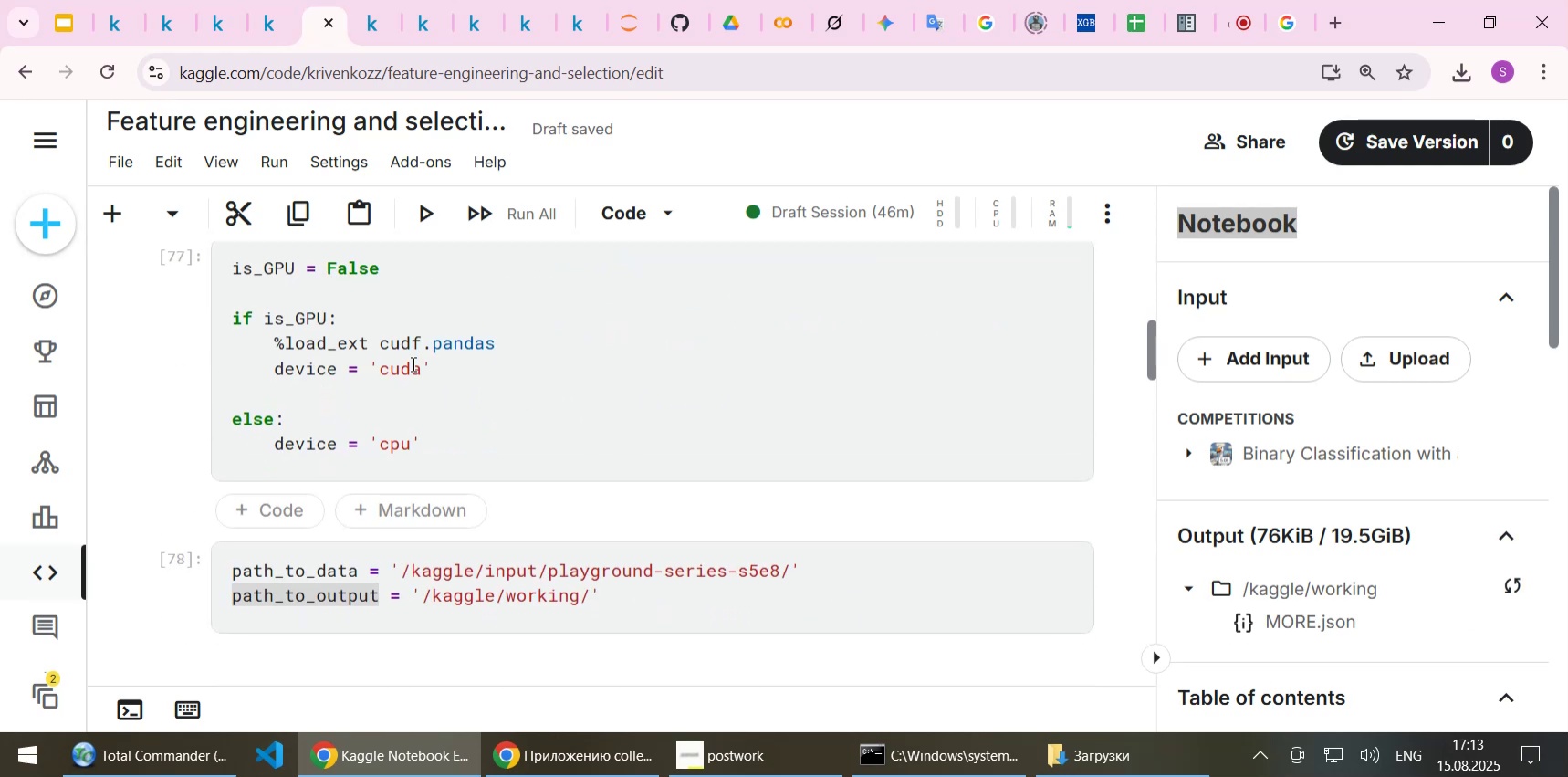 
scroll: coordinate [402, 339], scroll_direction: up, amount: 1.0
 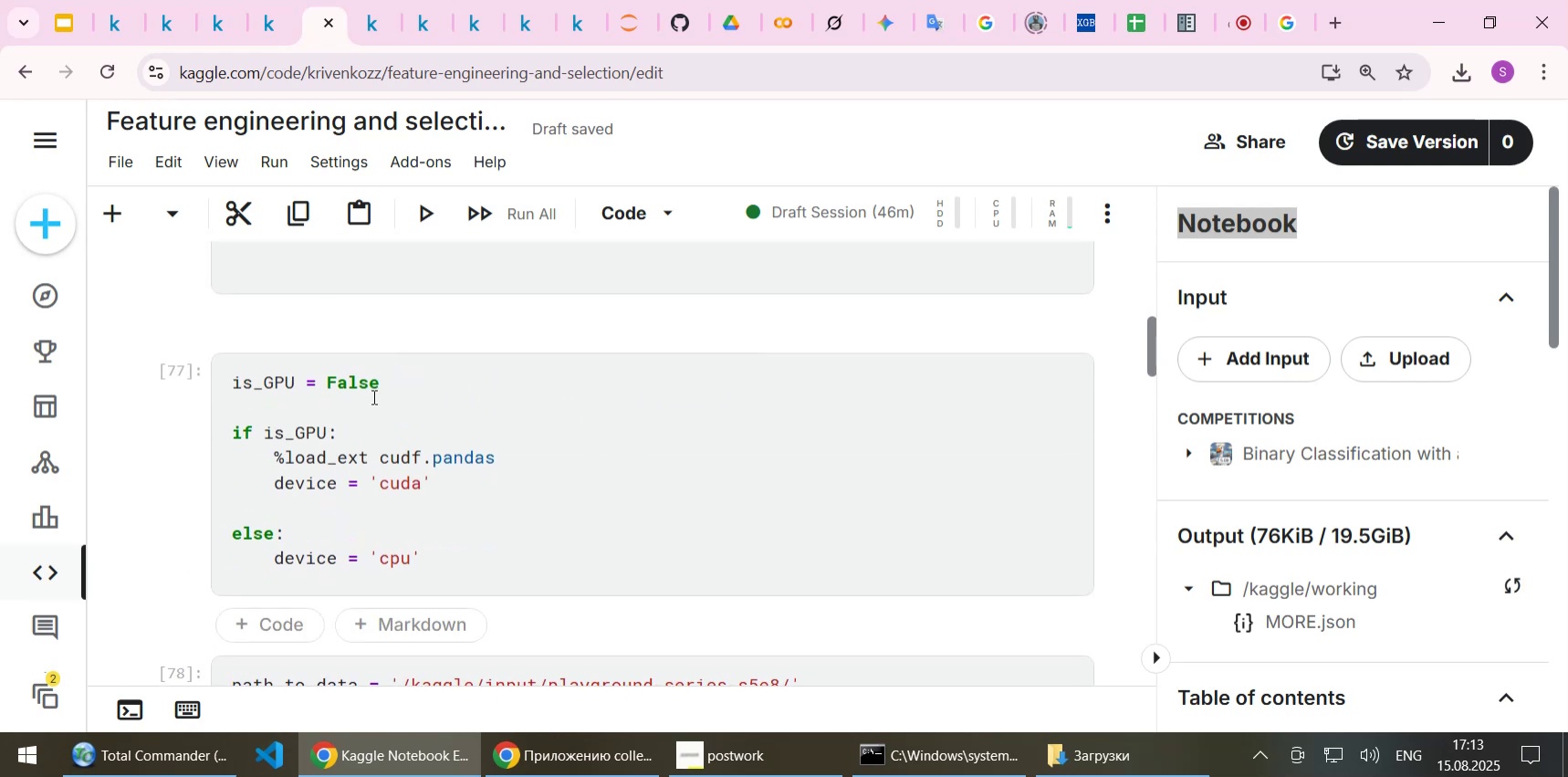 
scroll: coordinate [372, 408], scroll_direction: down, amount: 5.0
 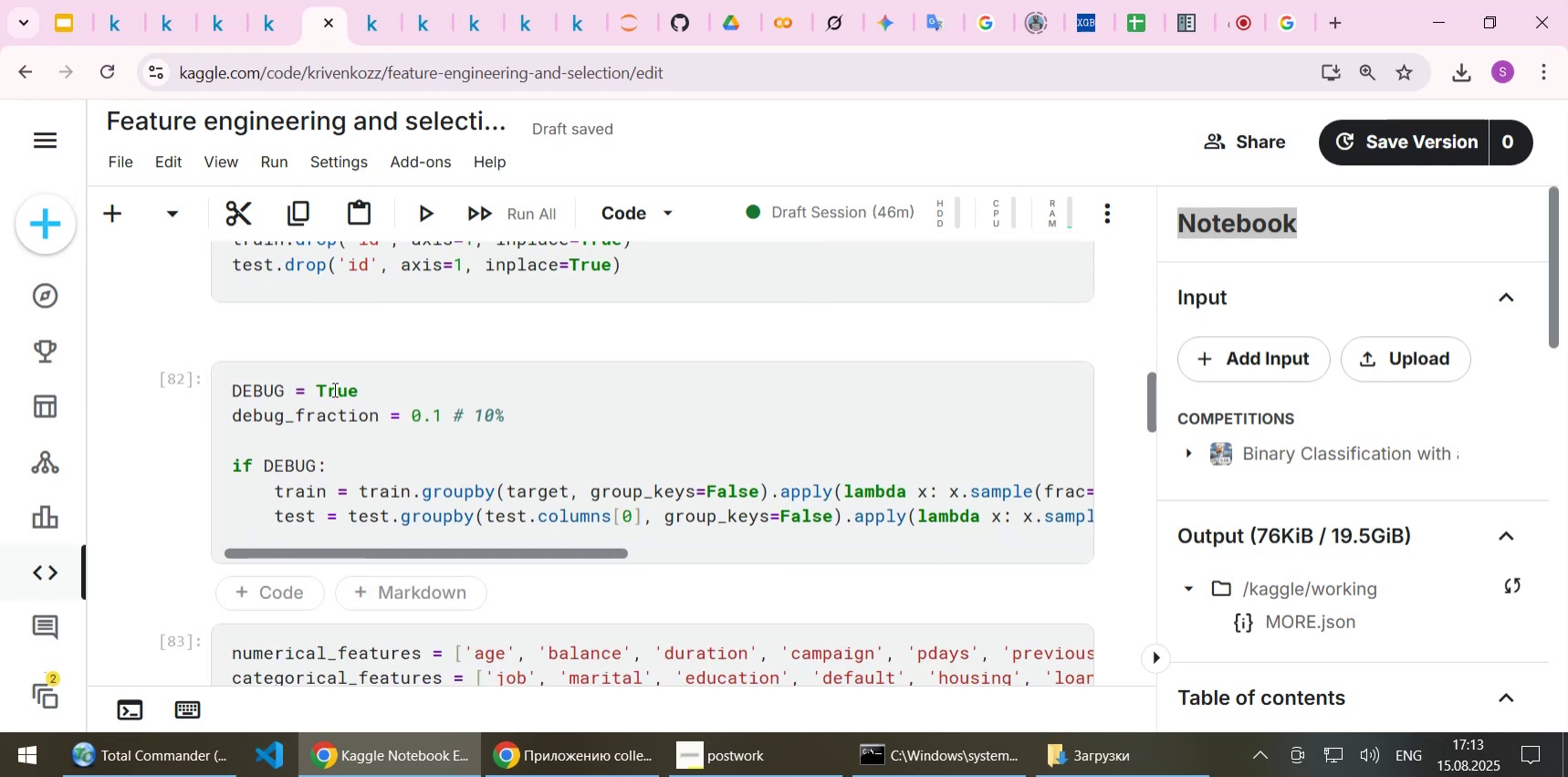 
double_click([333, 389])
 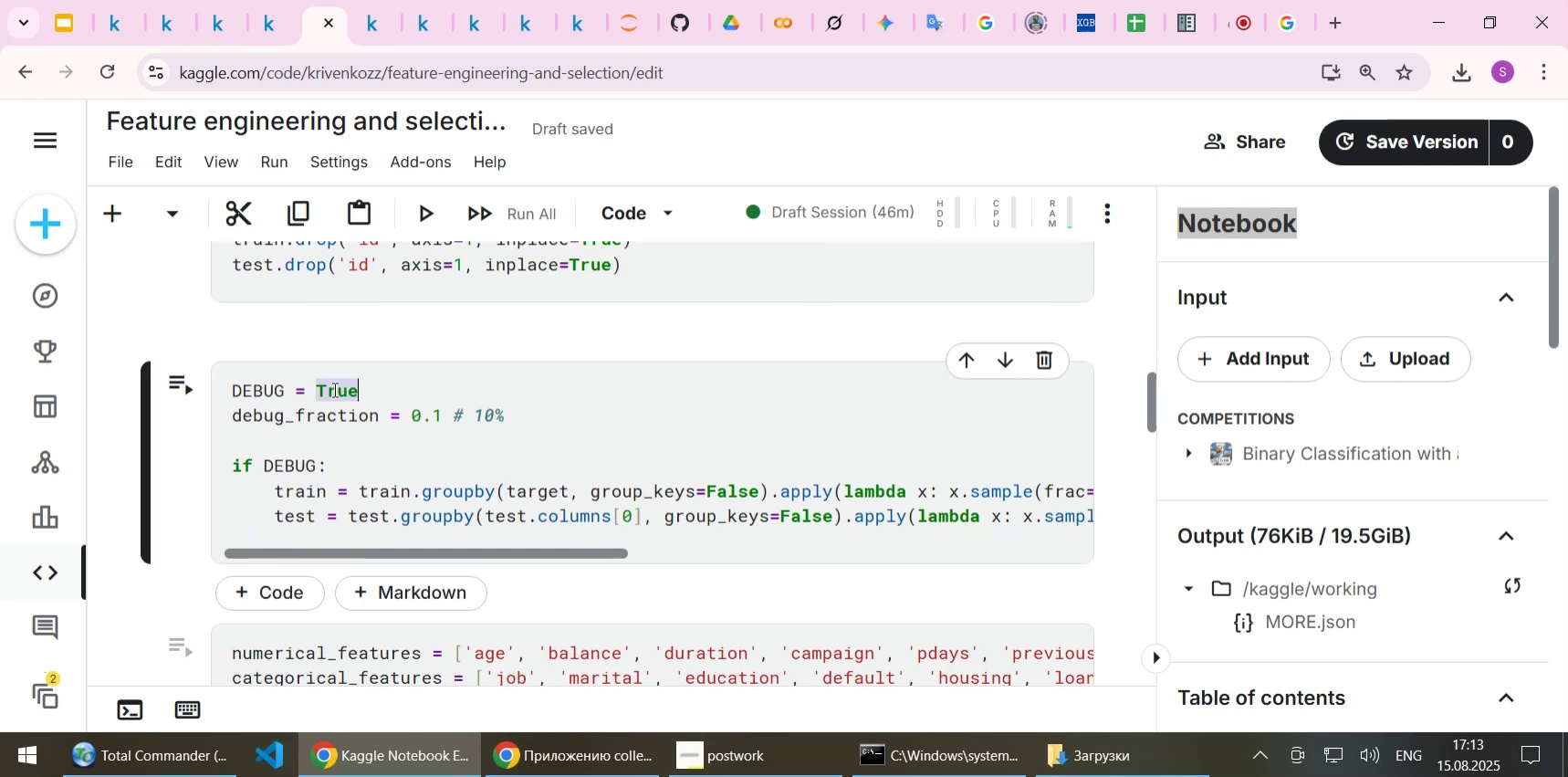 
type(False)
 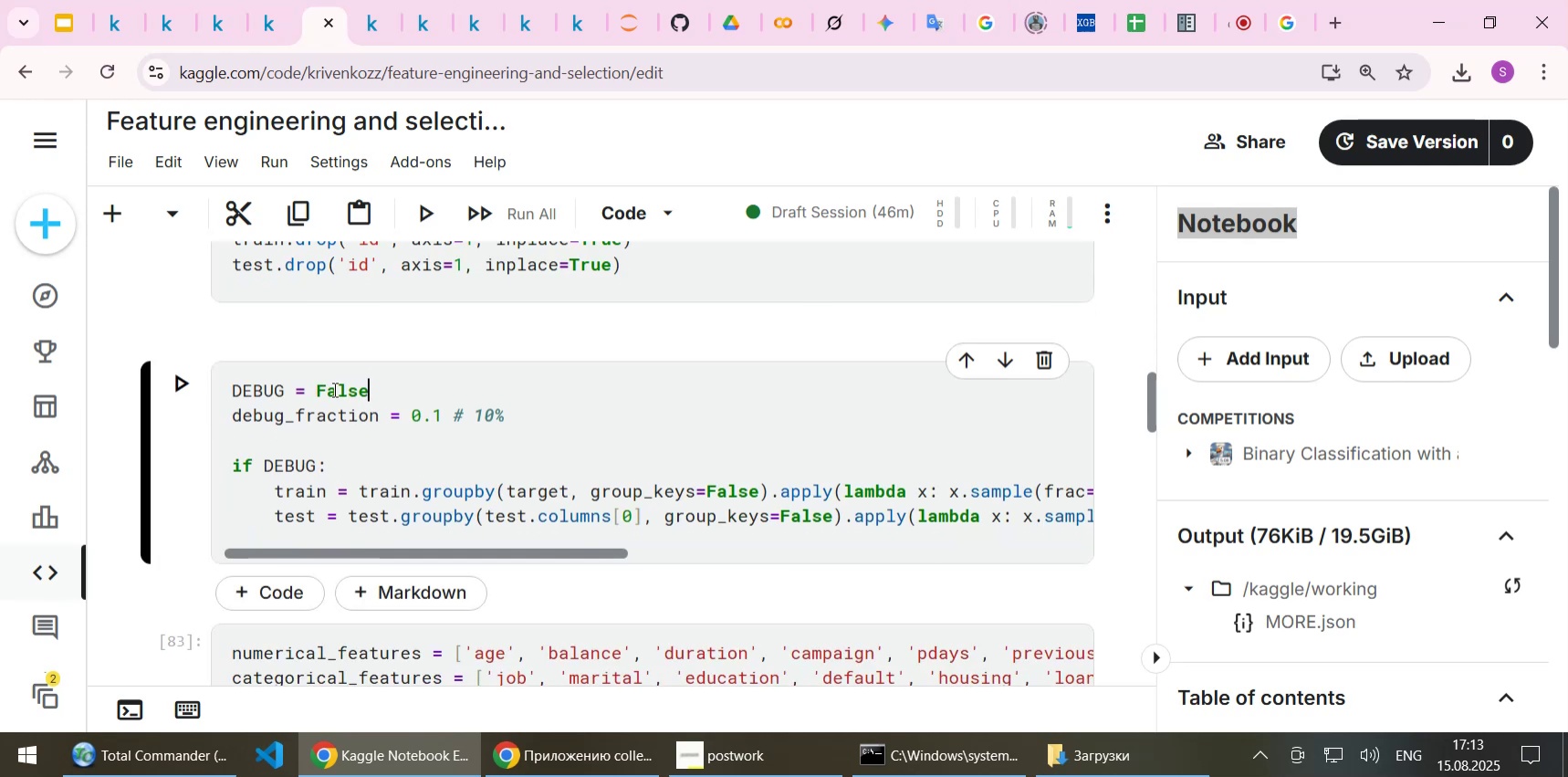 
key(Control+ControlLeft)
 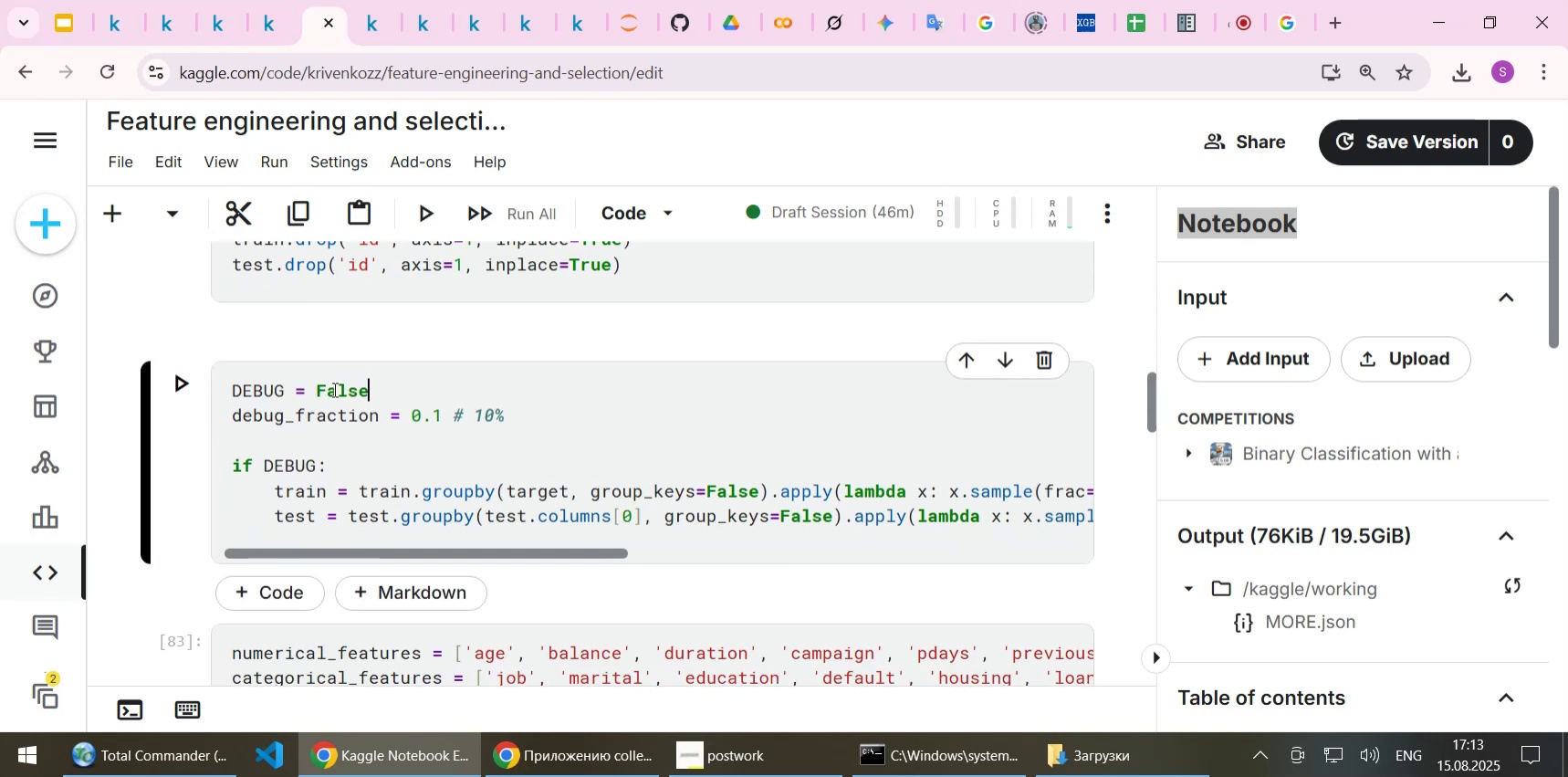 
key(Control+S)
 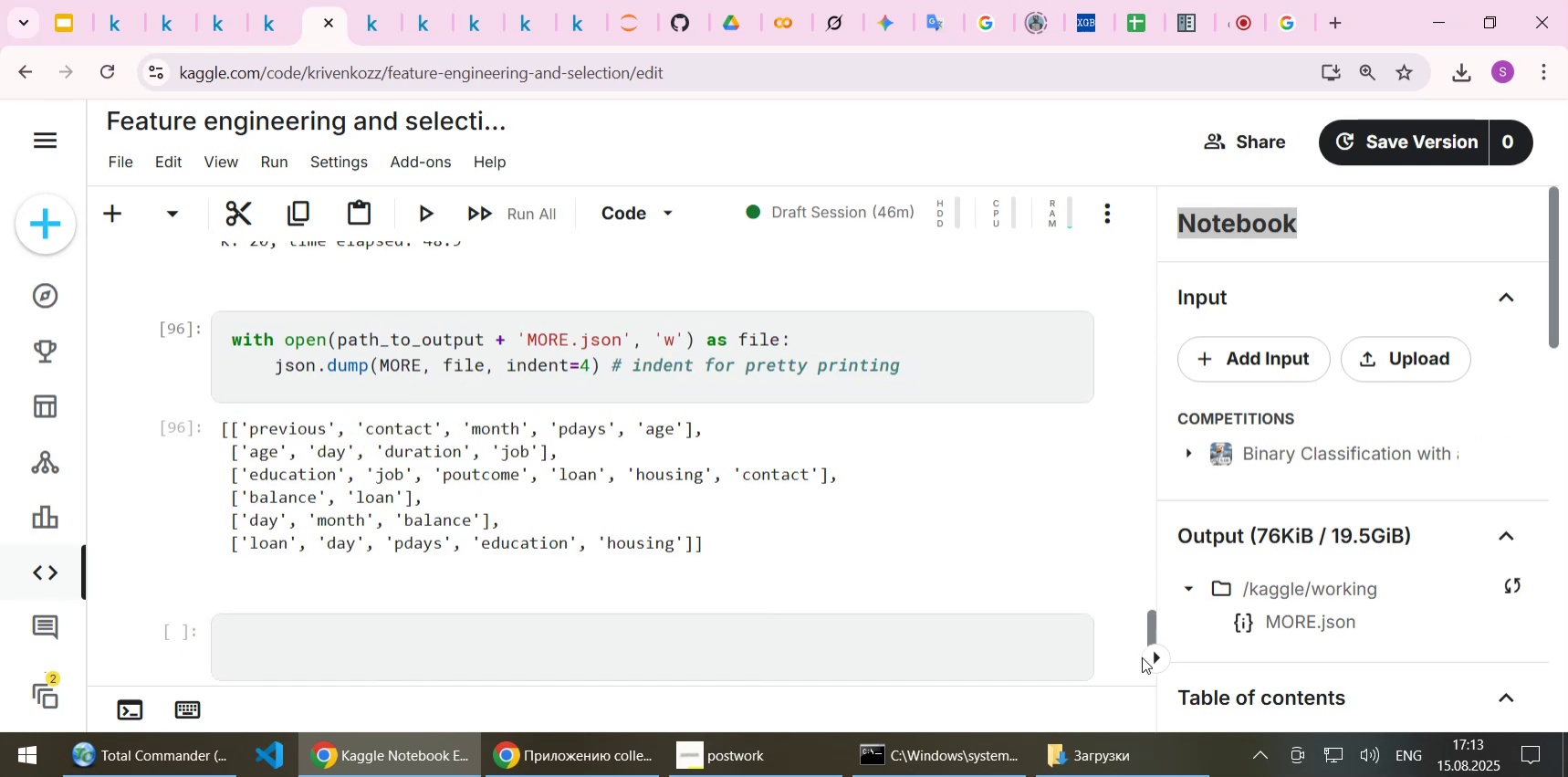 
scroll: coordinate [733, 429], scroll_direction: up, amount: 12.0
 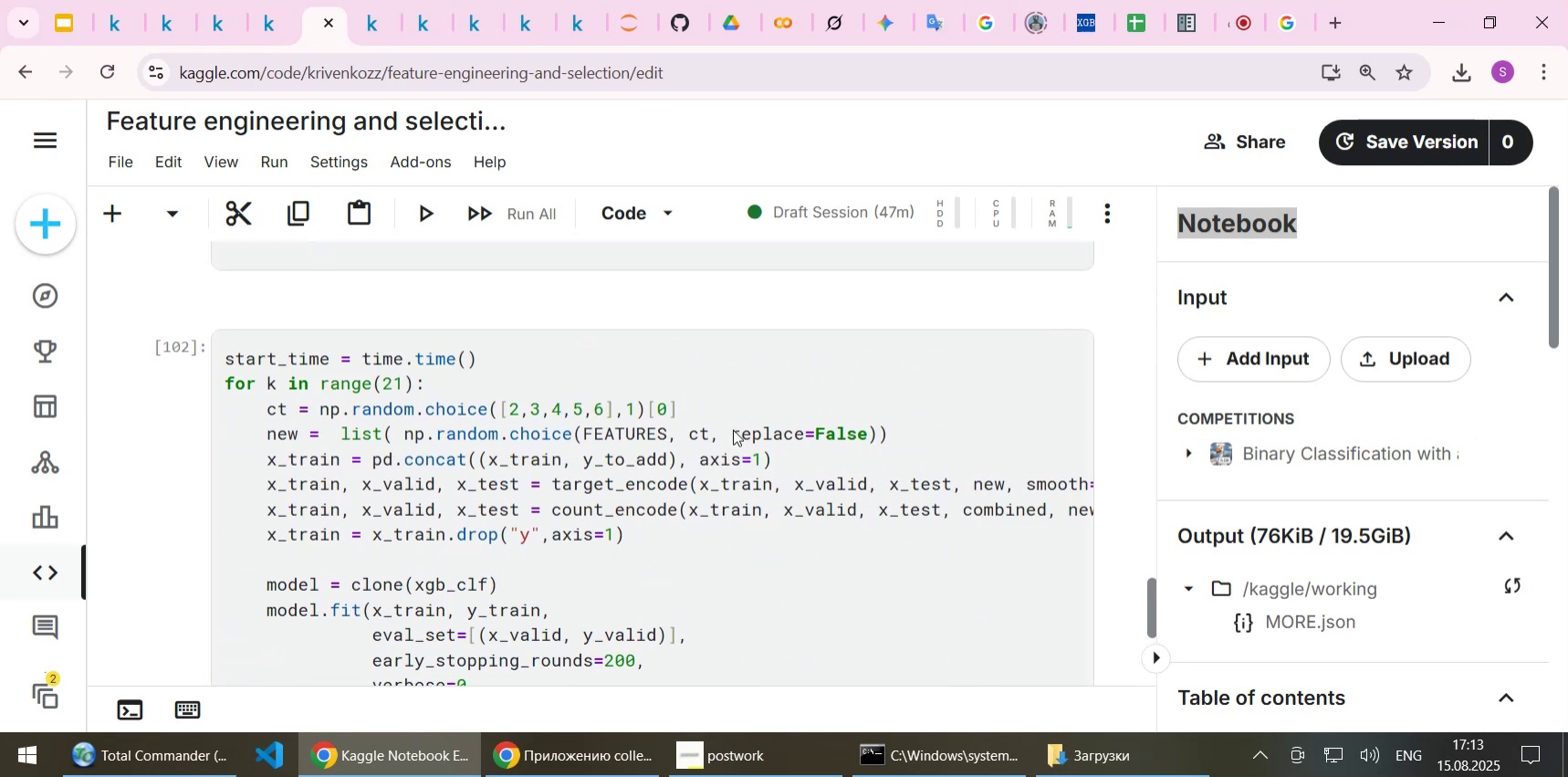 
scroll: coordinate [733, 429], scroll_direction: down, amount: 1.0
 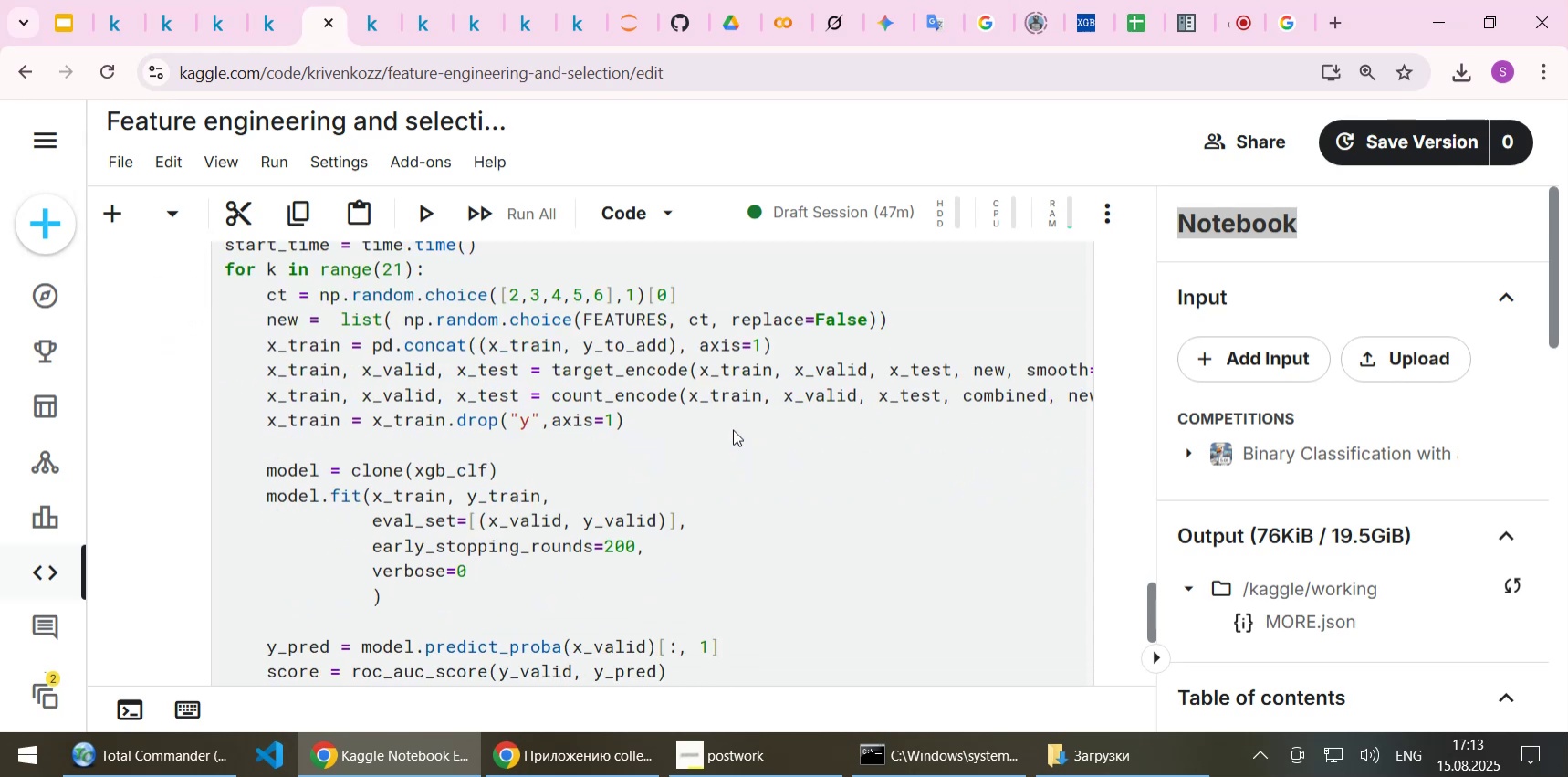 
scroll: coordinate [733, 429], scroll_direction: none, amount: 0.0
 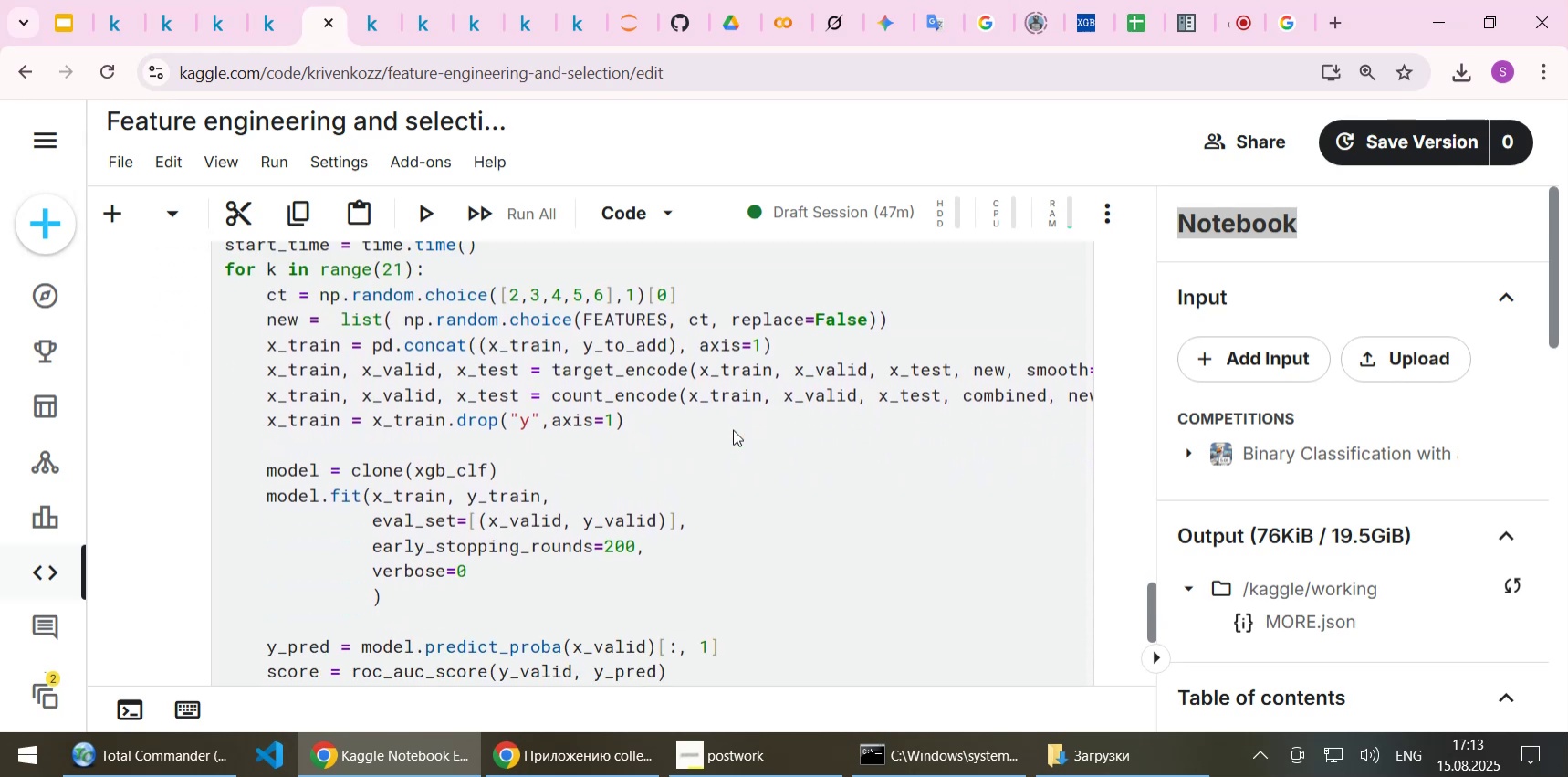 
scroll: coordinate [733, 429], scroll_direction: down, amount: 6.0
 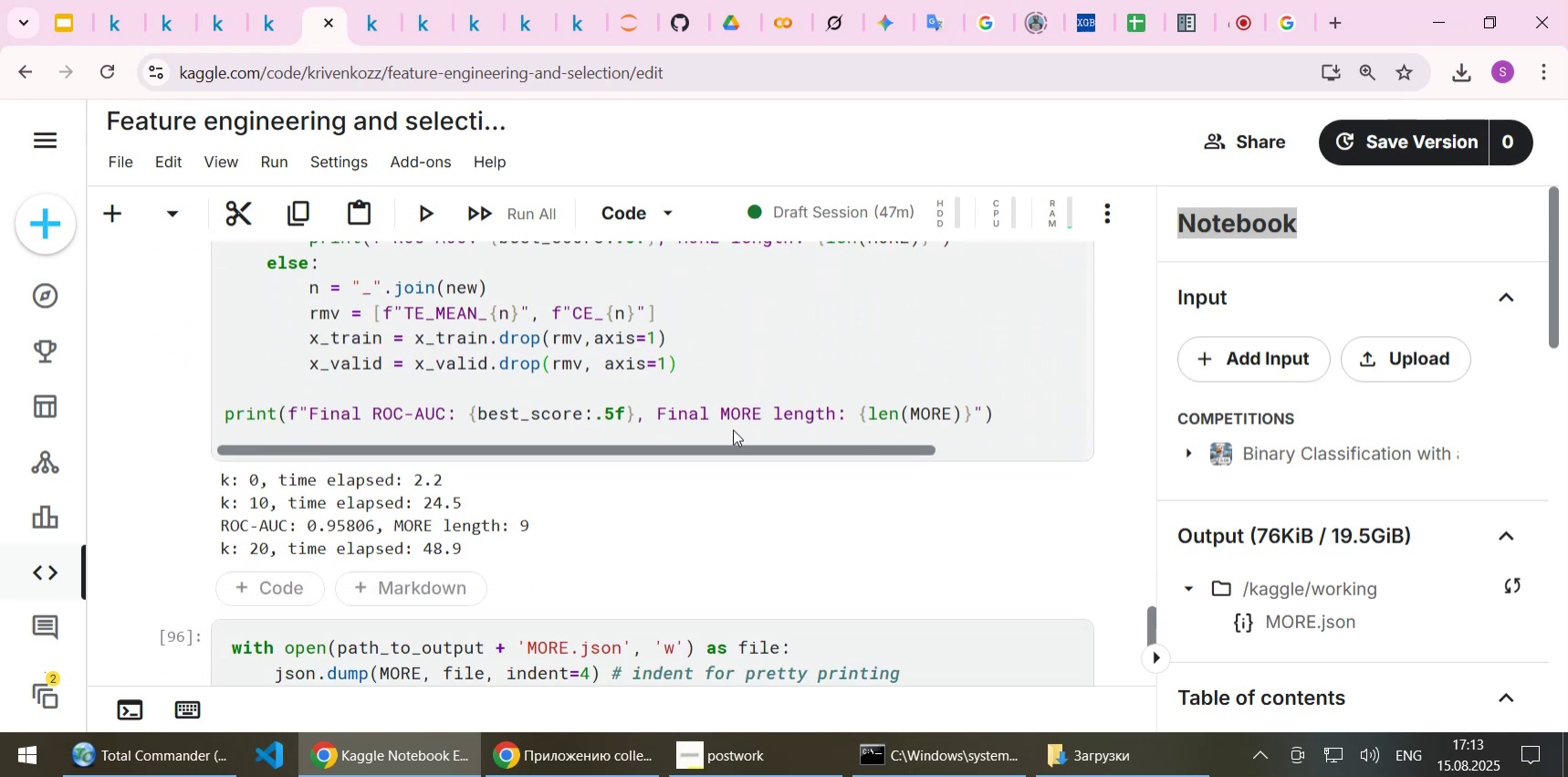 
key(Control+S)
 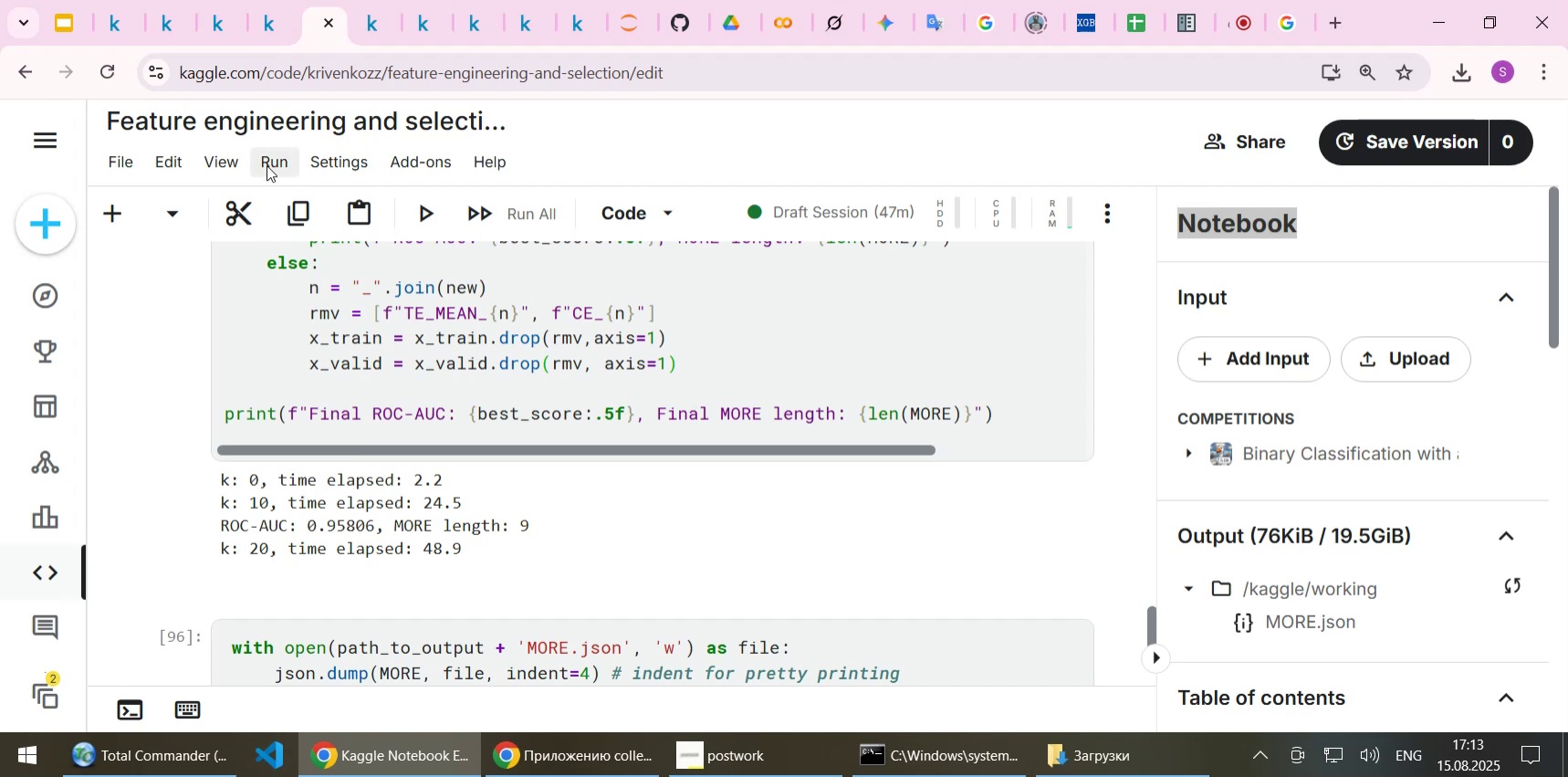 
left_click([265, 163])
 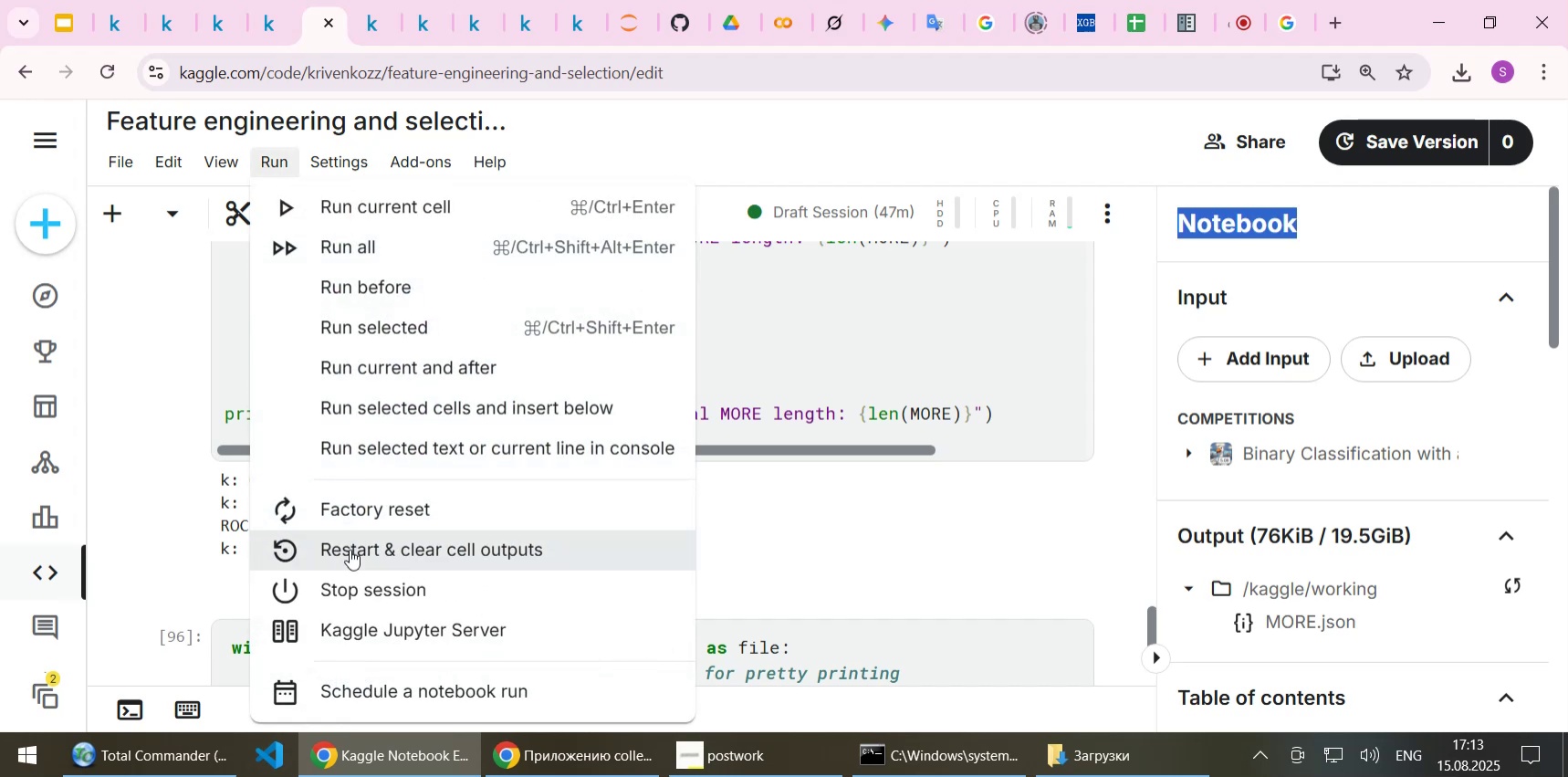 
left_click([350, 549])
 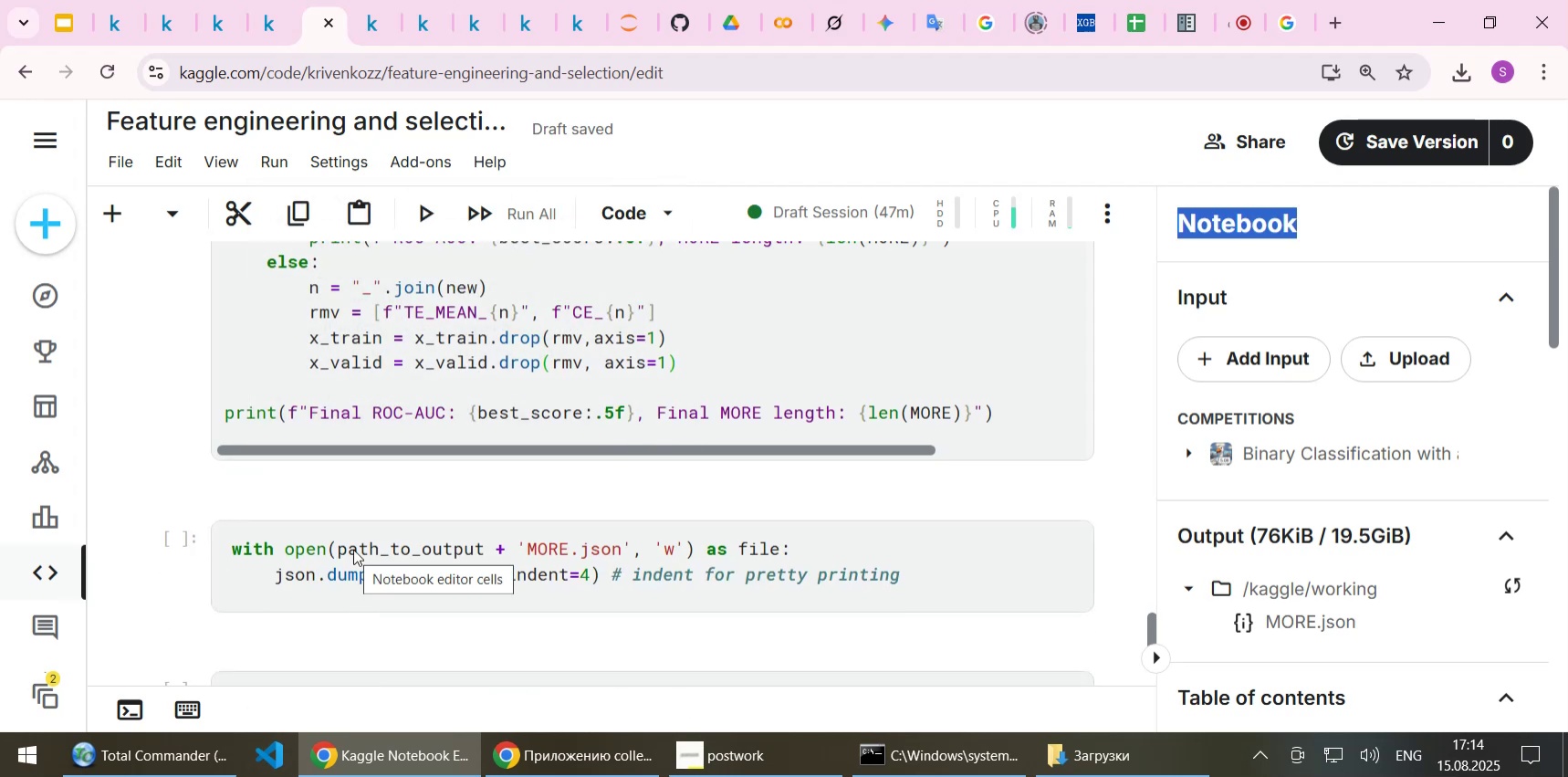 
scroll: coordinate [397, 488], scroll_direction: down, amount: 1.0
 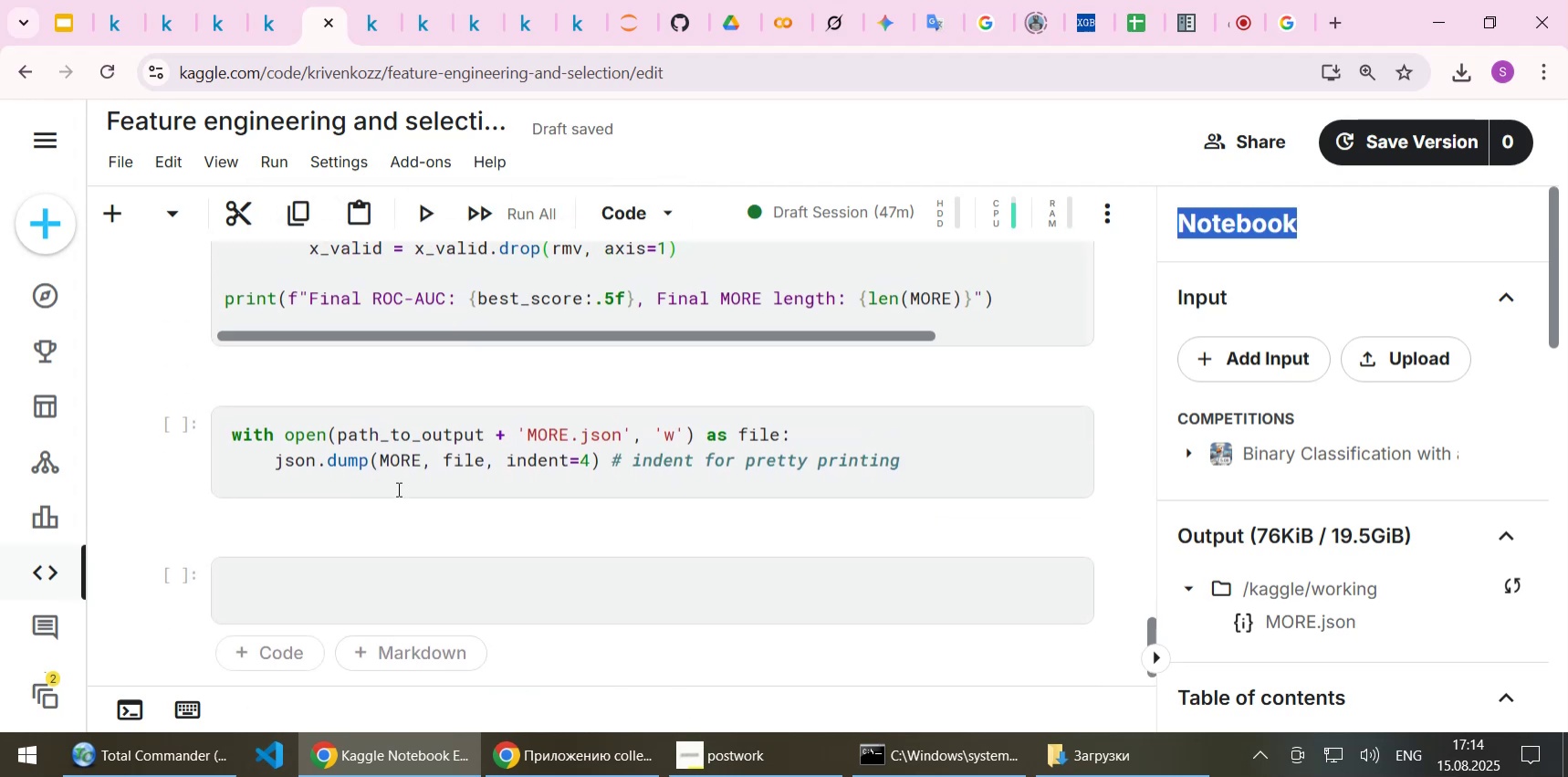 
scroll: coordinate [397, 488], scroll_direction: up, amount: 1.0
 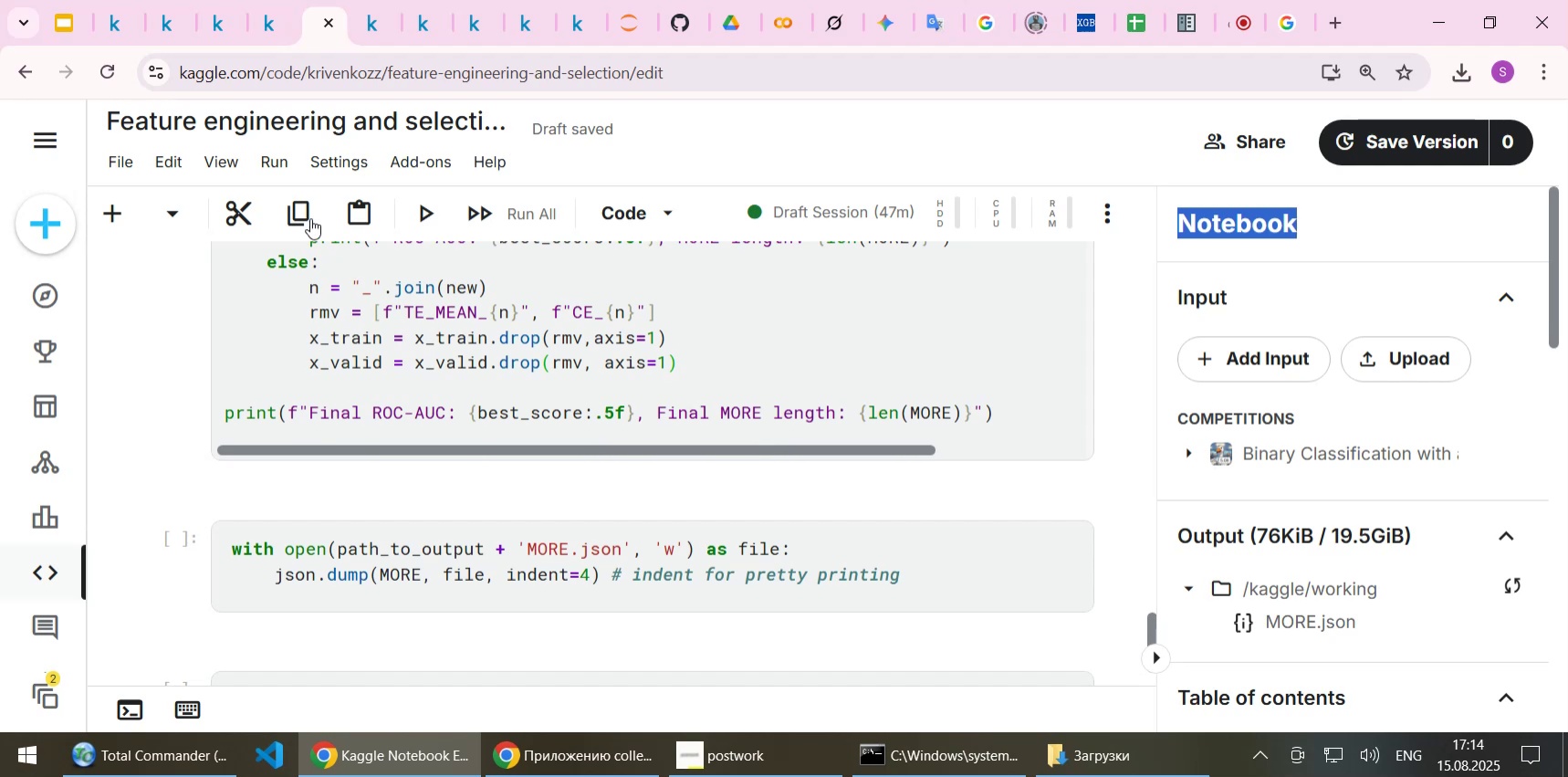 
left_click([509, 208])
 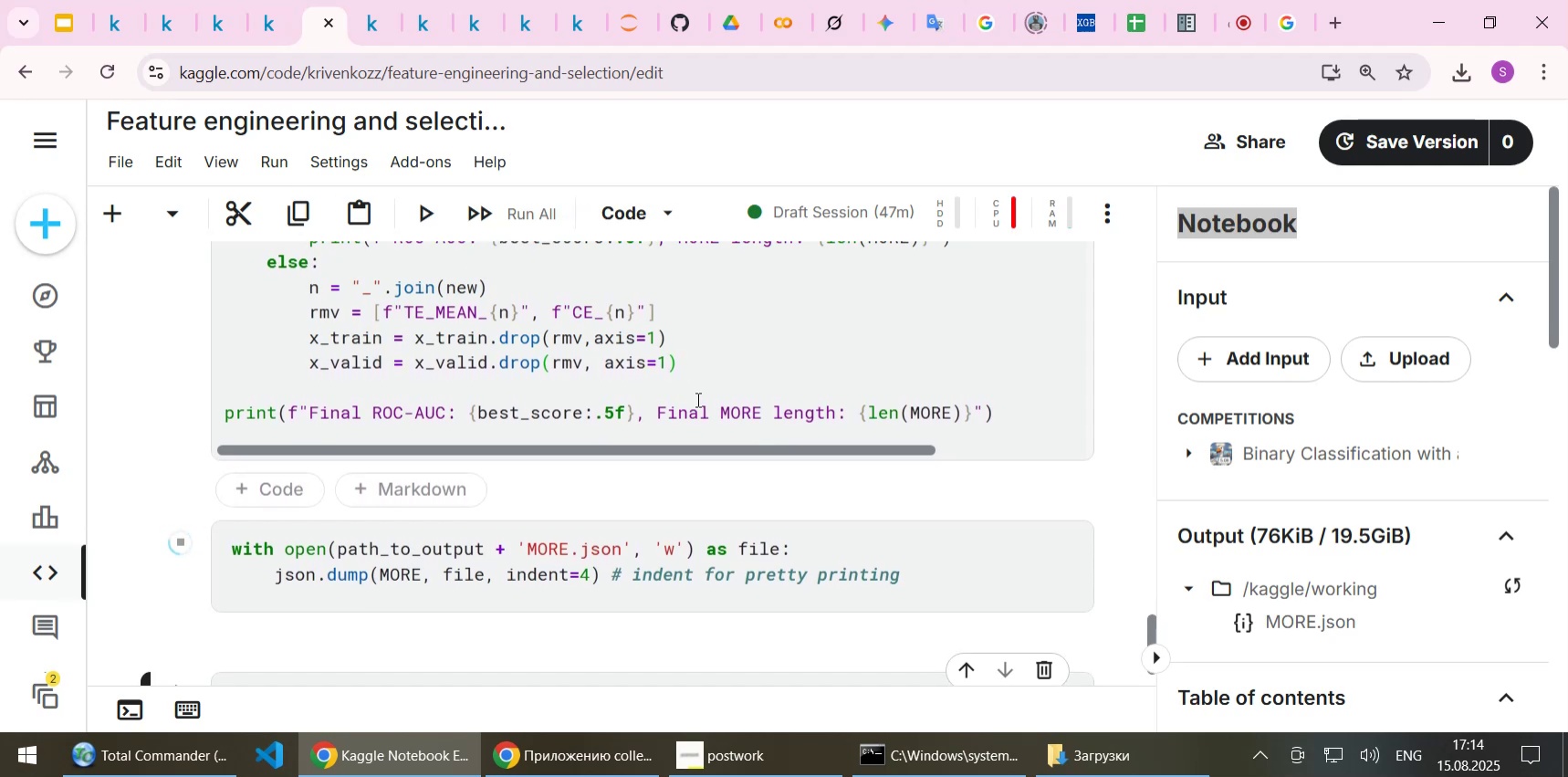 
wait(12.03)
 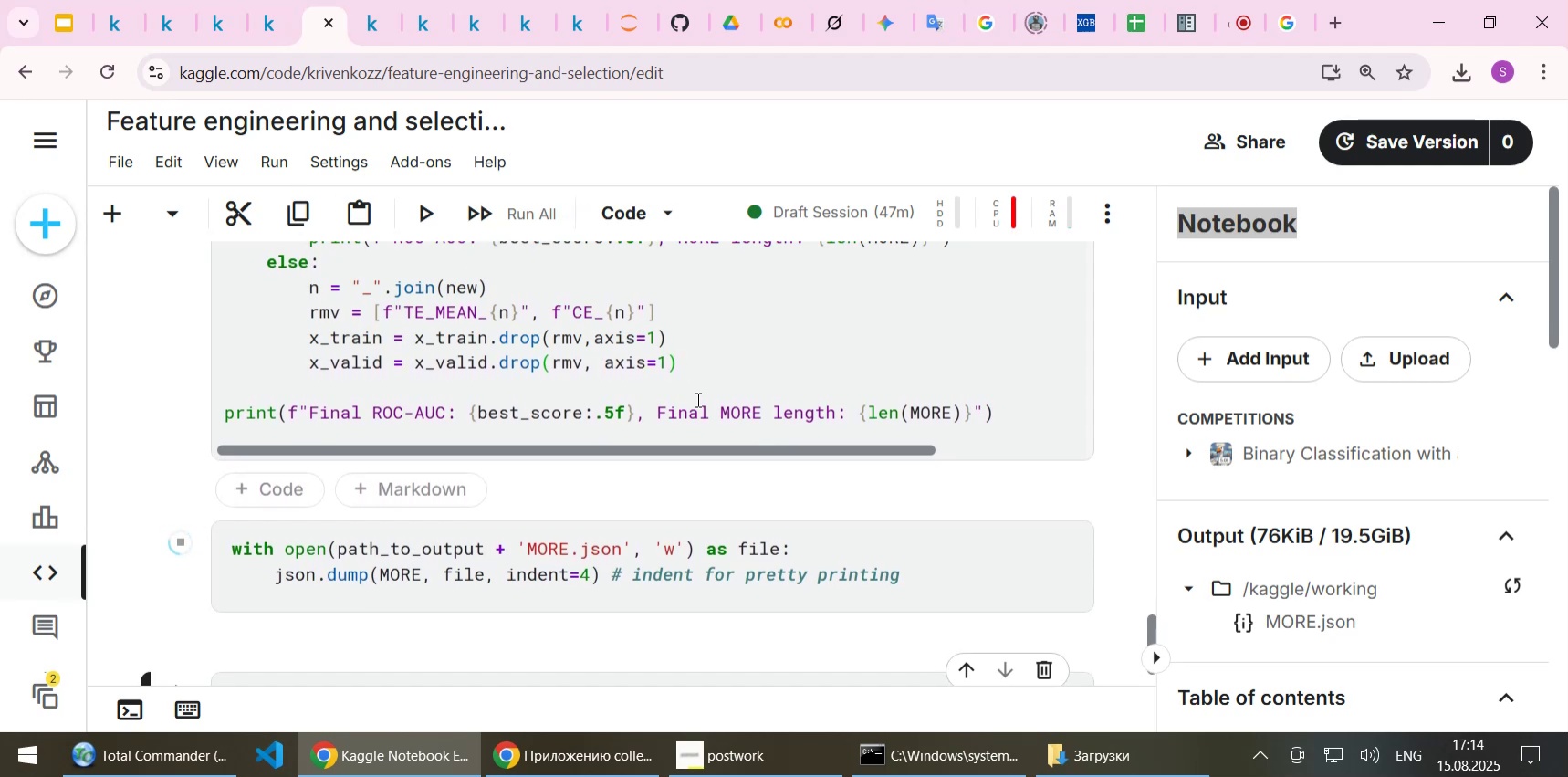 
left_click([227, 26])
 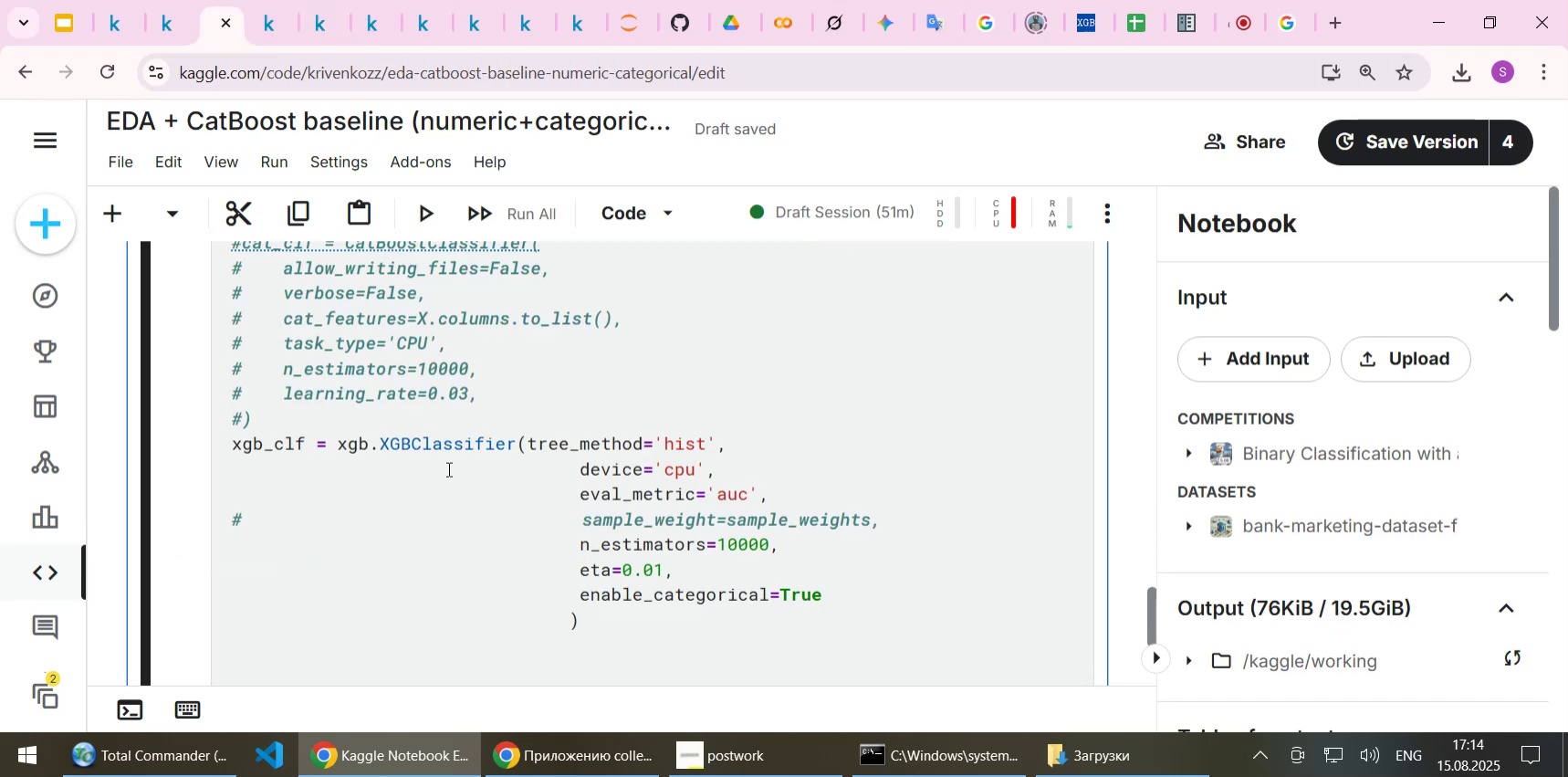 
left_click([455, 495])
 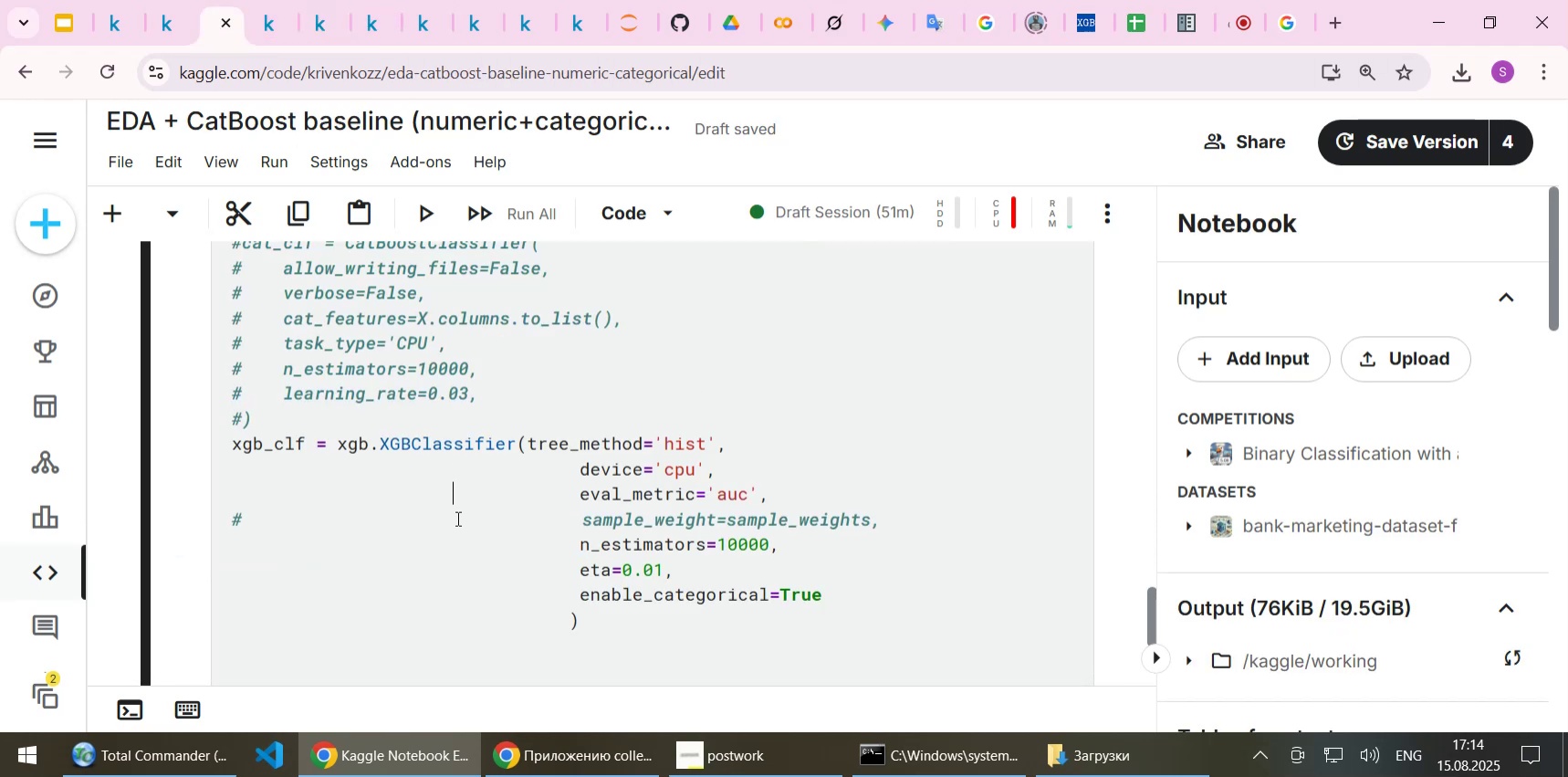 
scroll: coordinate [456, 518], scroll_direction: up, amount: 2.0
 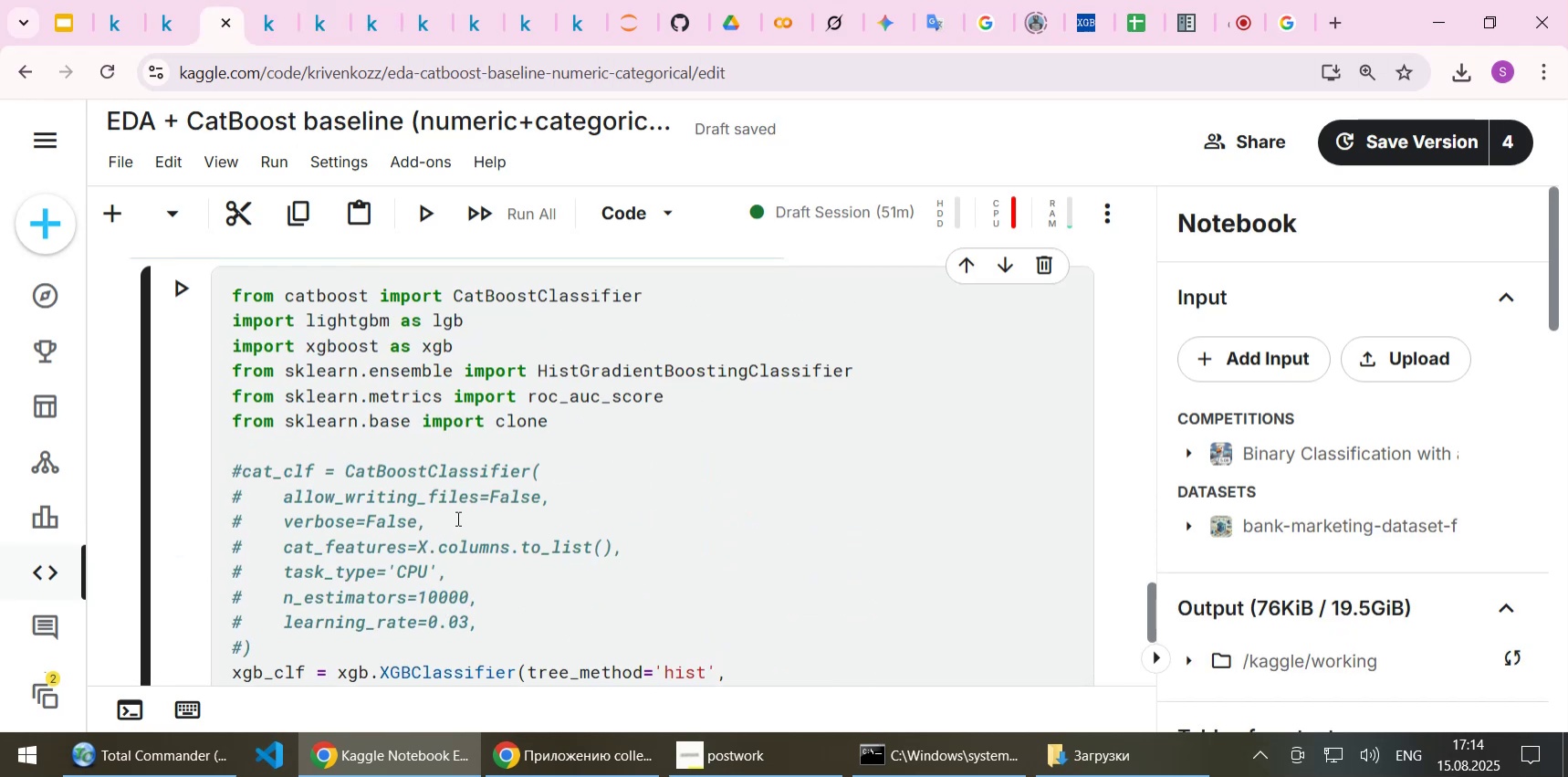 
scroll: coordinate [456, 518], scroll_direction: down, amount: 6.0
 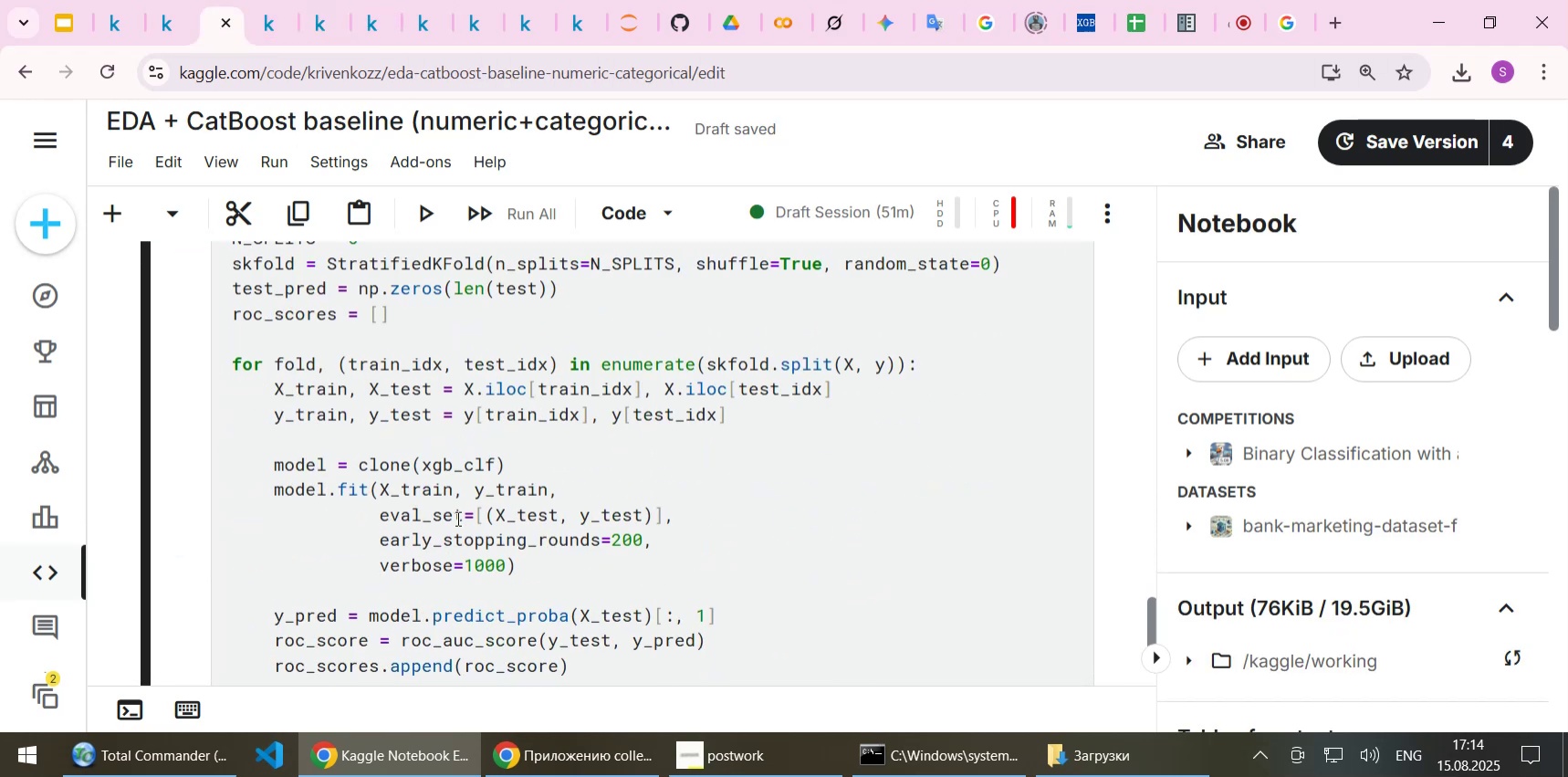 
scroll: coordinate [456, 518], scroll_direction: up, amount: 3.0
 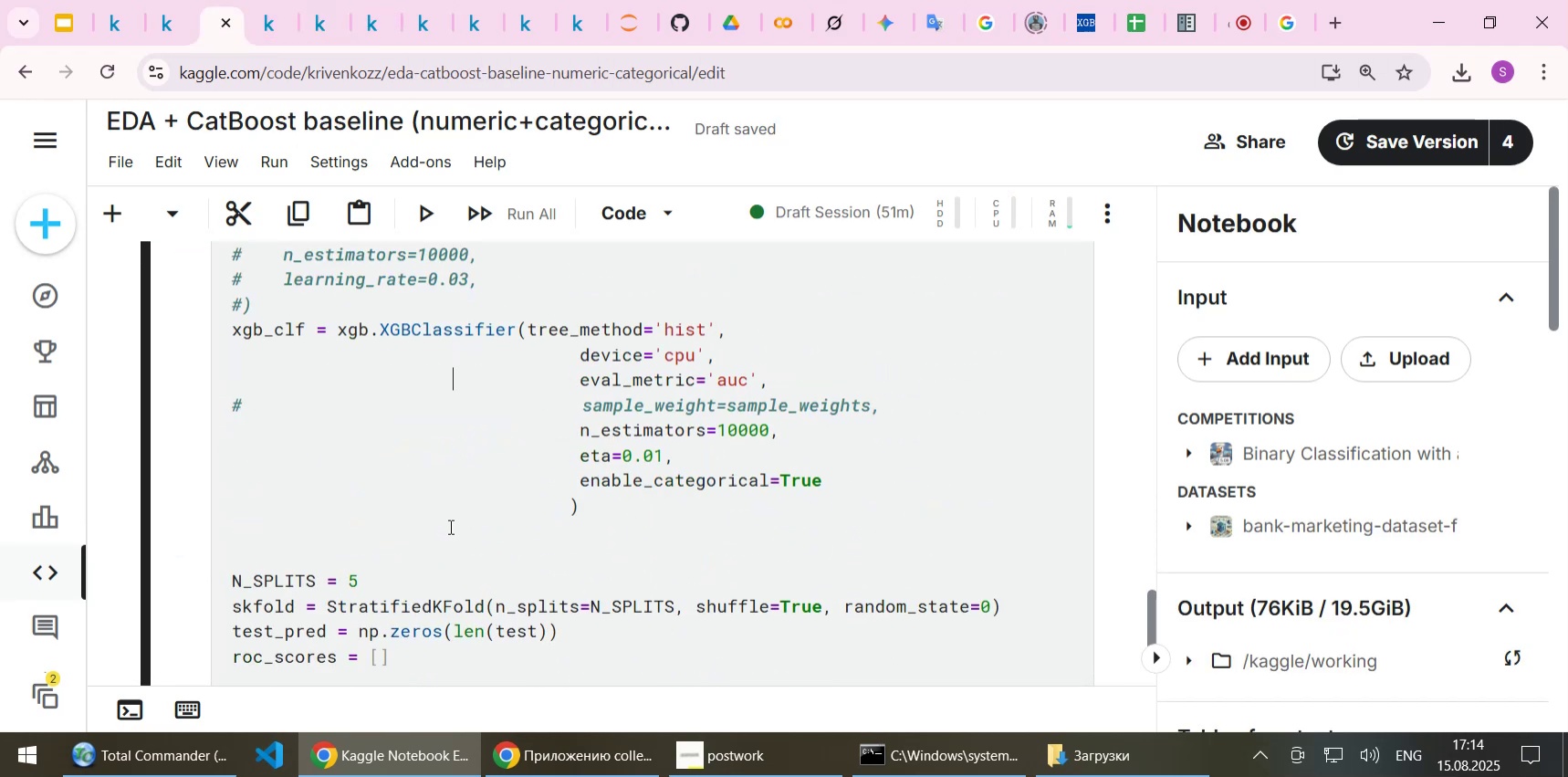 
scroll: coordinate [444, 520], scroll_direction: down, amount: 8.0
 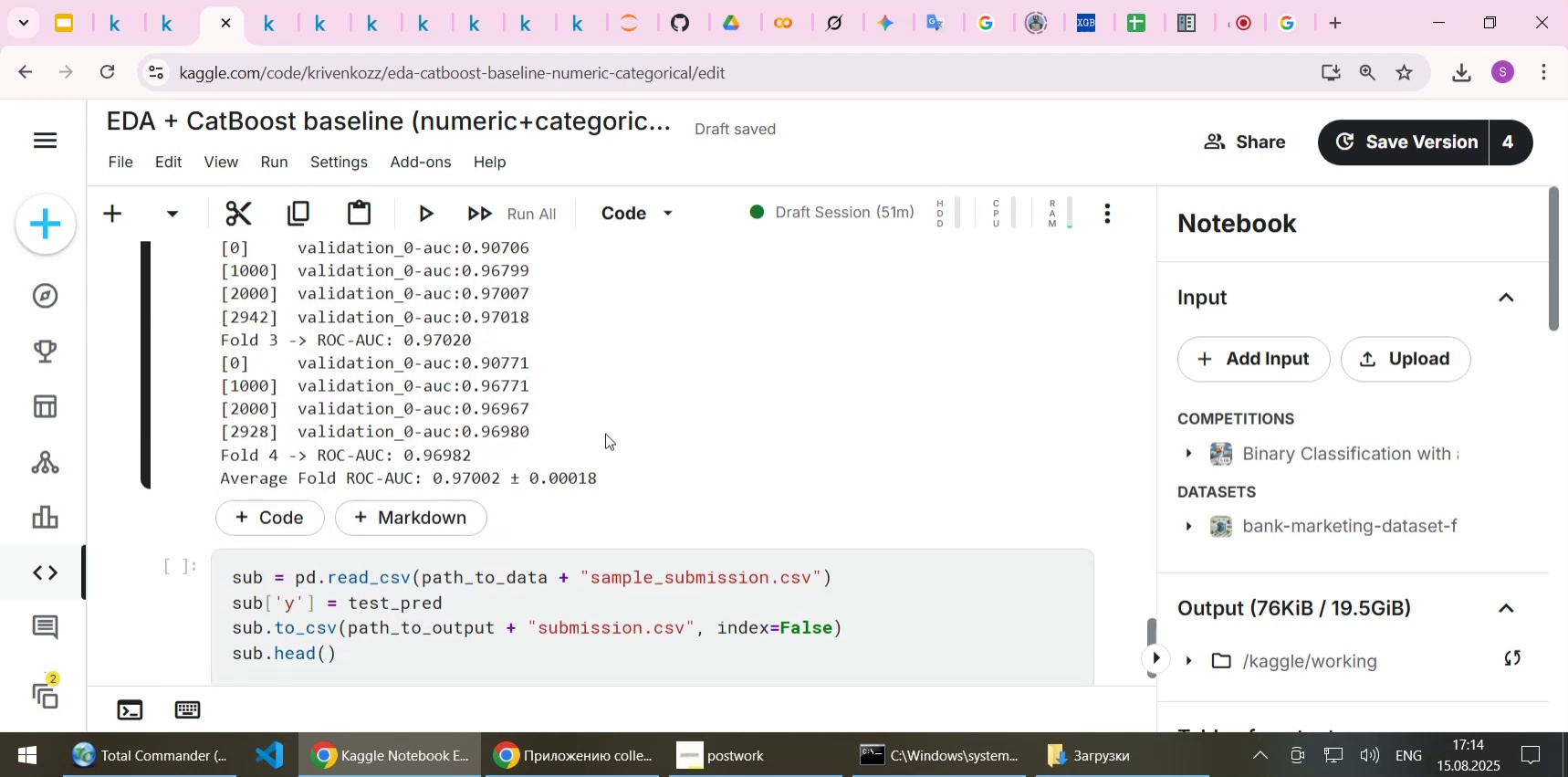 
wait(9.0)
 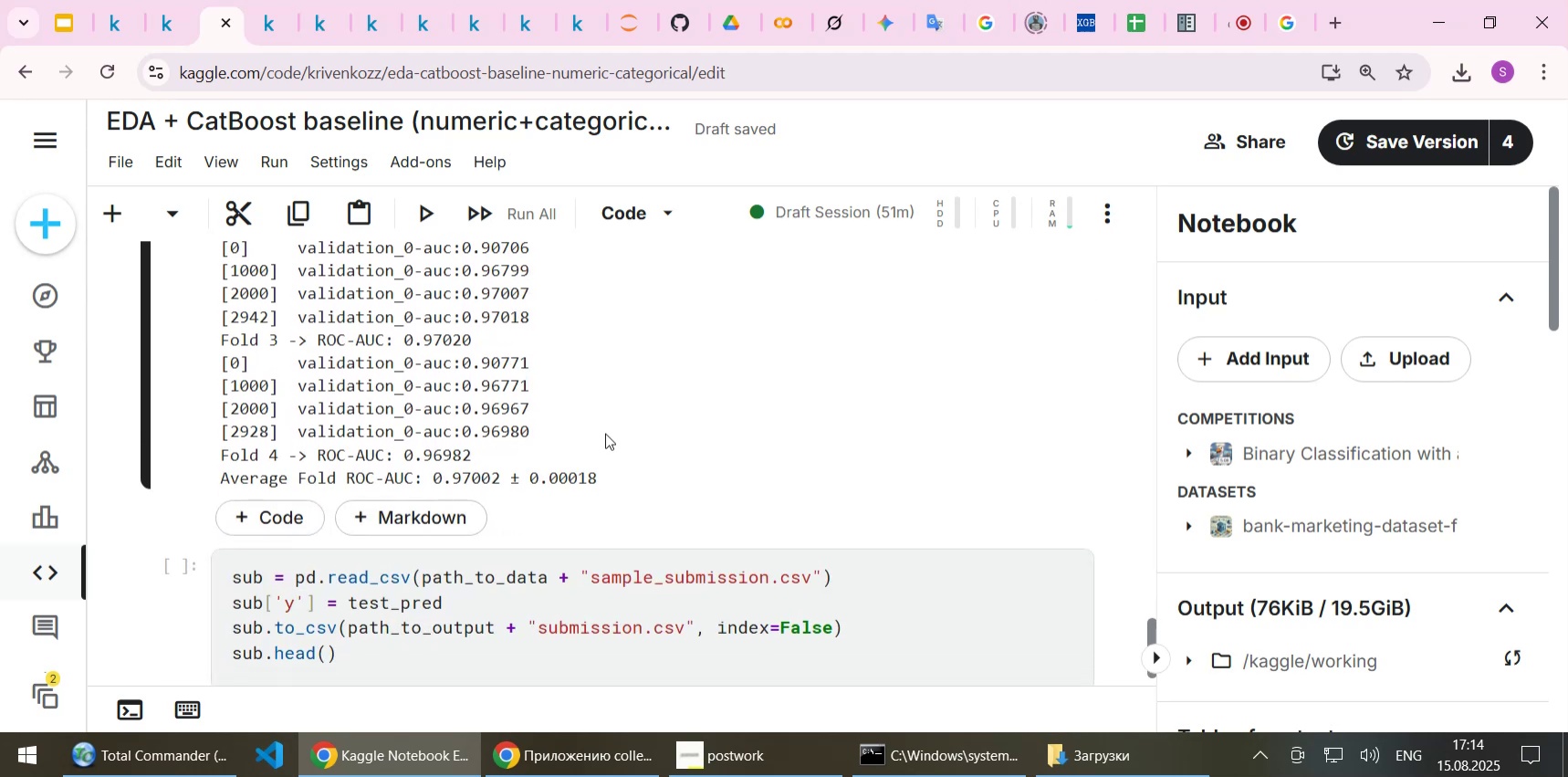 
scroll: coordinate [605, 433], scroll_direction: up, amount: 12.0
 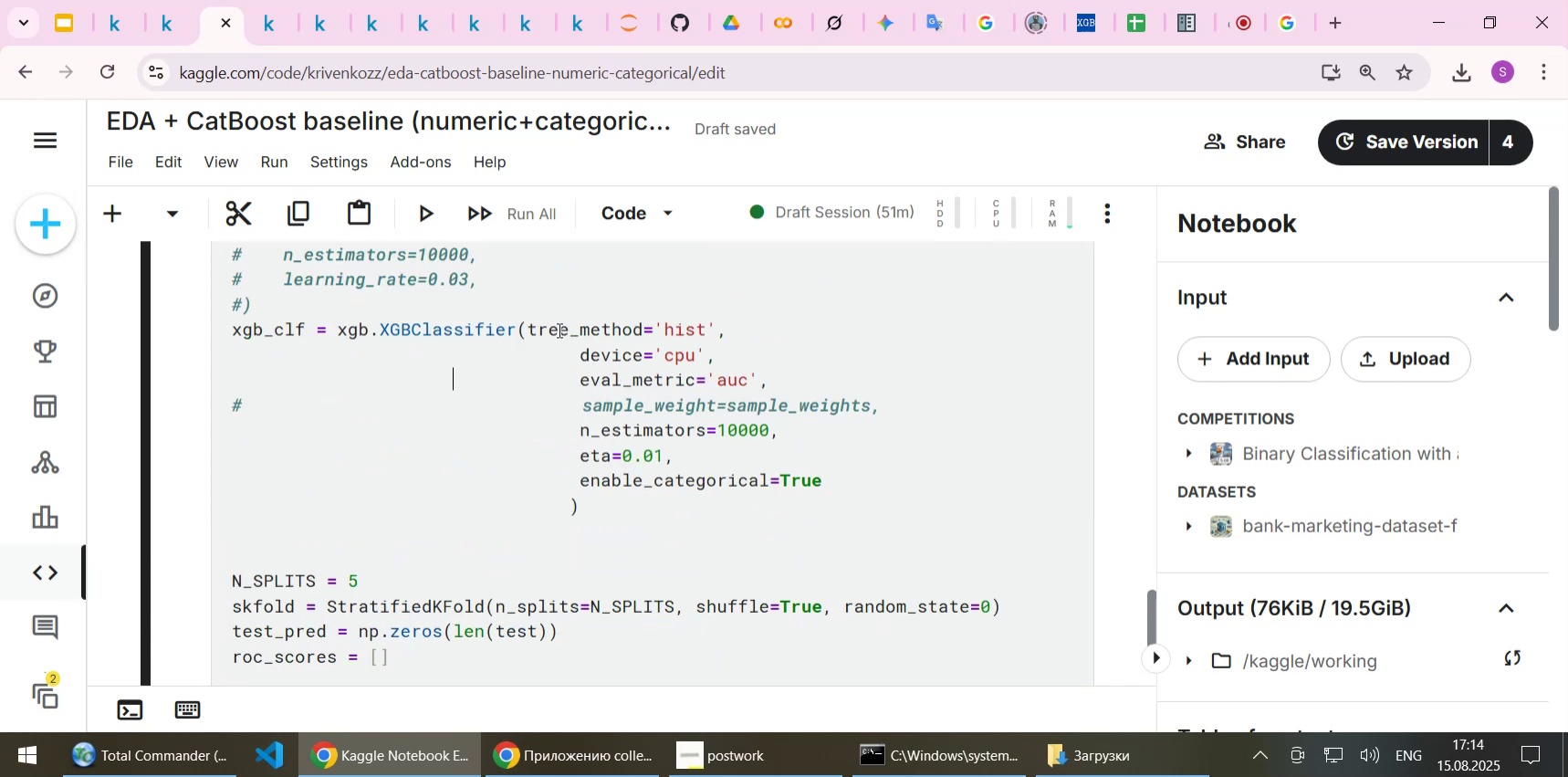 
left_click([556, 327])
 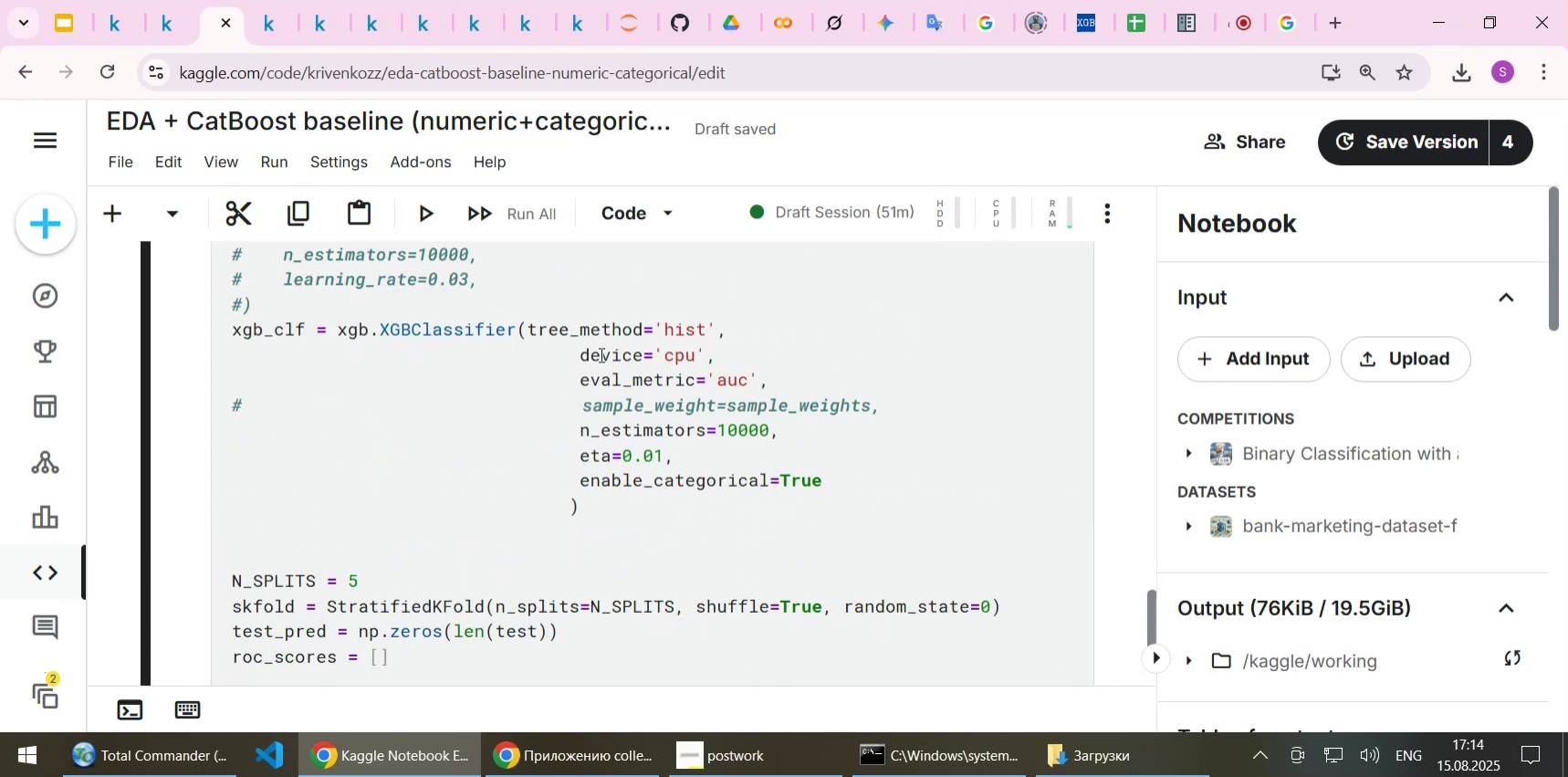 
key(Home)
 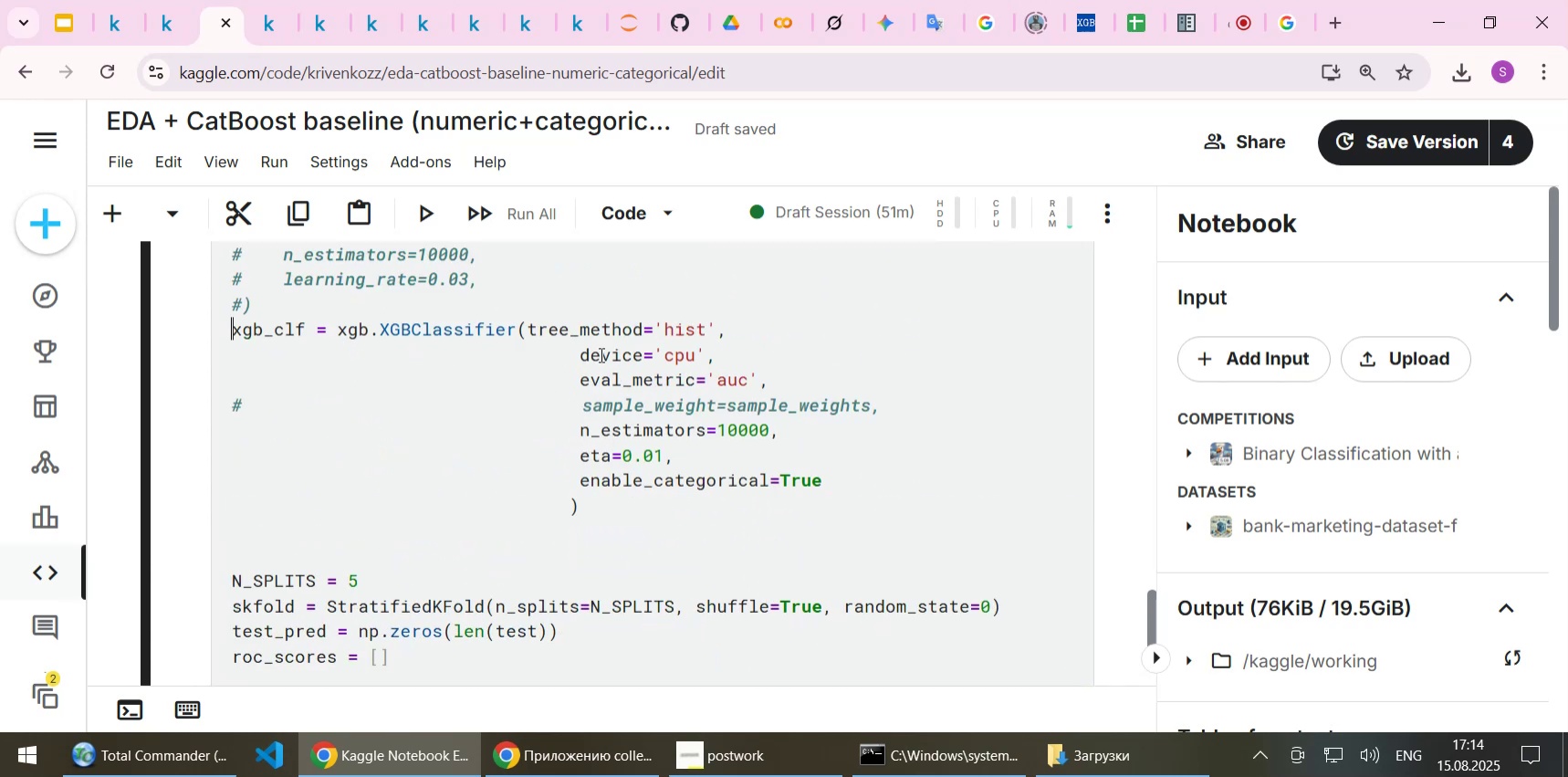 
key(Shift+3)
 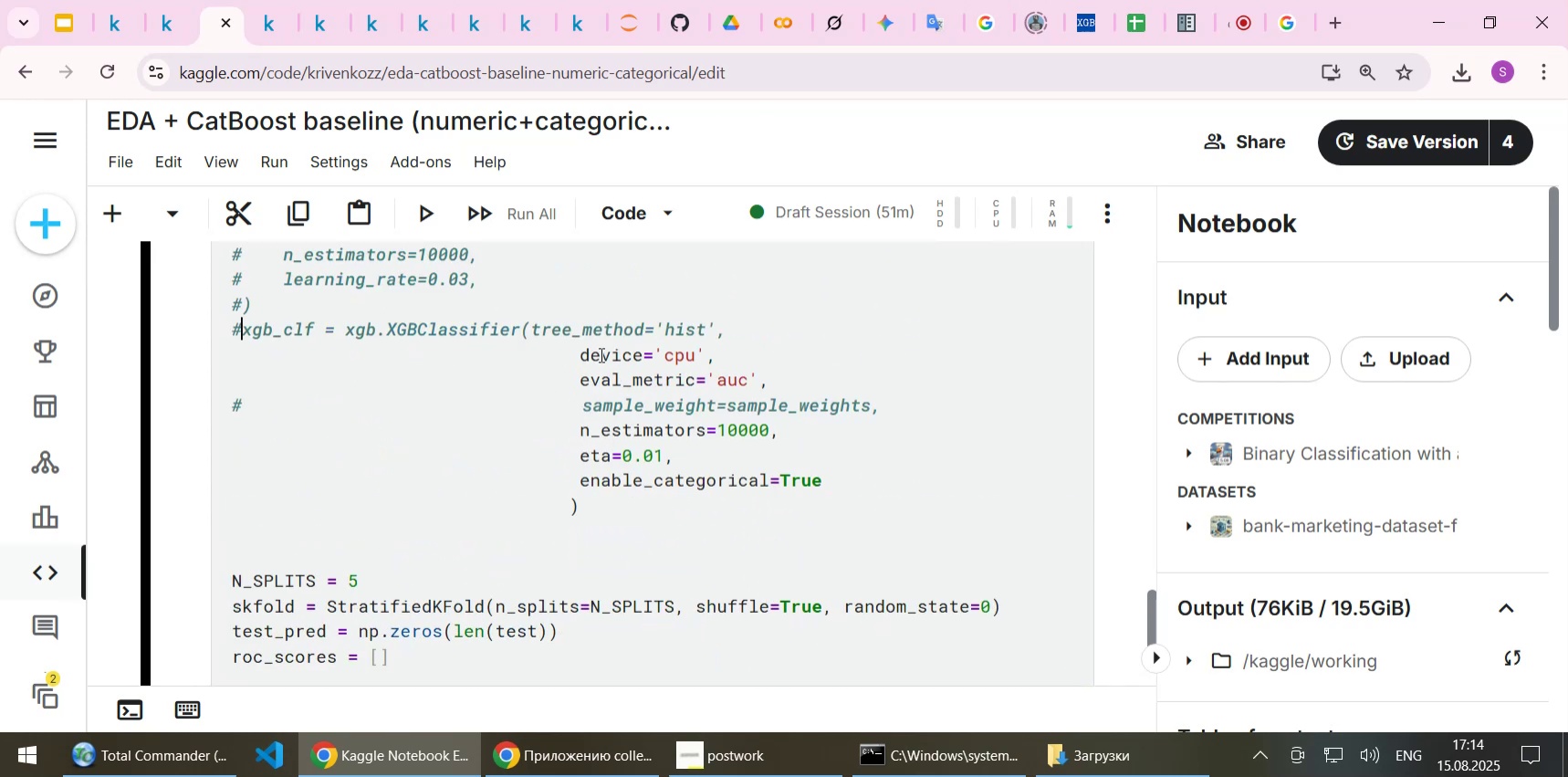 
key(Shift+ArrowLeft)
 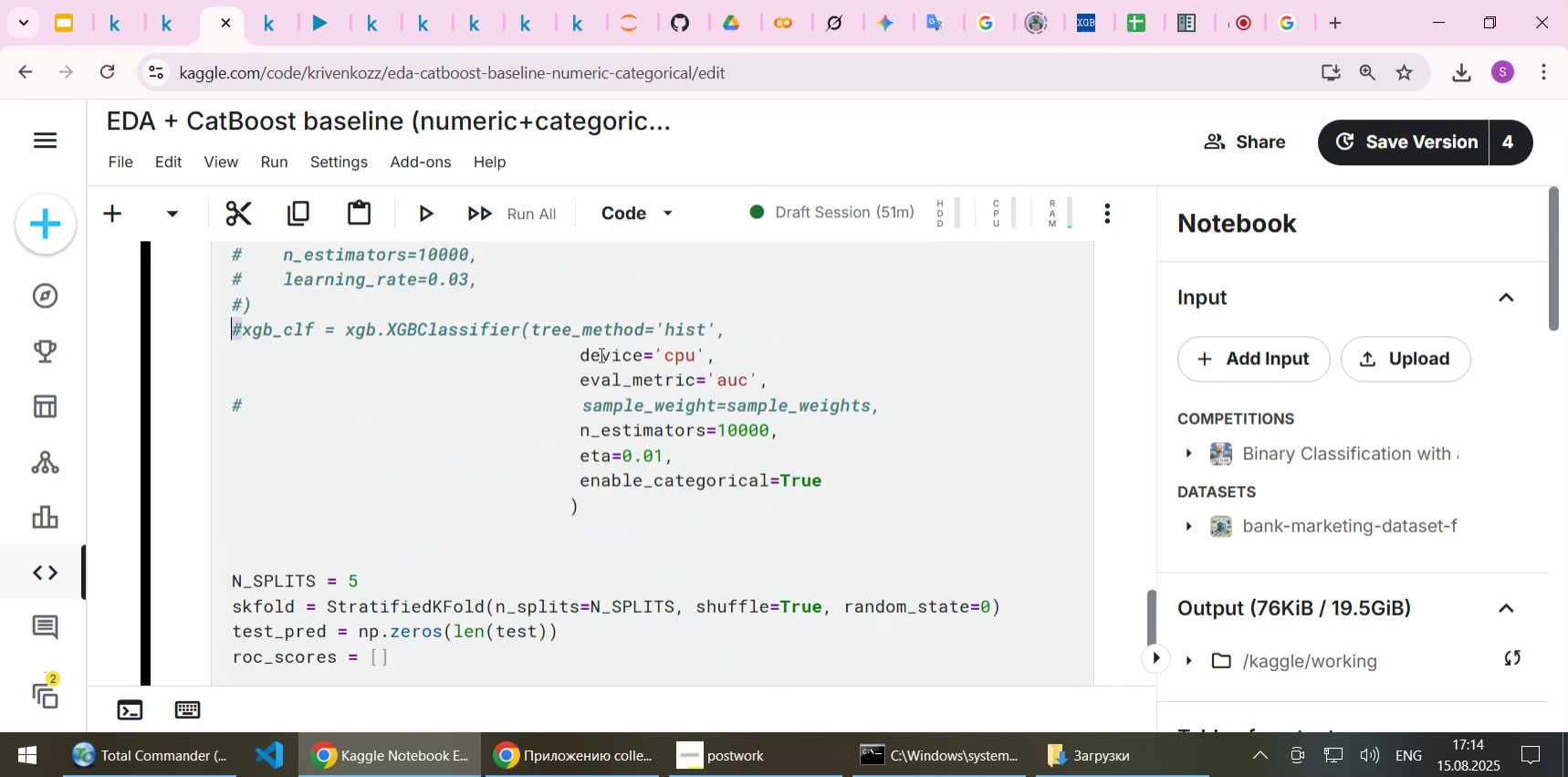 
key(Control+C)
 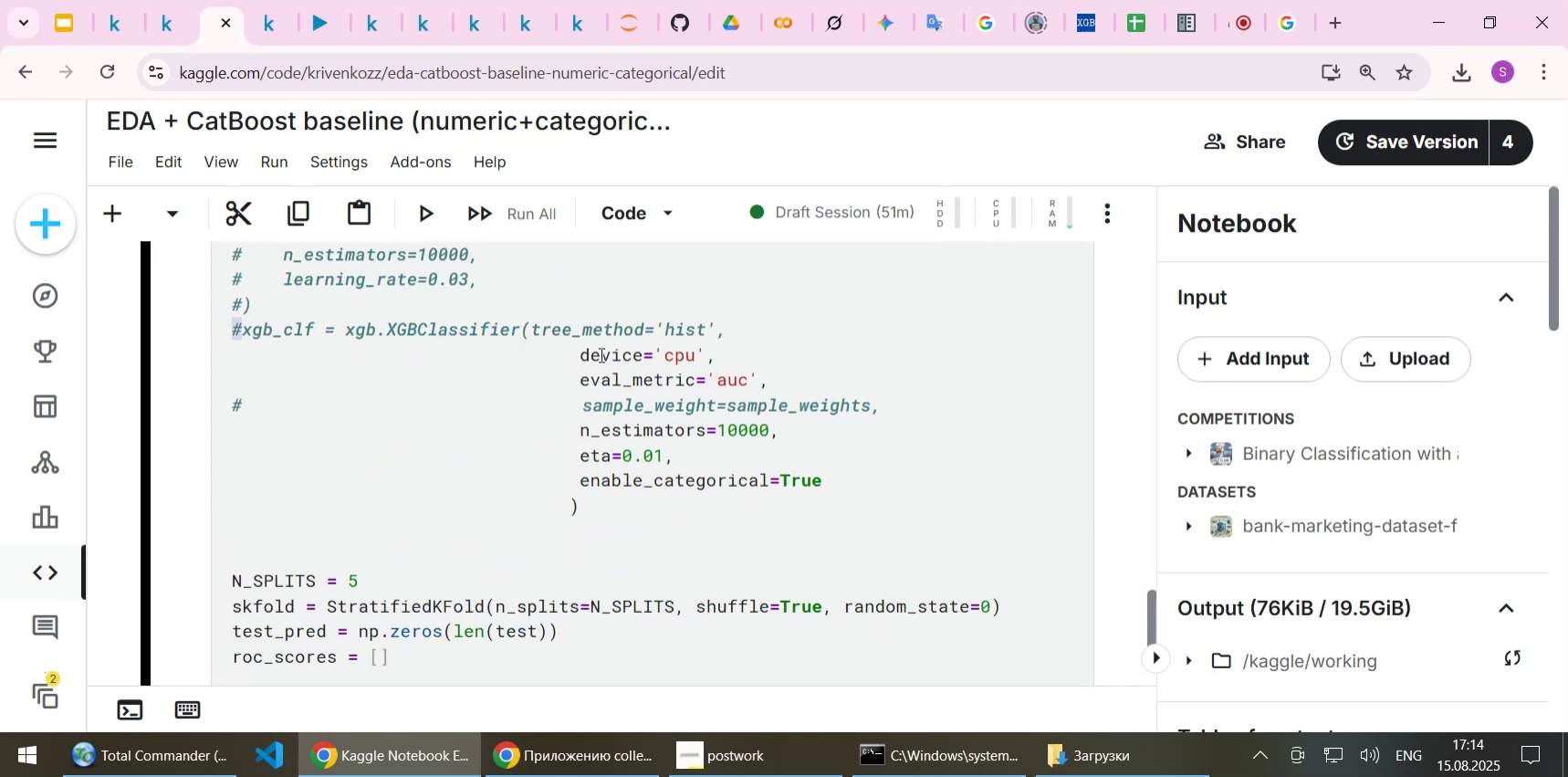 
key(ArrowDown)
 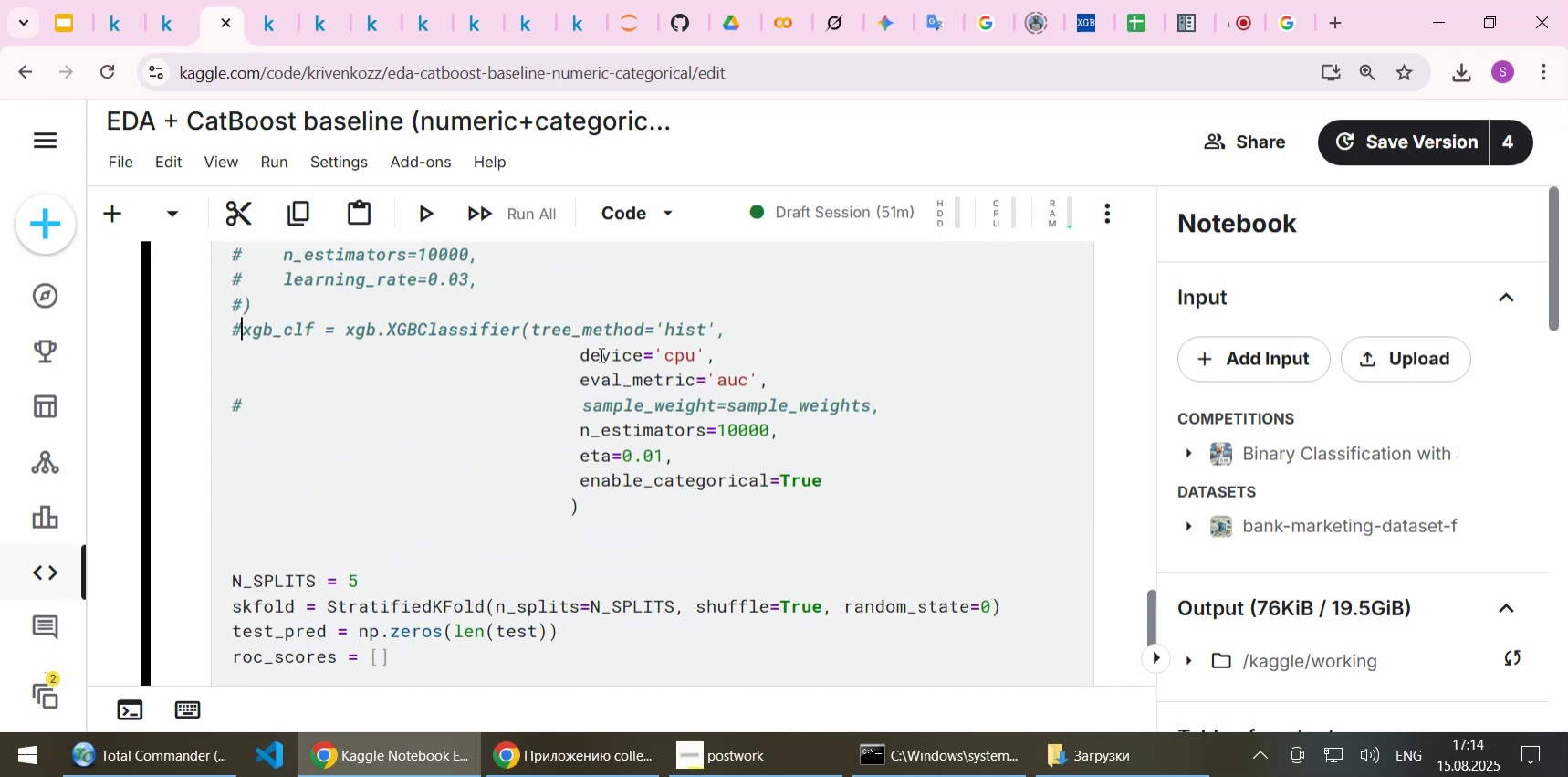 
key(ArrowDown)
 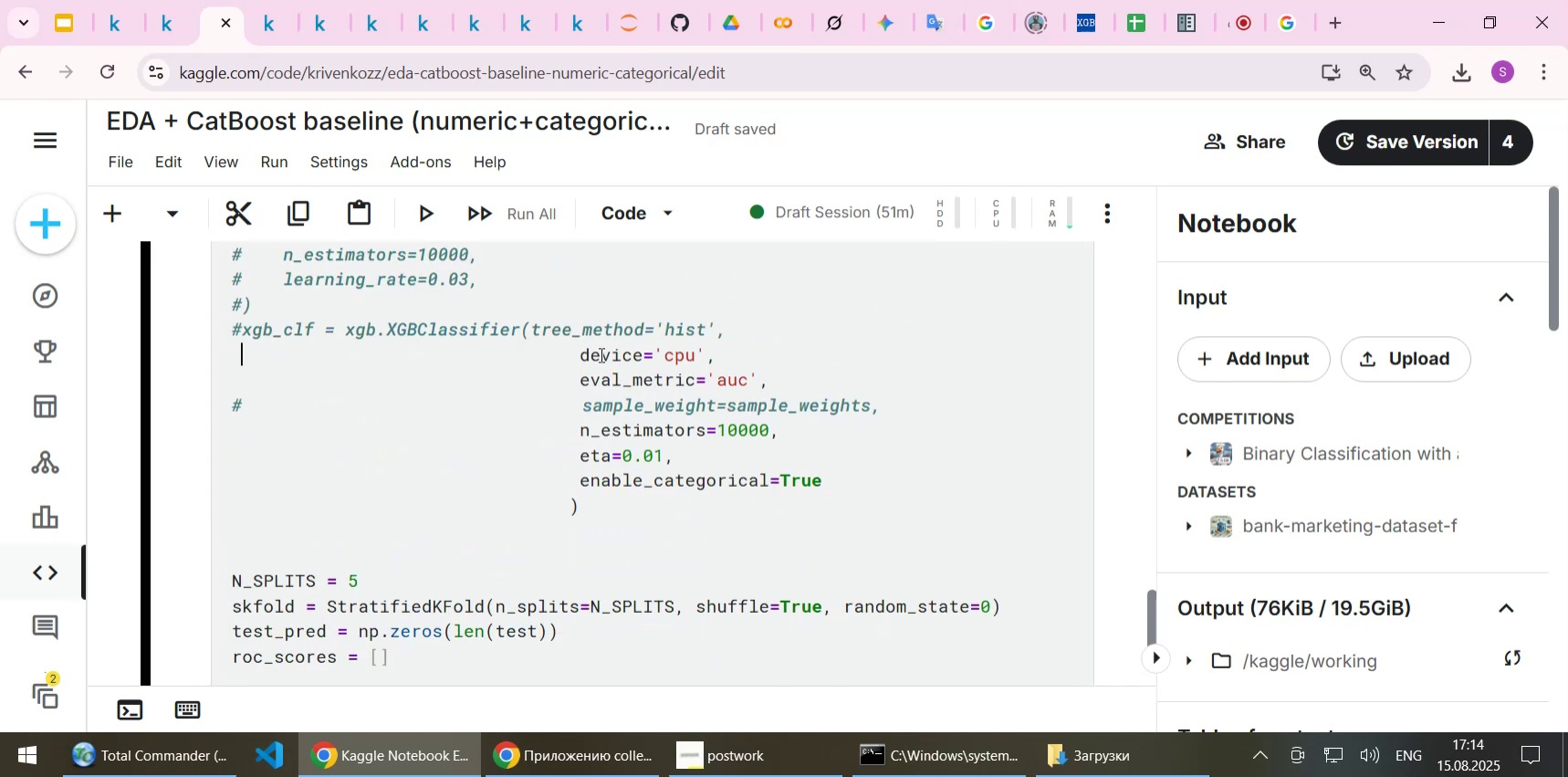 
key(ArrowLeft)
 